 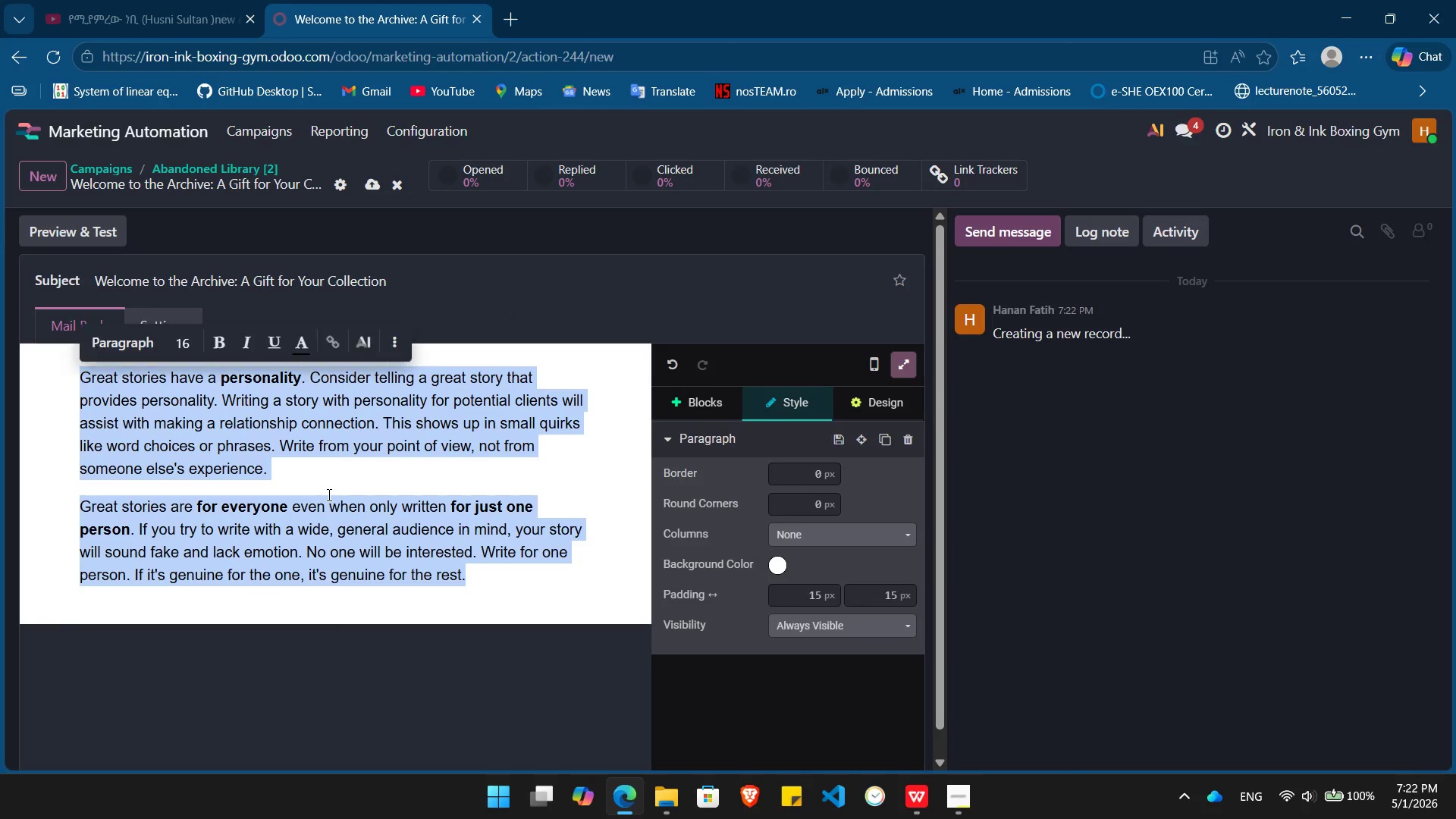 
key(Backspace)
 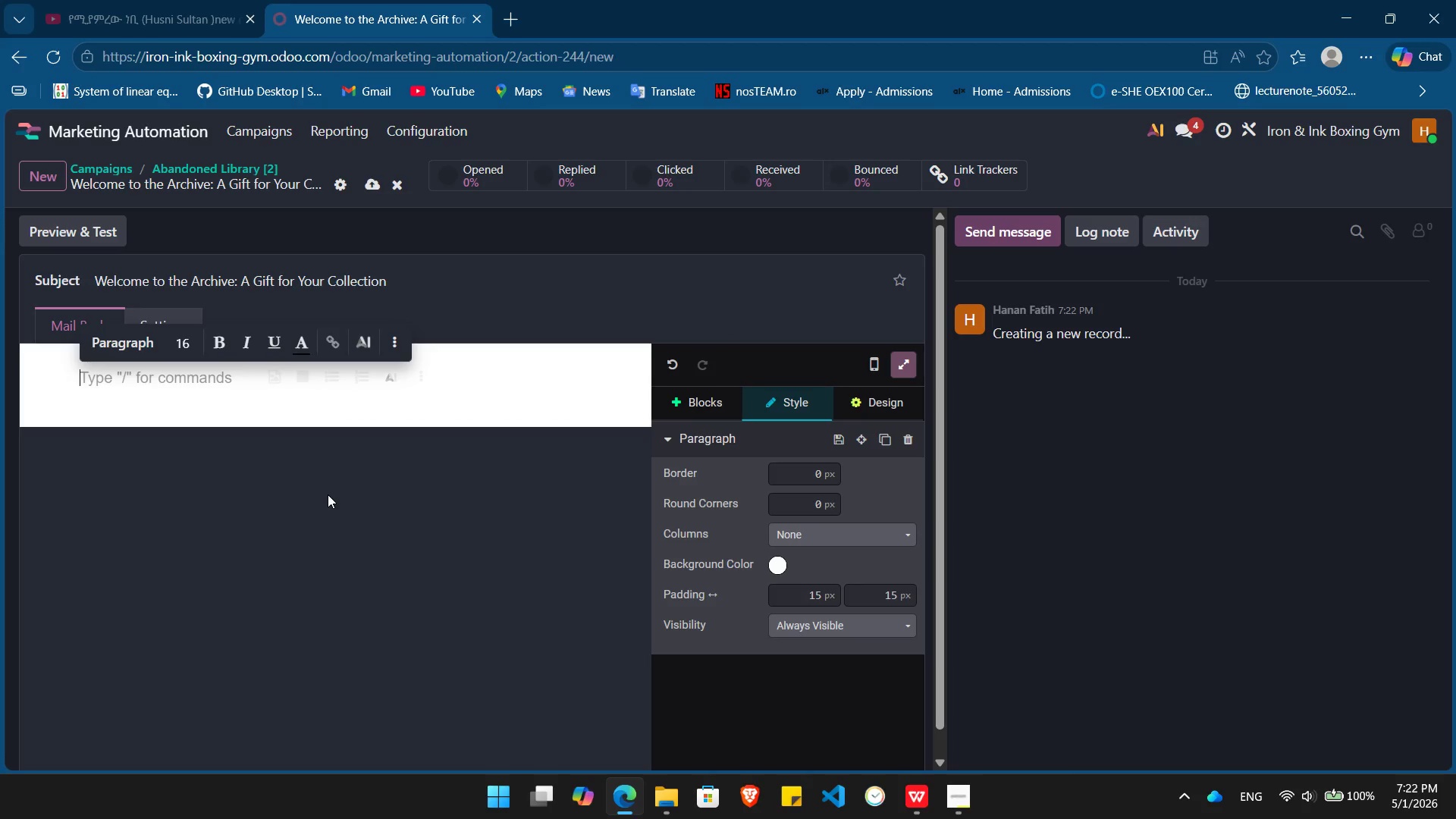 
wait(7.62)
 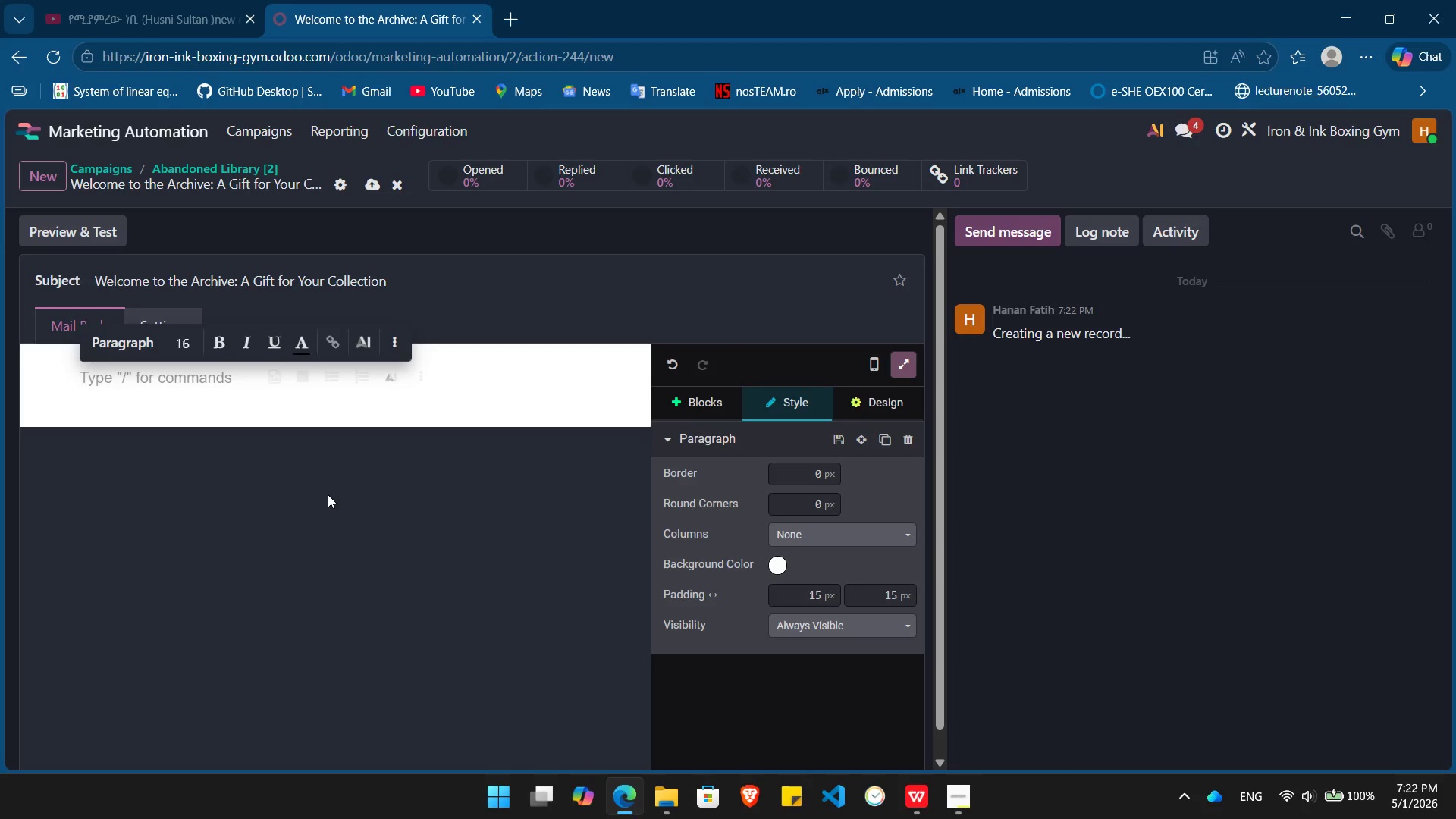 
type(/he)
 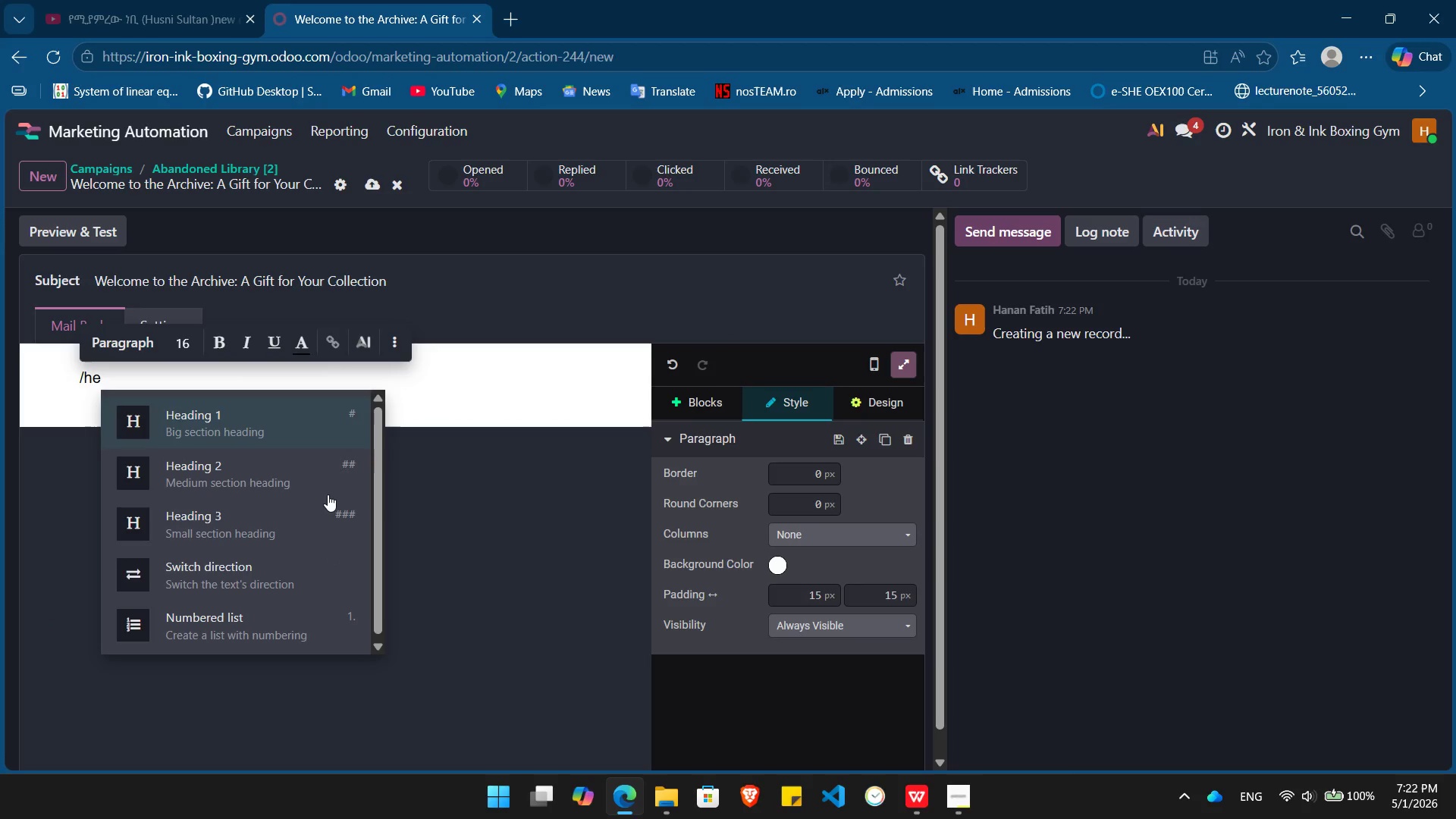 
key(Enter)
 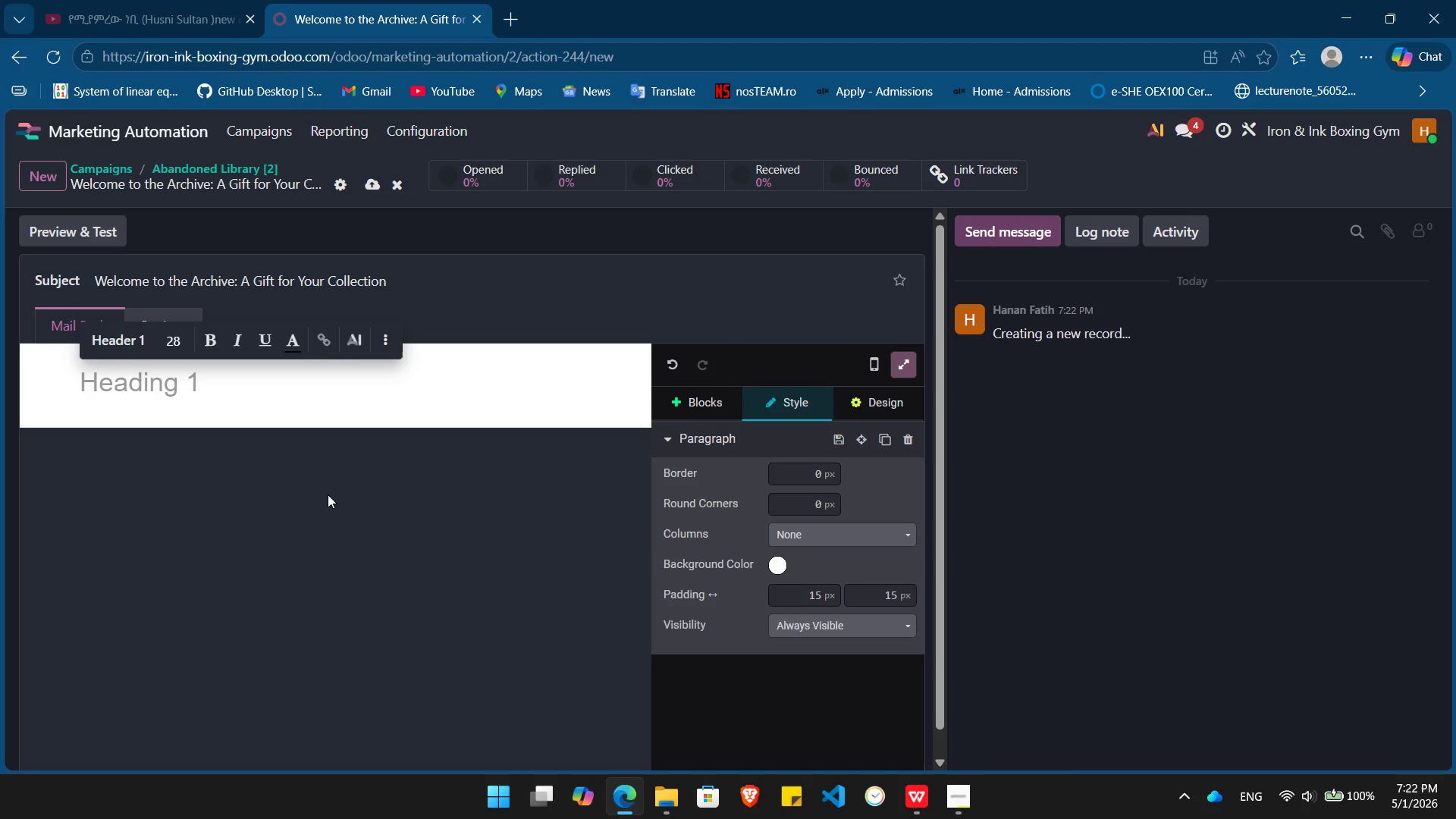 
wait(12.27)
 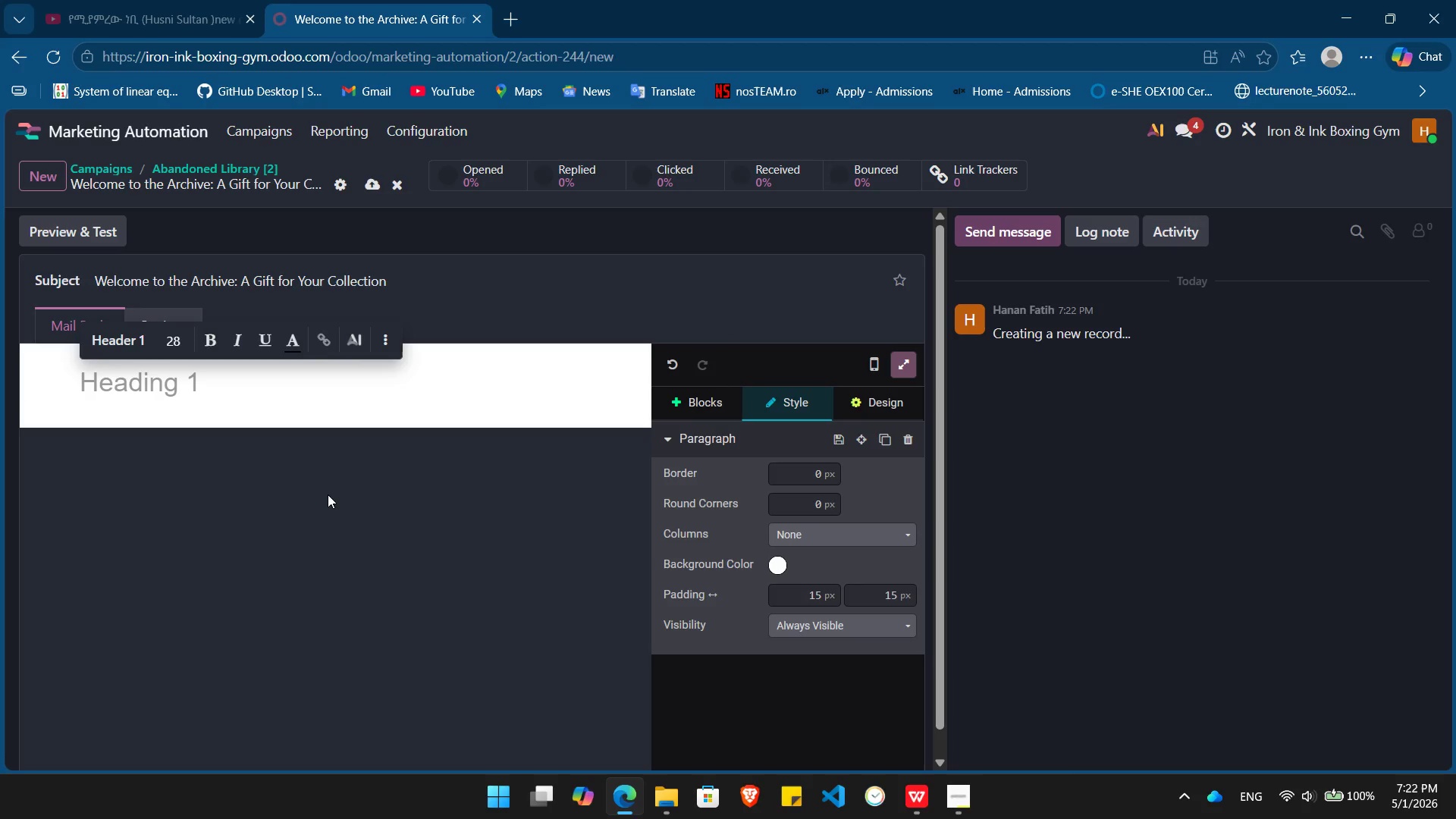 
type(Step Inside The Velvt)
key(Backspace)
type(et Page and Enjoy )
key(Backspace)
key(Backspace)
key(Backspace)
key(Backspace)
key(Backspace)
key(Backspace)
key(Backspace)
key(Backspace)
key(Backspace)
key(Backspace)
key(Backspace)
 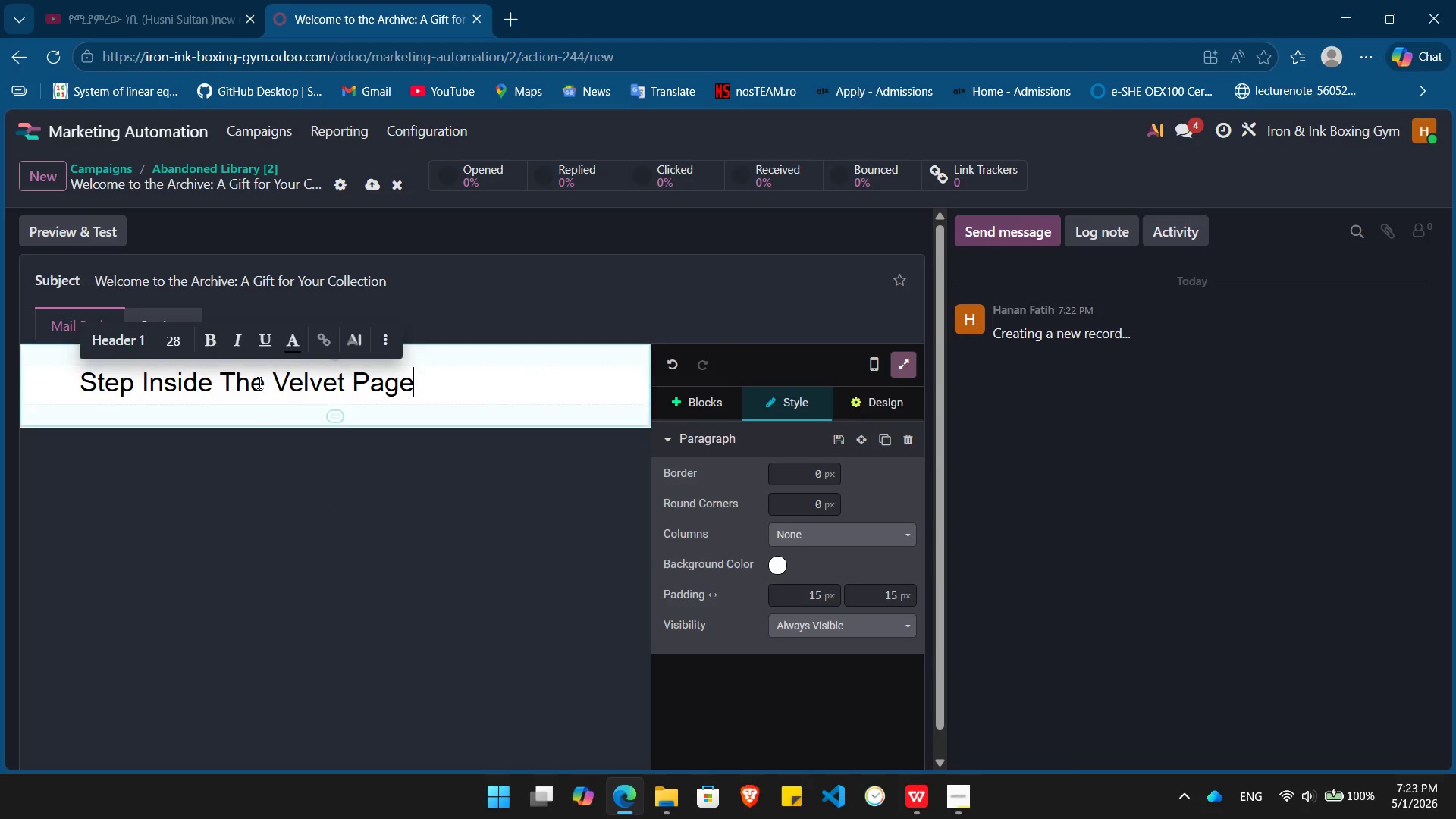 
double_click([257, 382])
 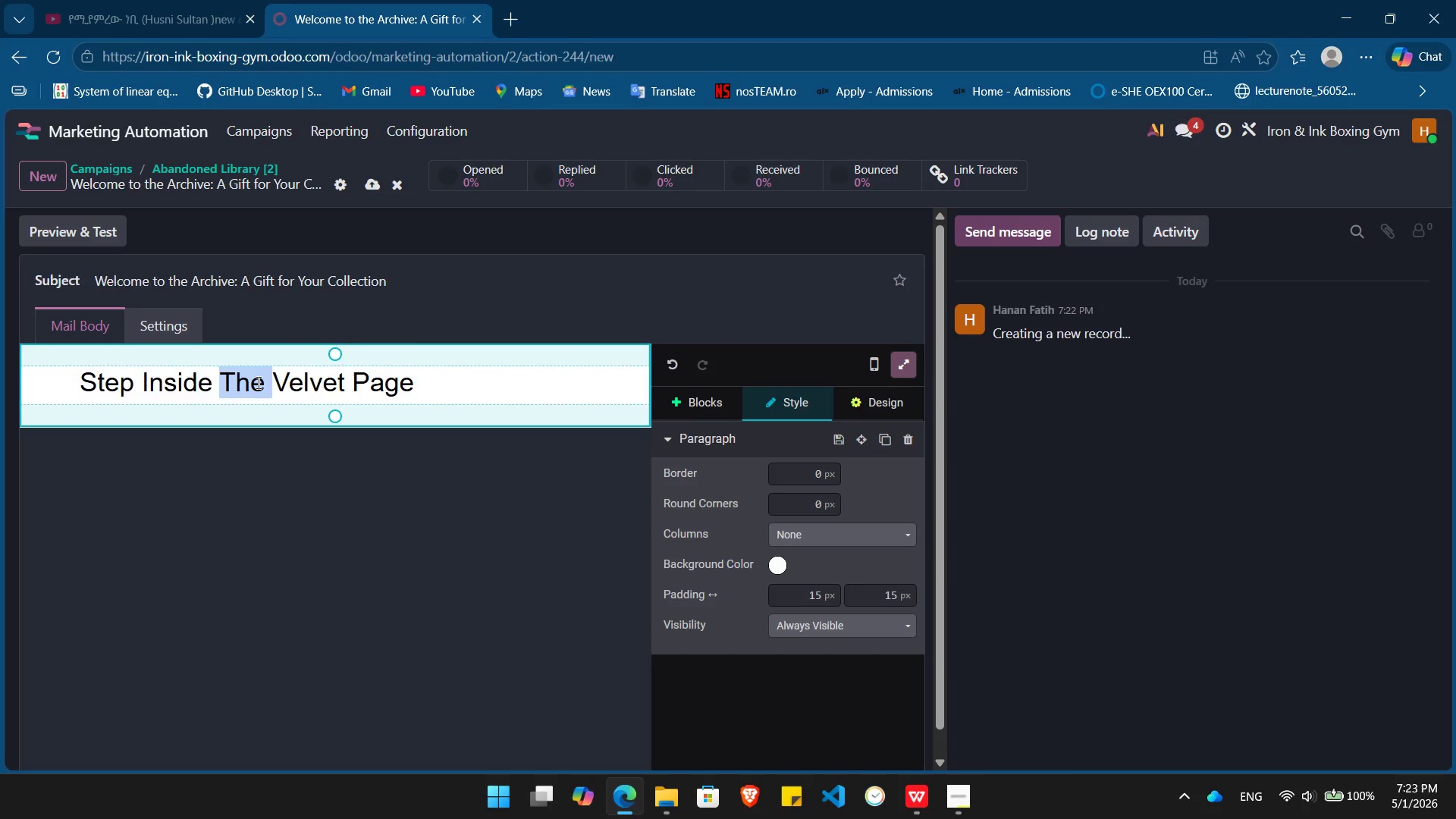 
triple_click([257, 382])
 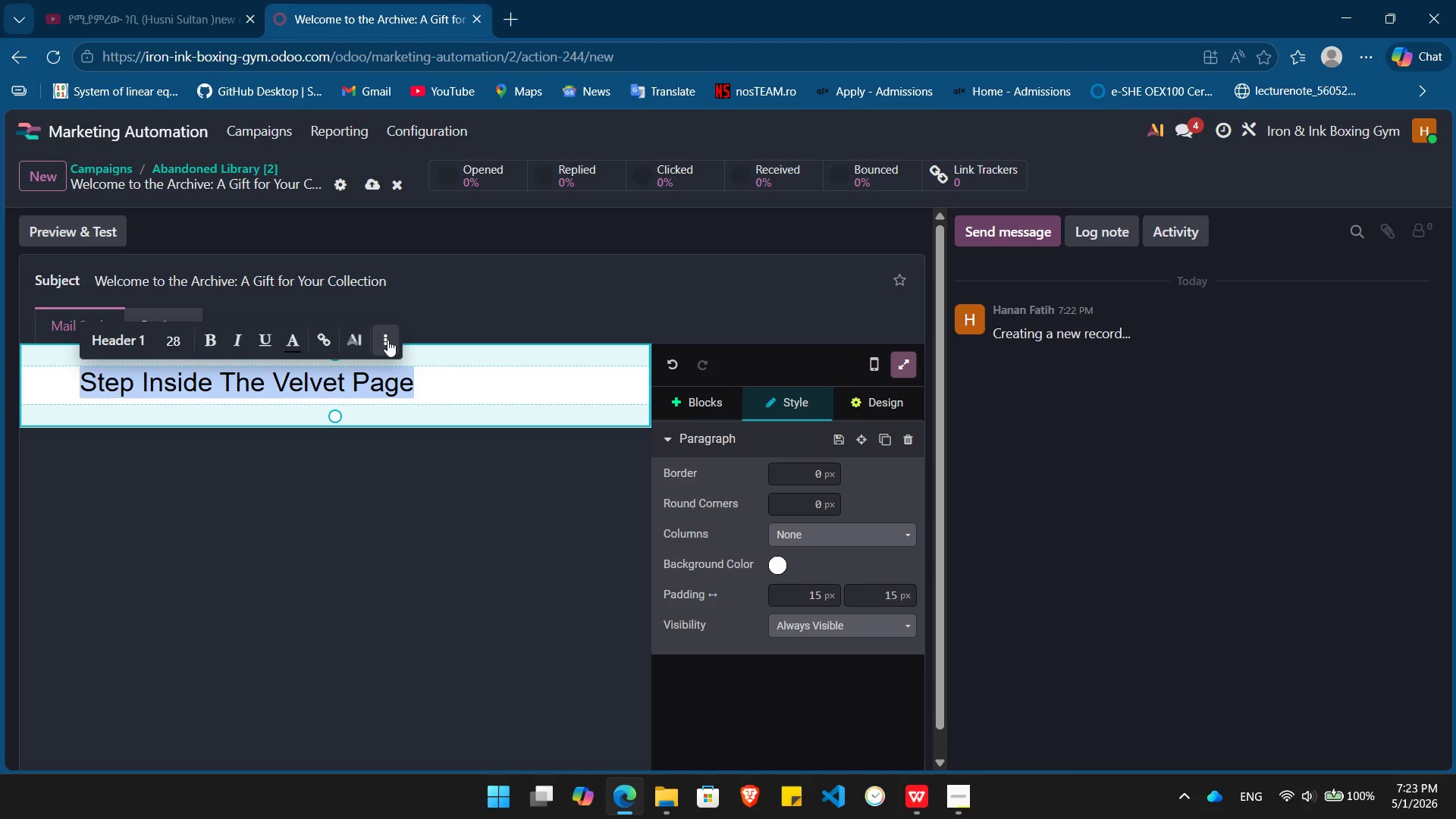 
left_click([384, 340])
 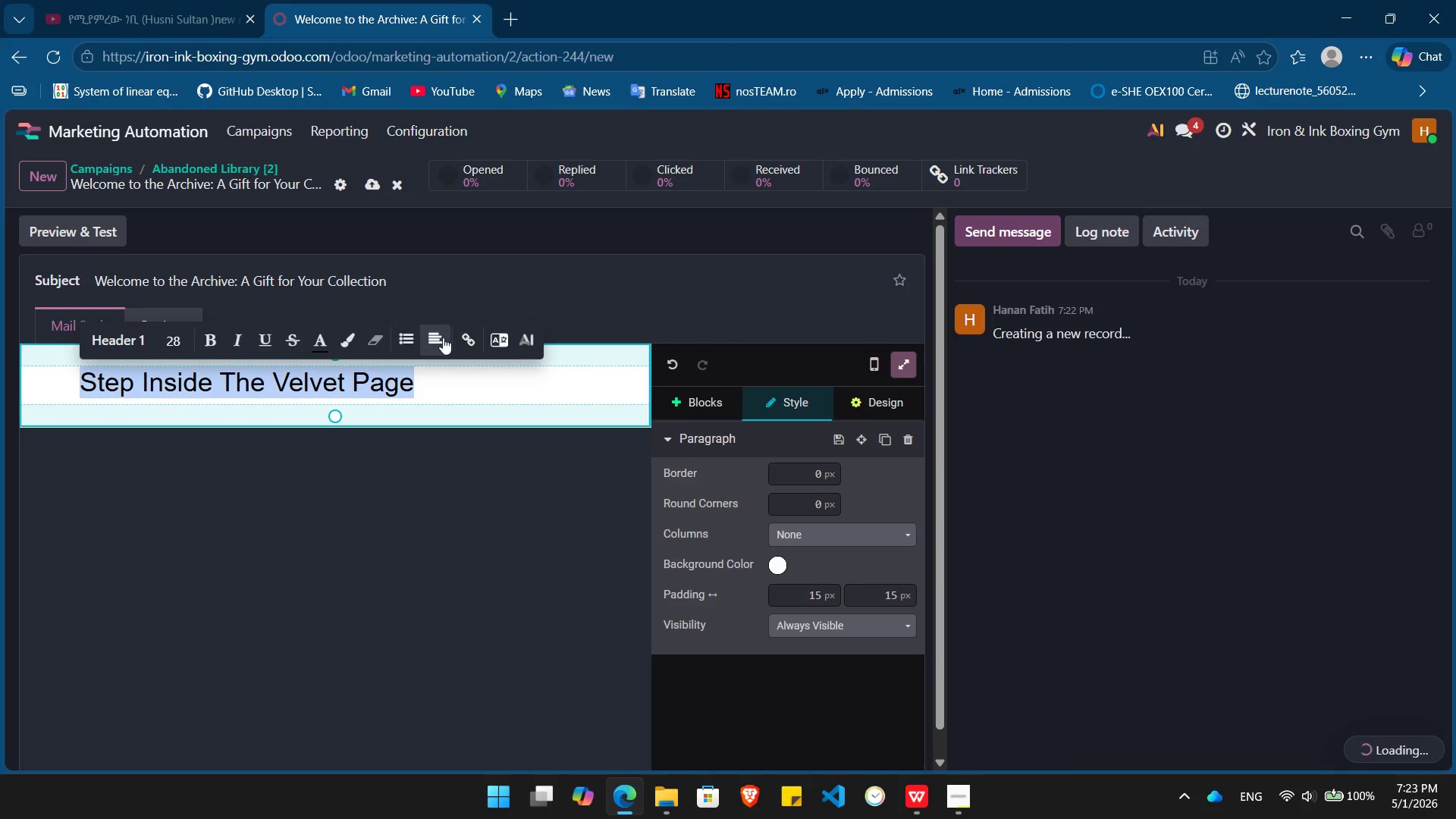 
left_click([440, 336])
 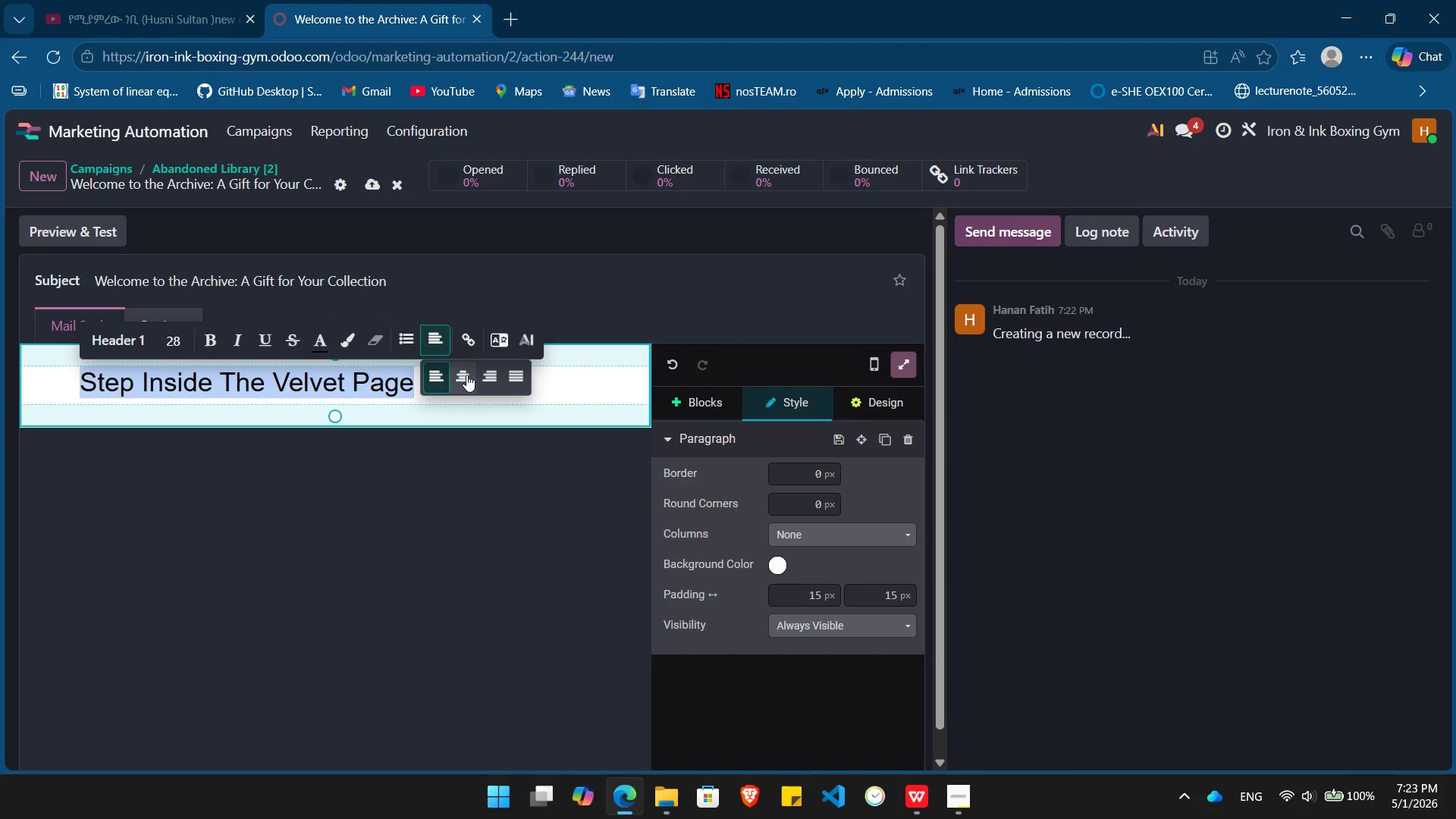 
left_click([469, 375])
 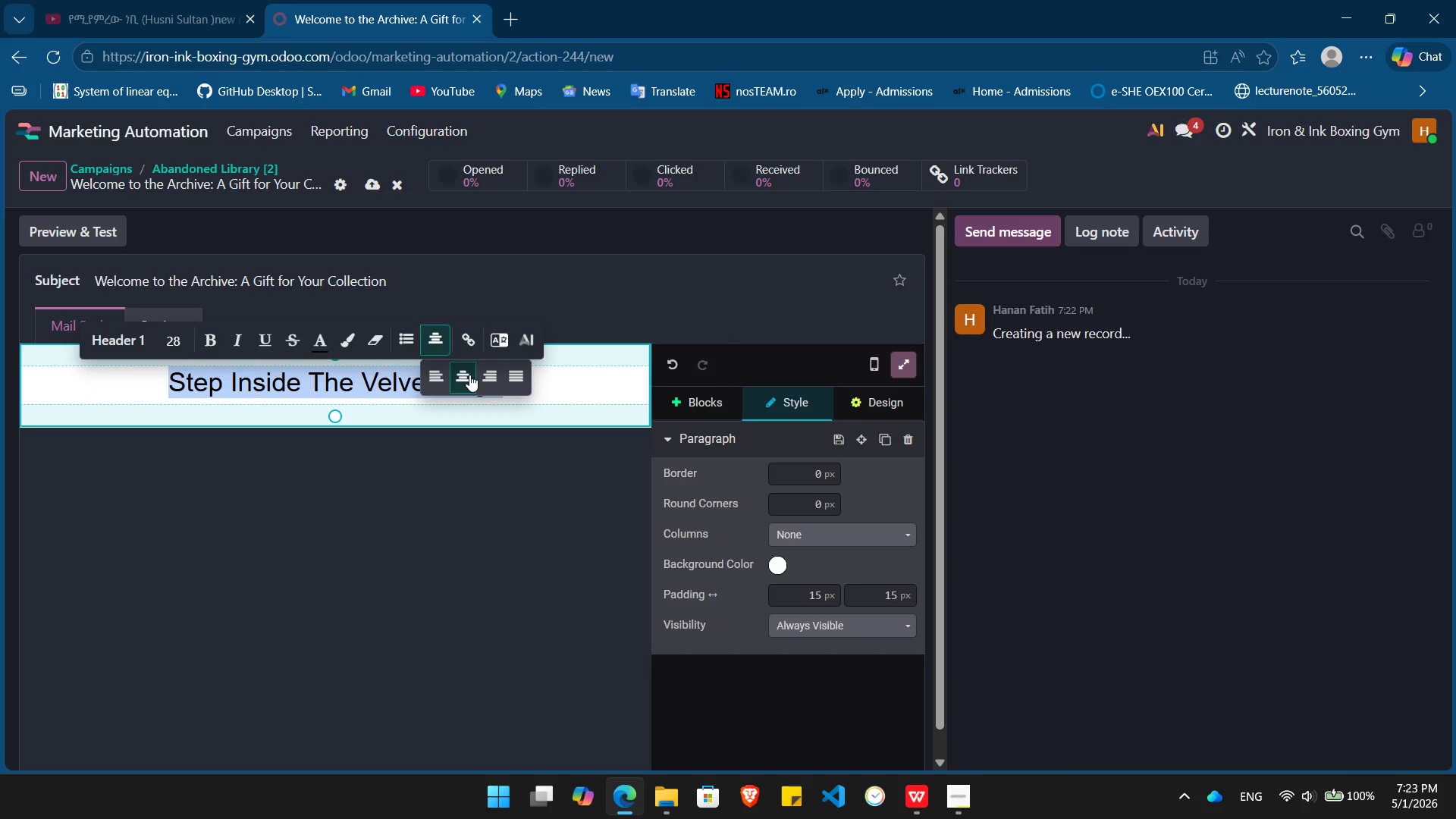 
wait(31.14)
 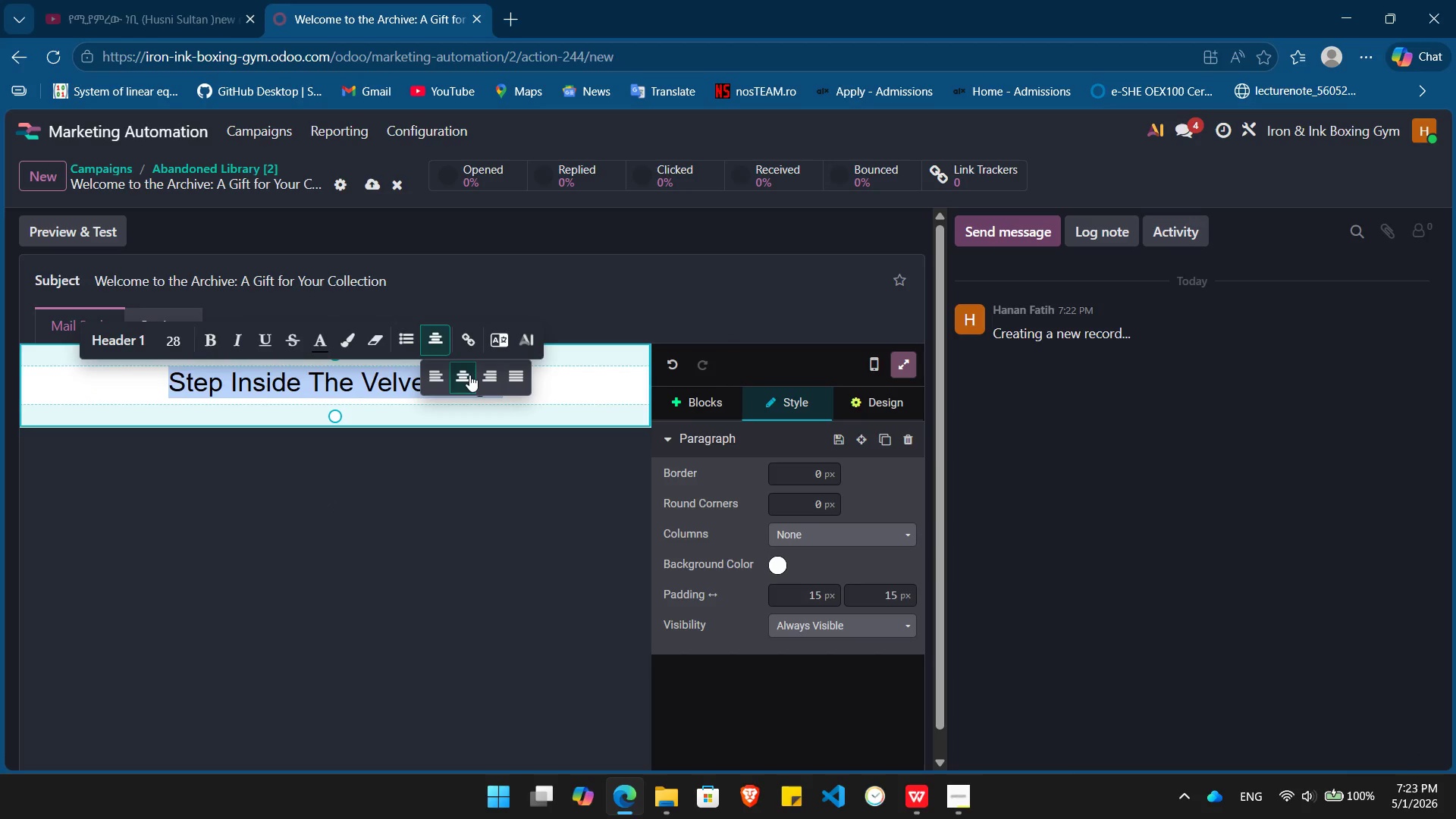 
left_click([204, 344])
 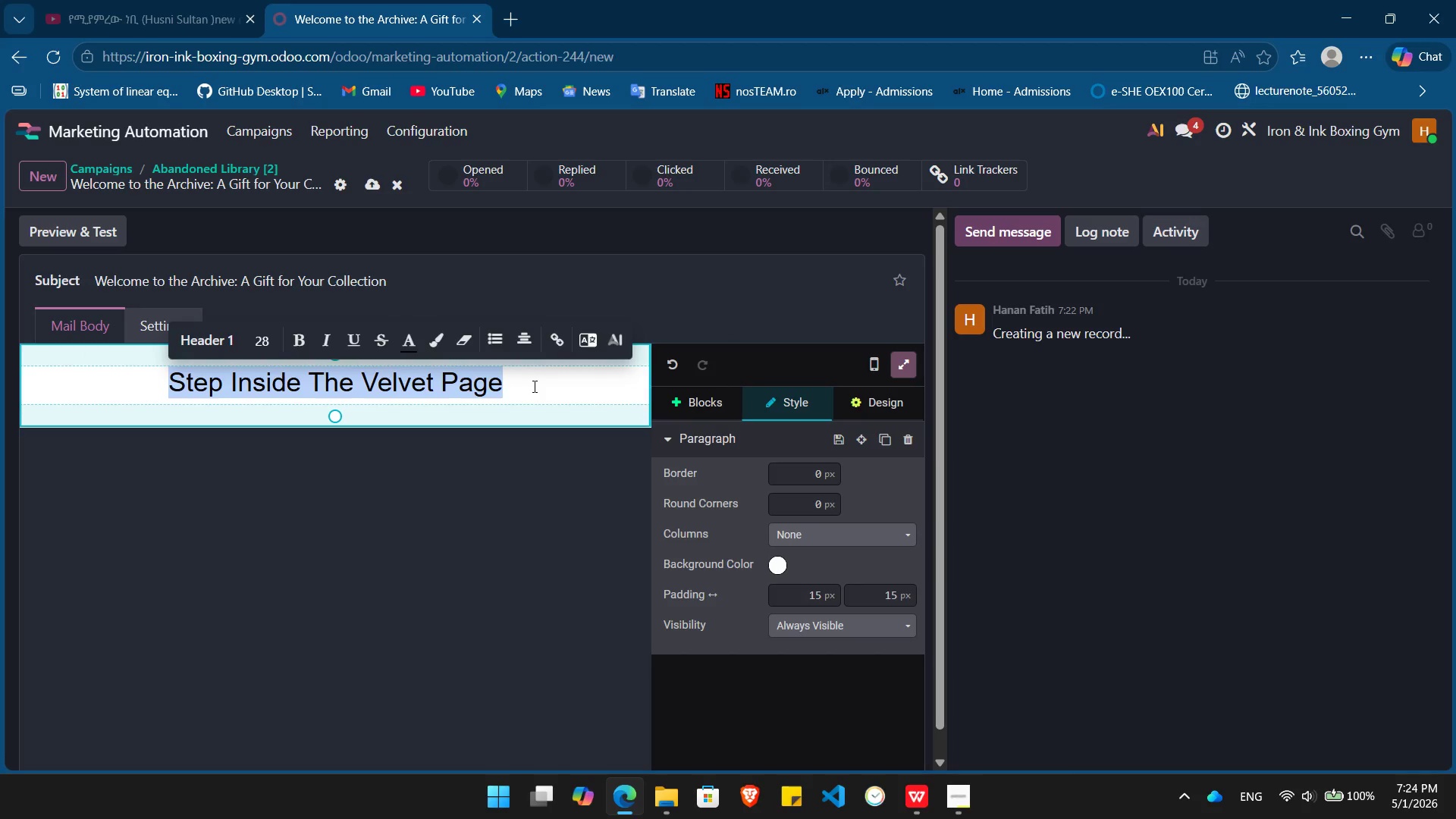 
left_click([533, 386])
 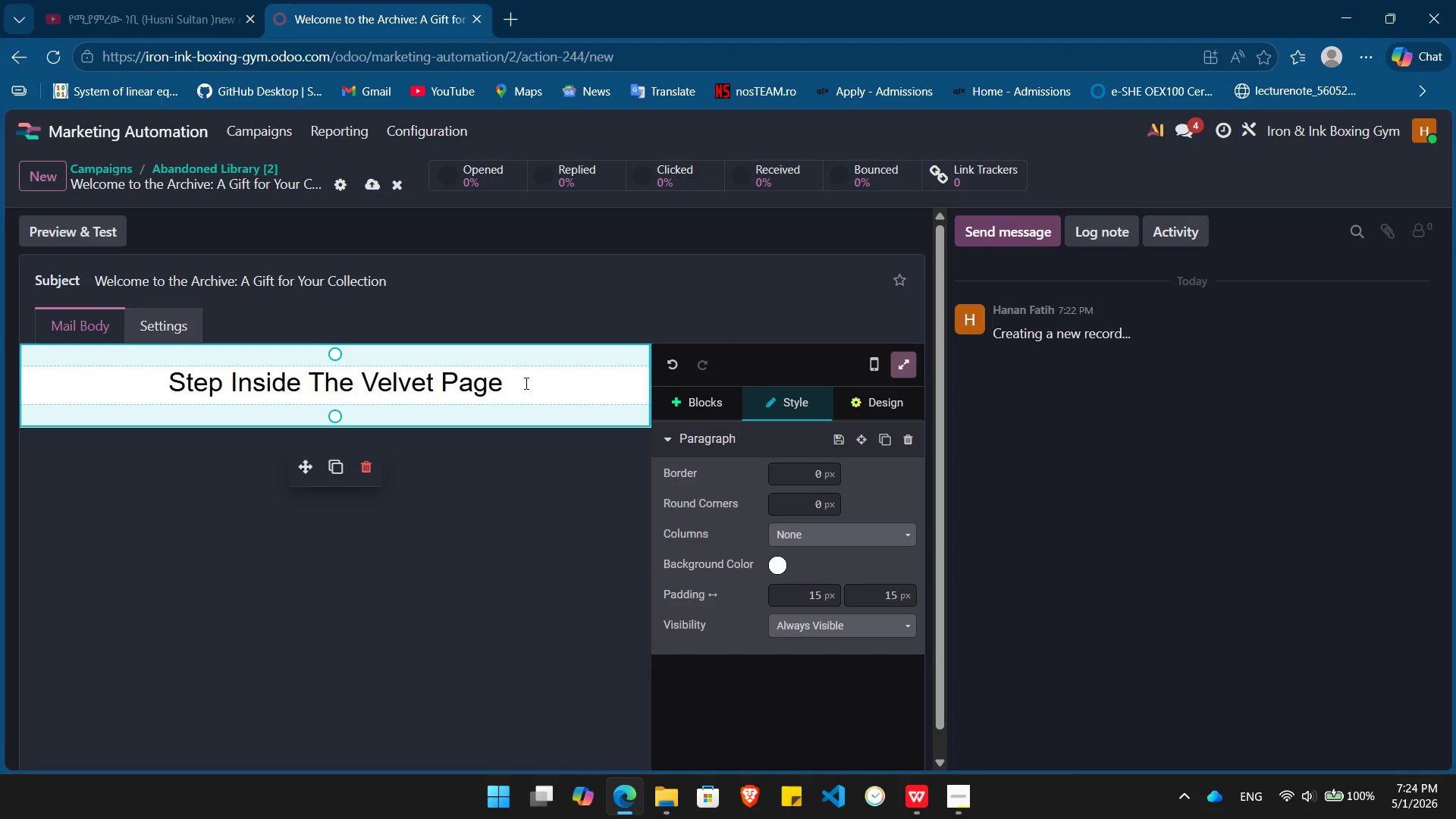 
double_click([525, 383])
 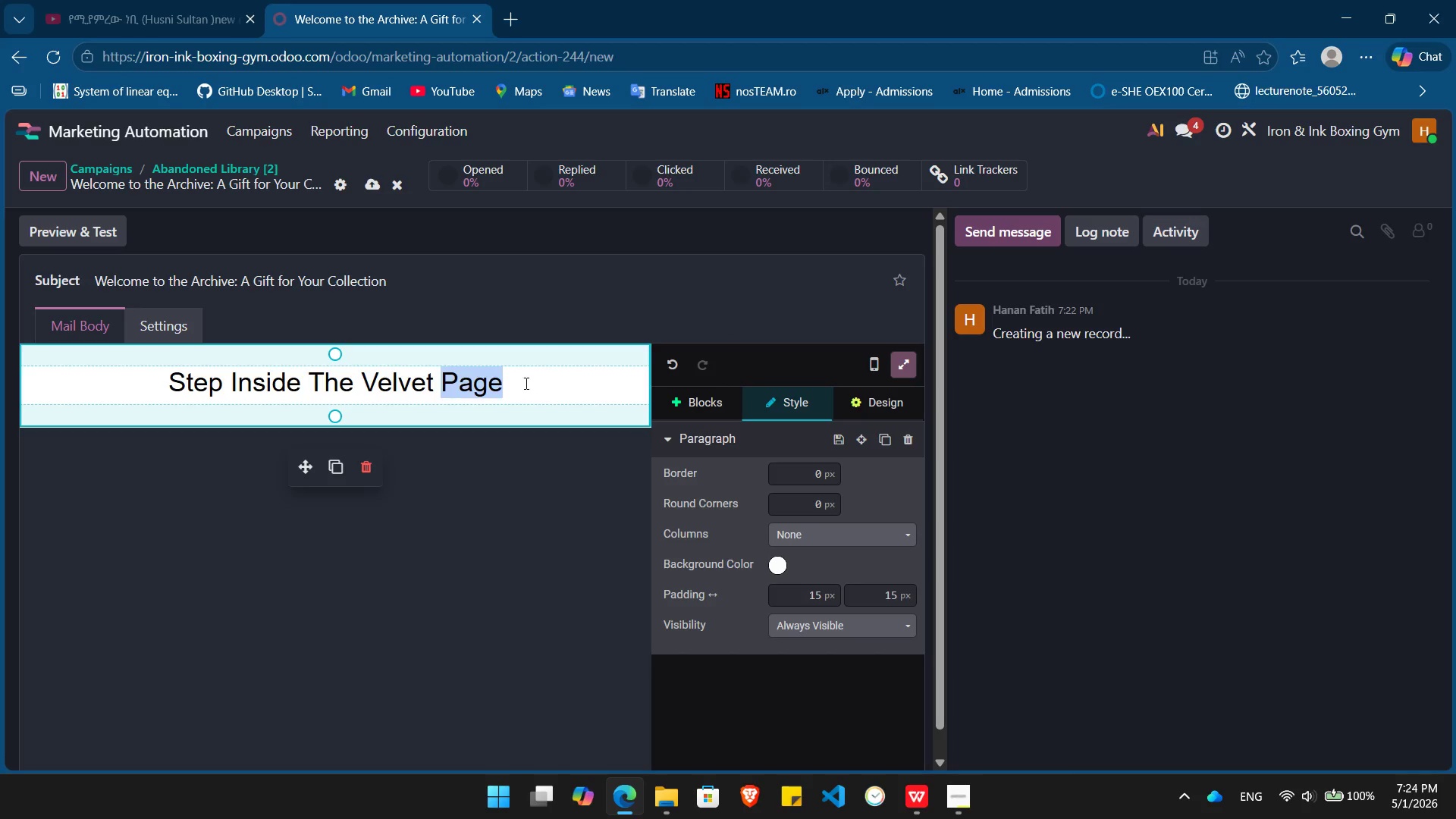 
triple_click([525, 383])
 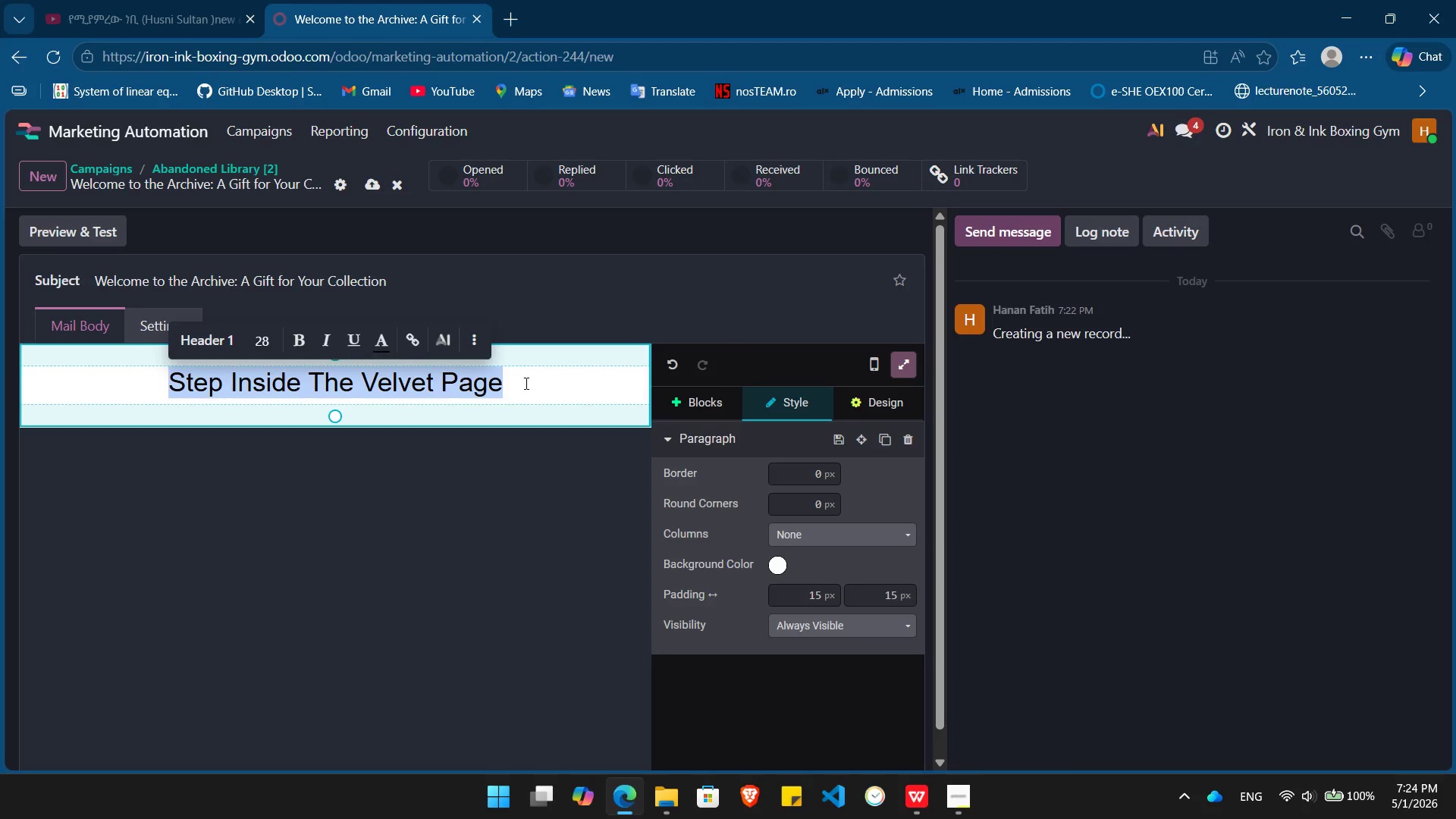 
key(Control+B)
 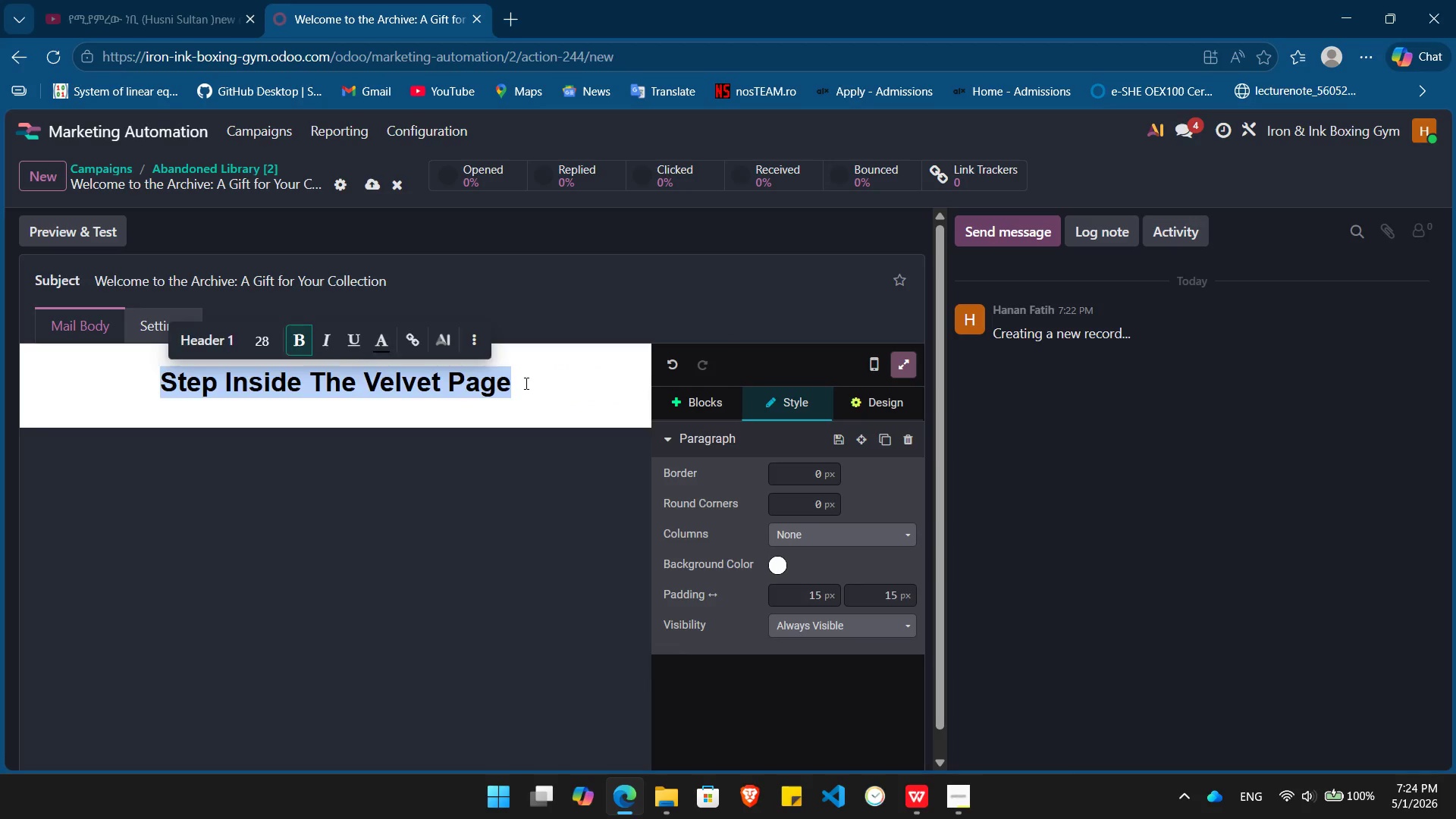 
key(ArrowRight)
 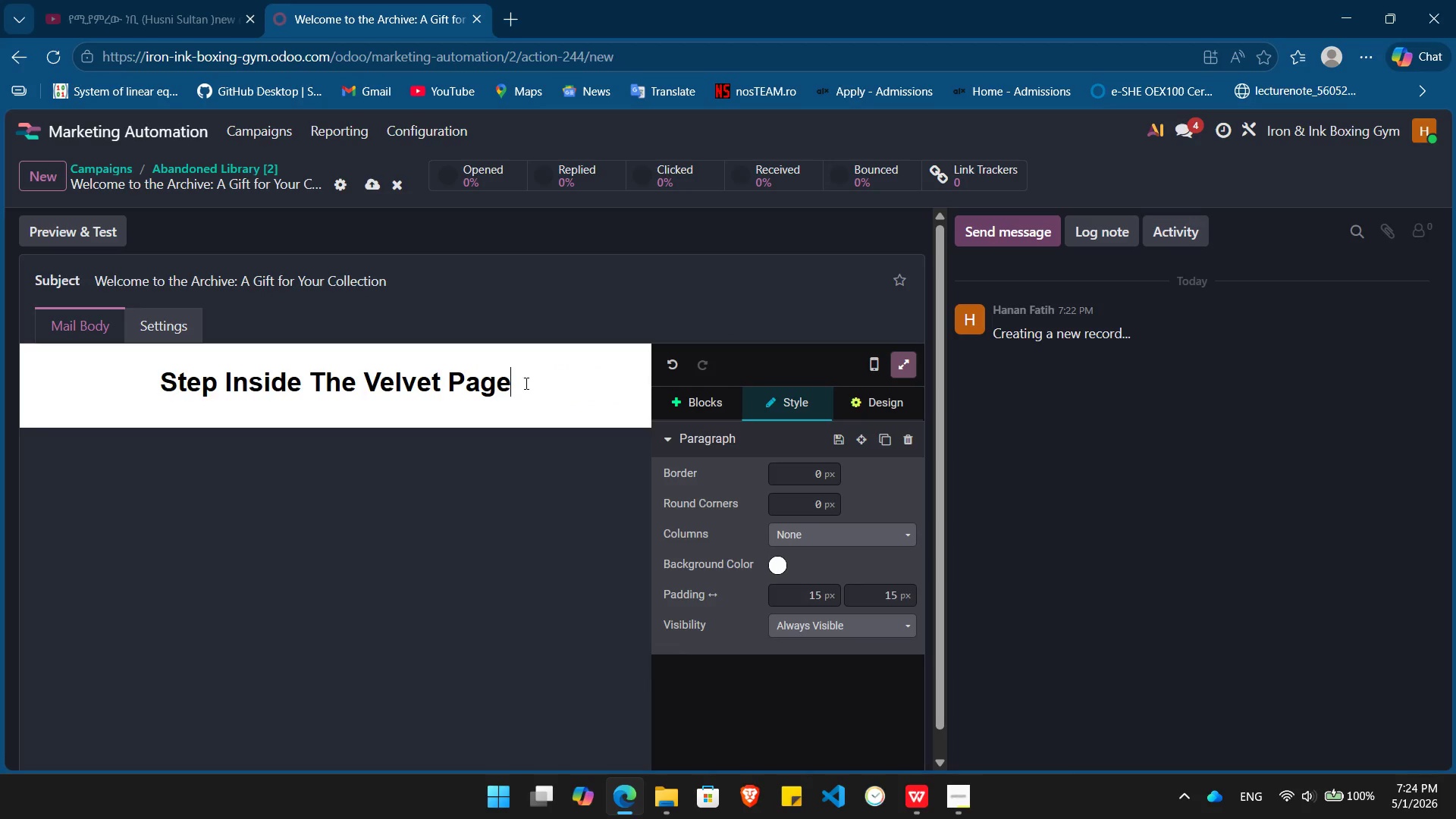 
key(Enter)
 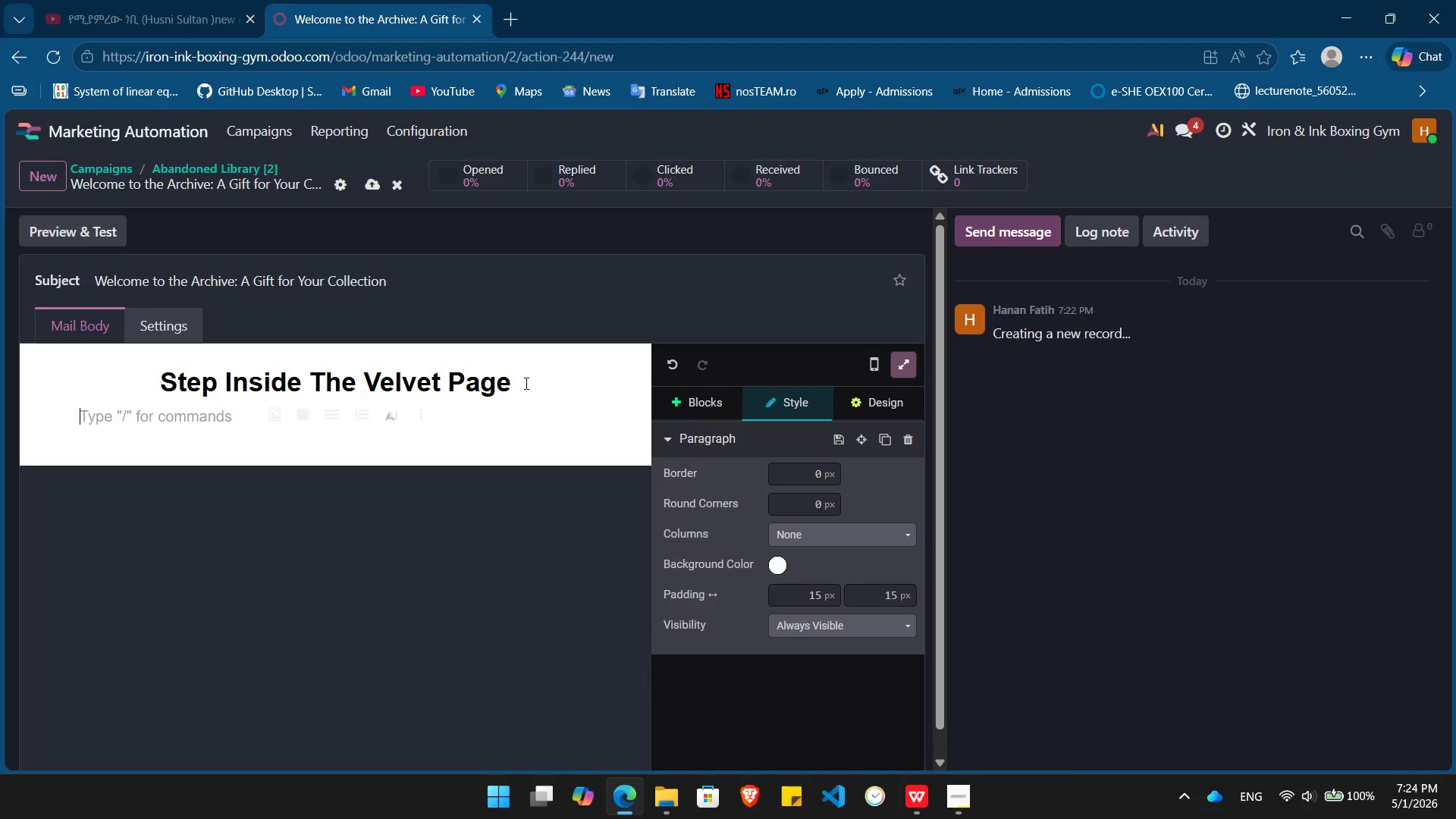 
type(Hello)
key(Backspace)
key(Backspace)
key(Backspace)
key(Backspace)
key(Backspace)
 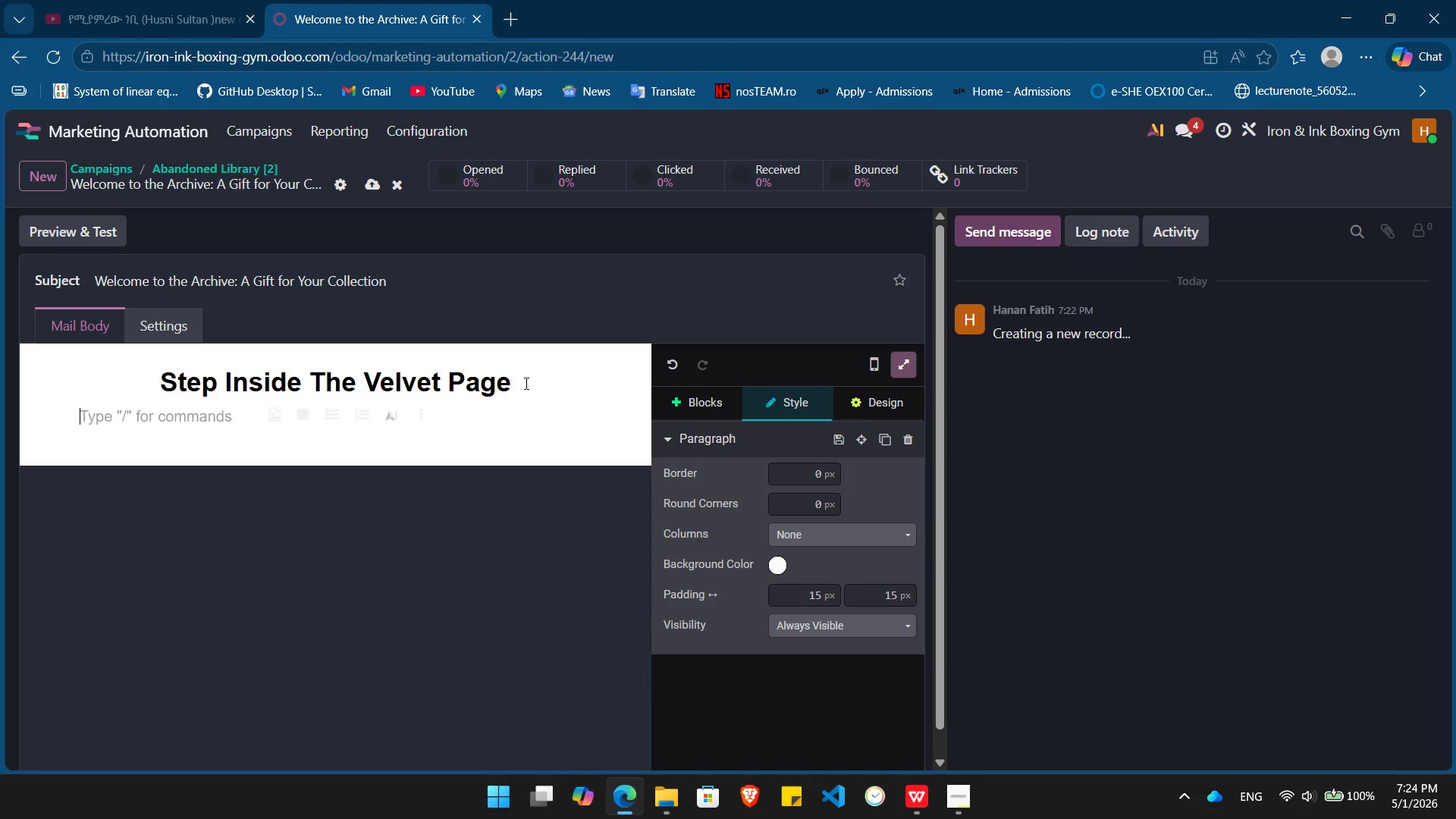 
key(Control+ControlLeft)
 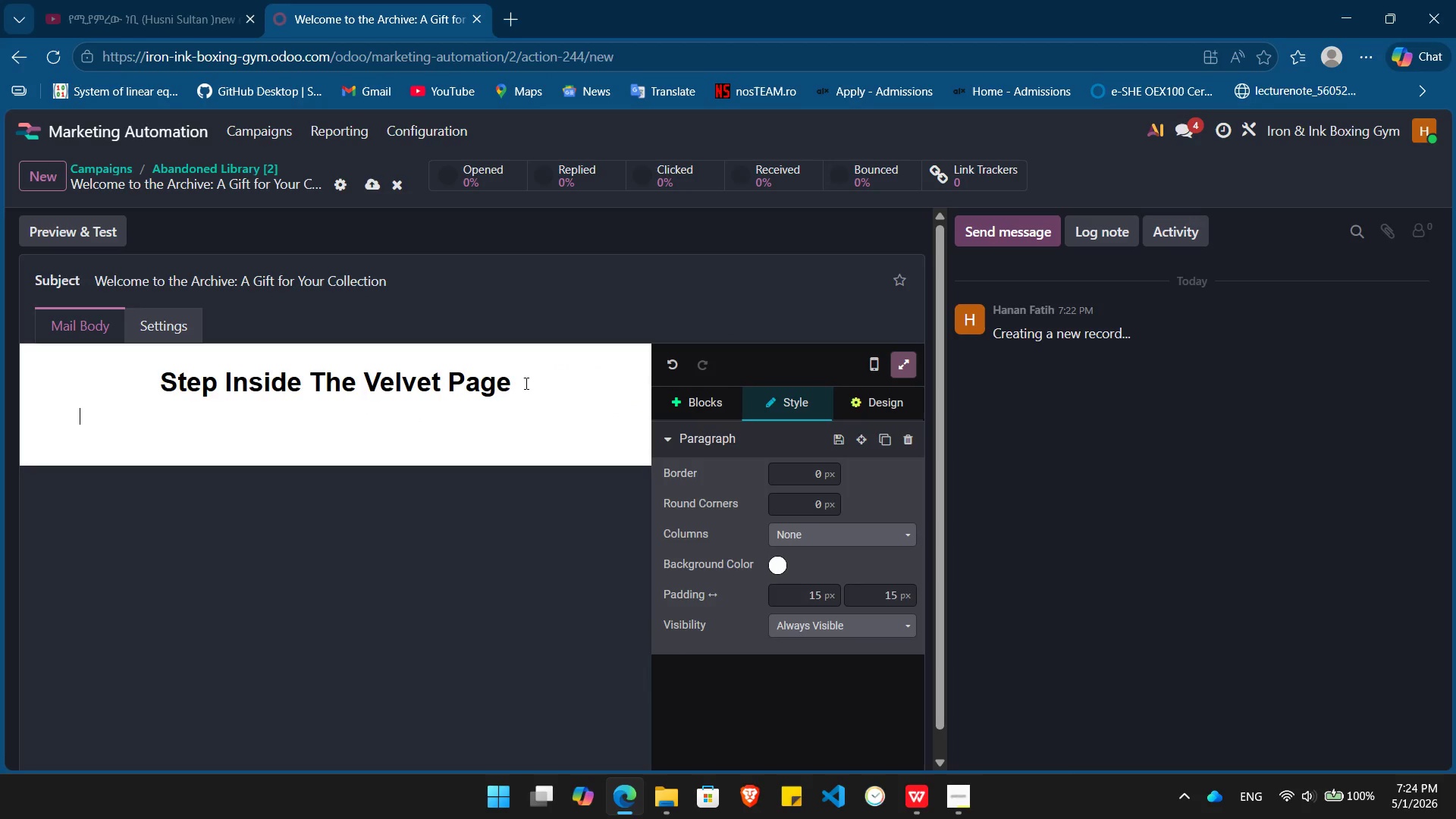 
key(Control+B)
 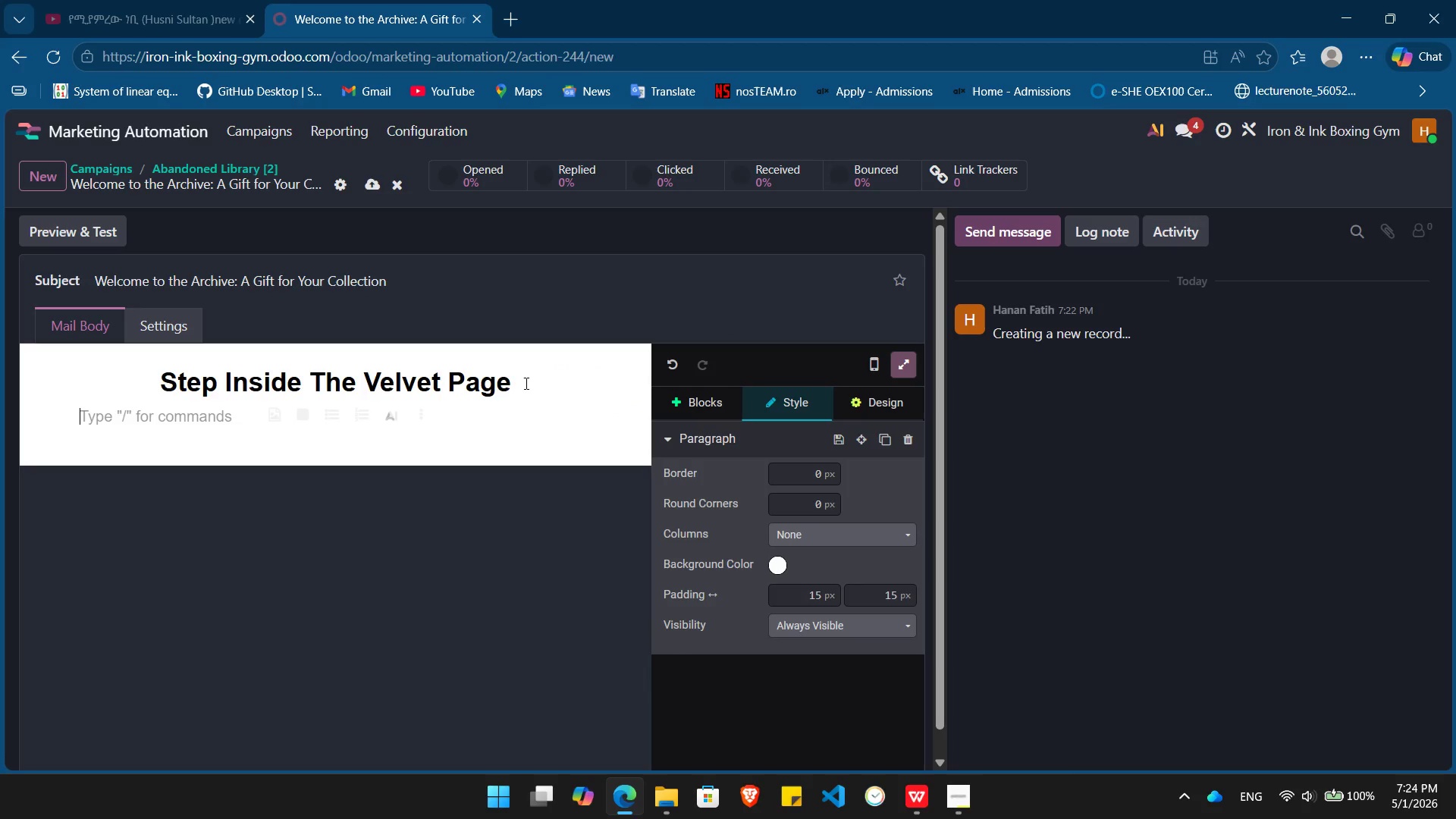 
type(Hello /)
 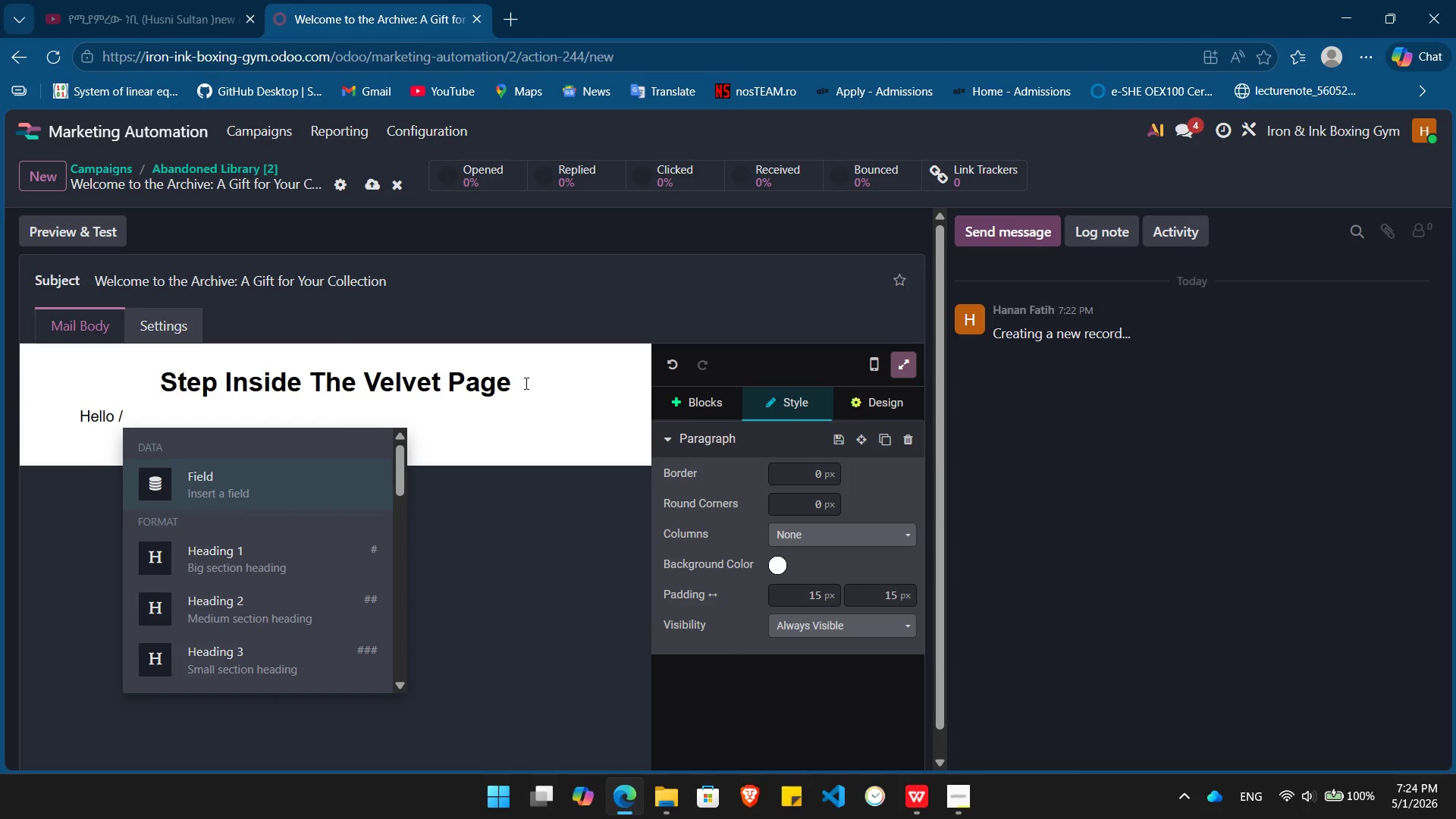 
key(Enter)
 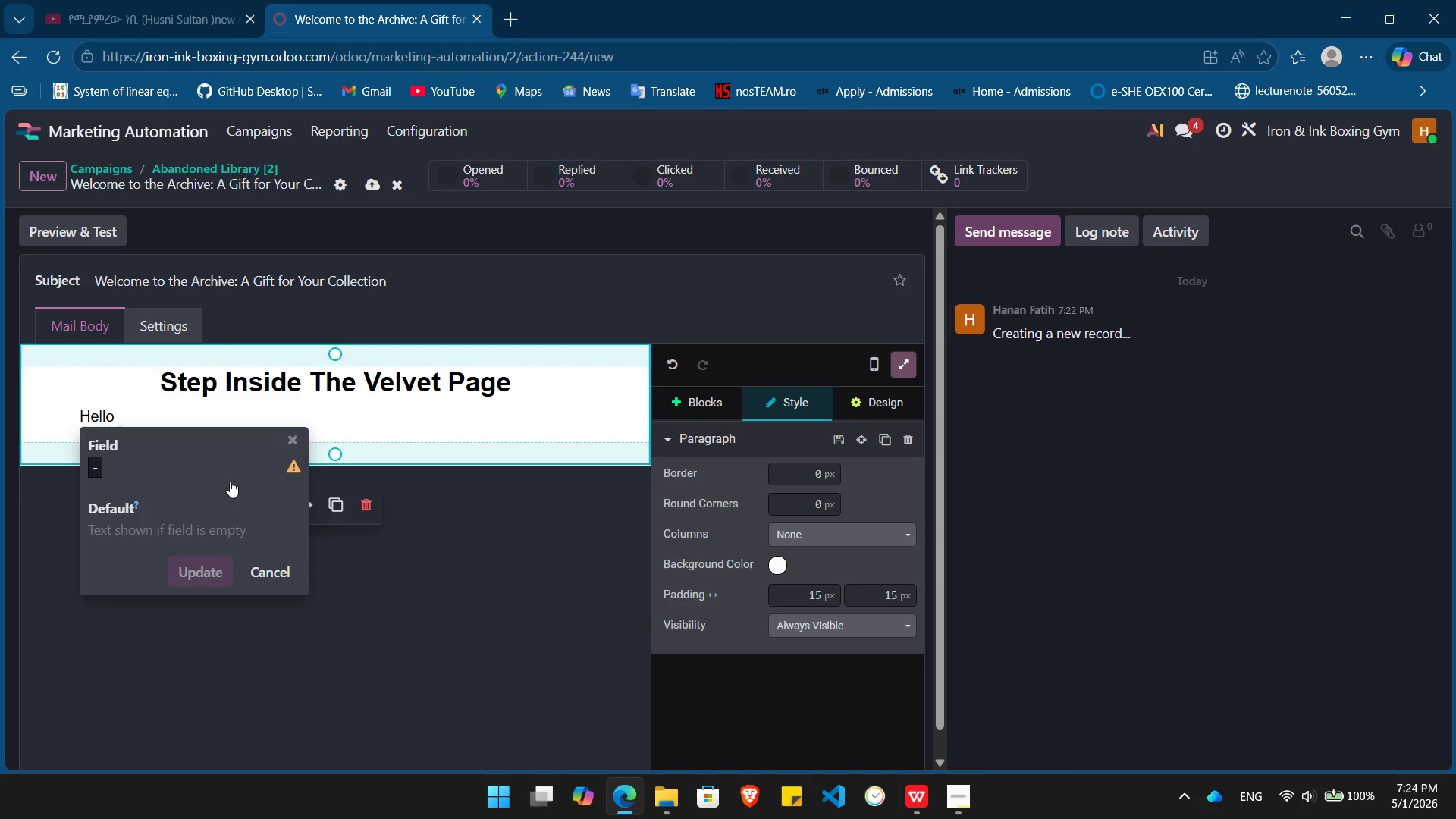 
left_click([108, 462])
 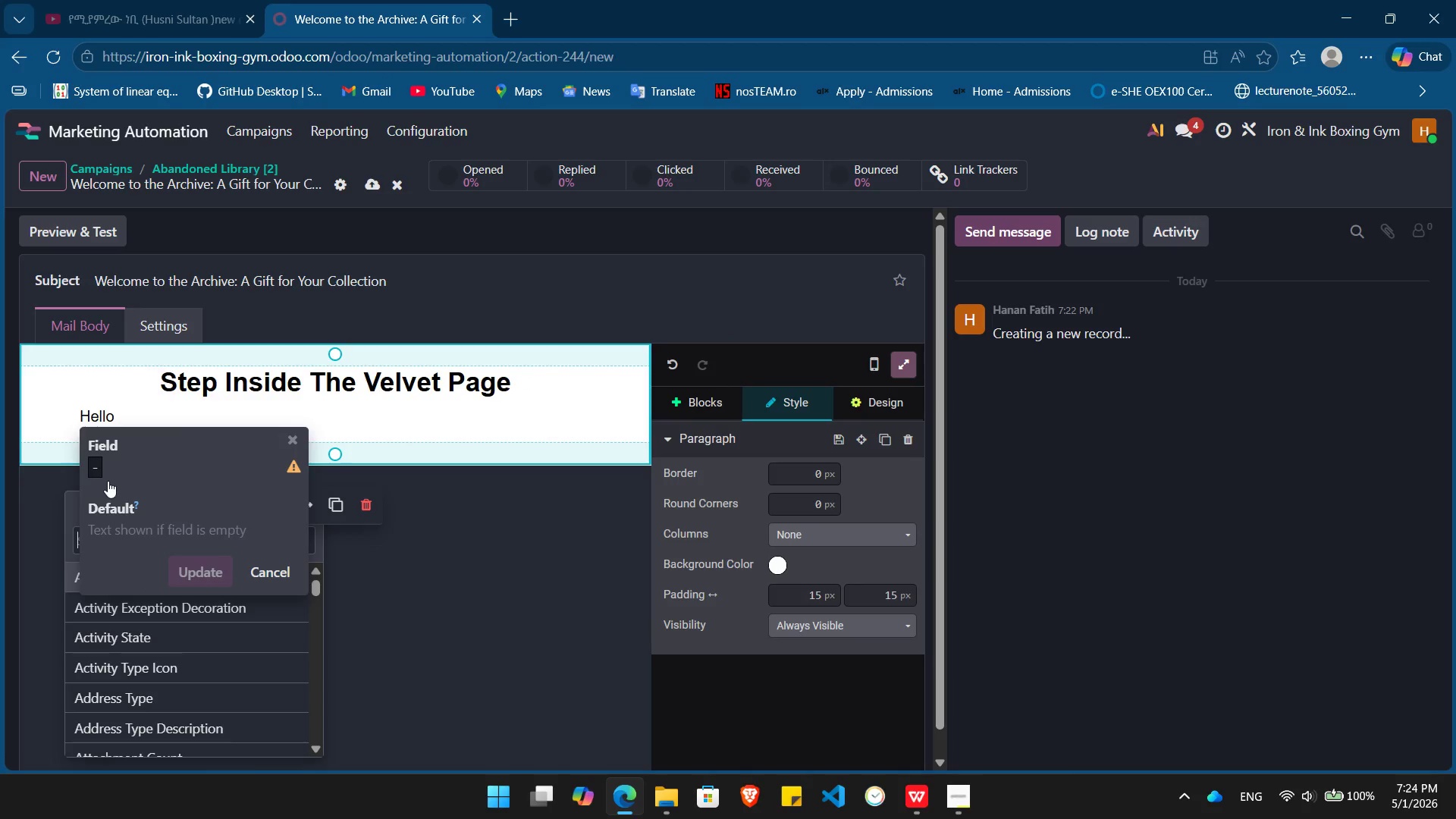 
type(name)
 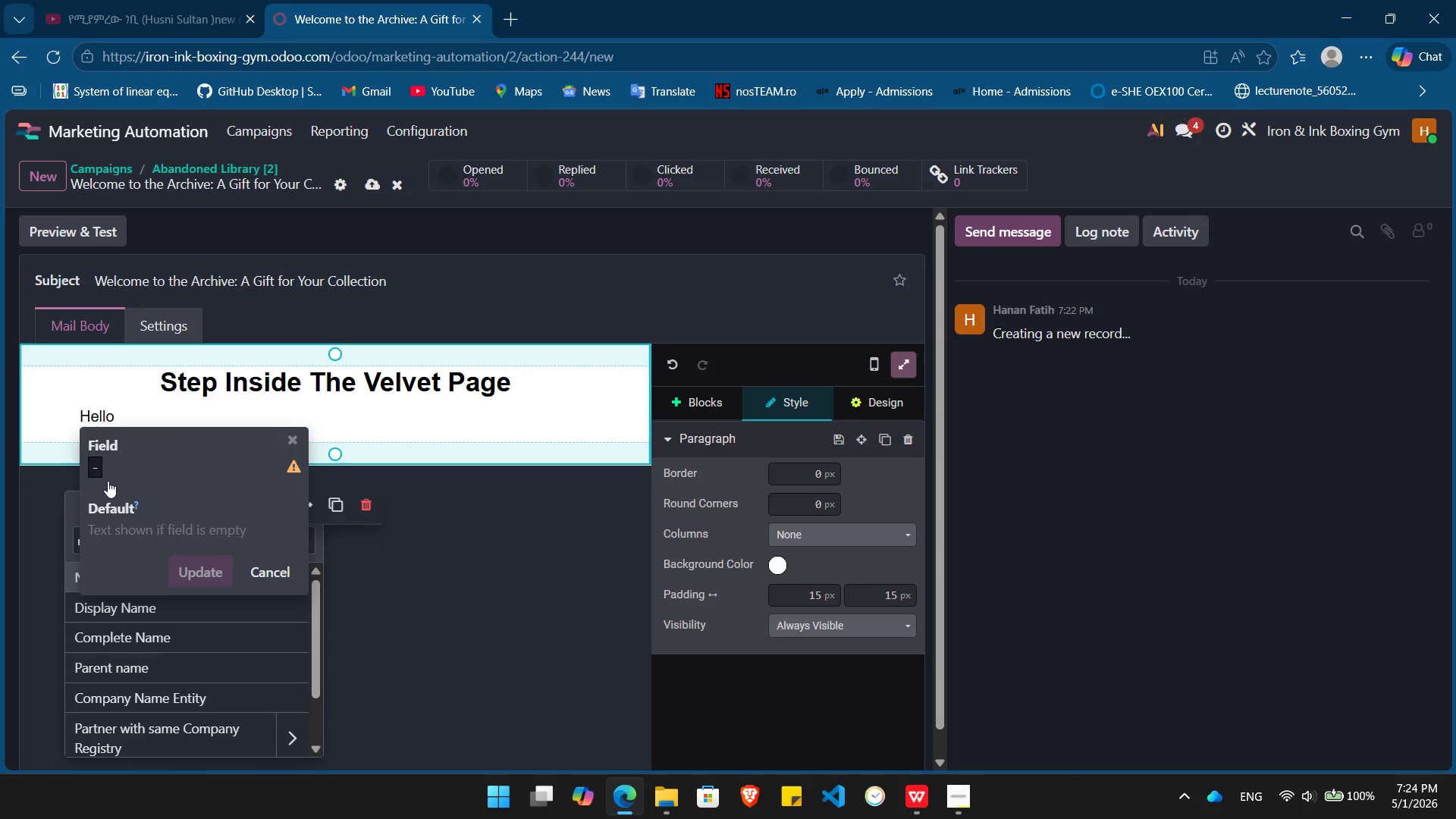 
key(Enter)
 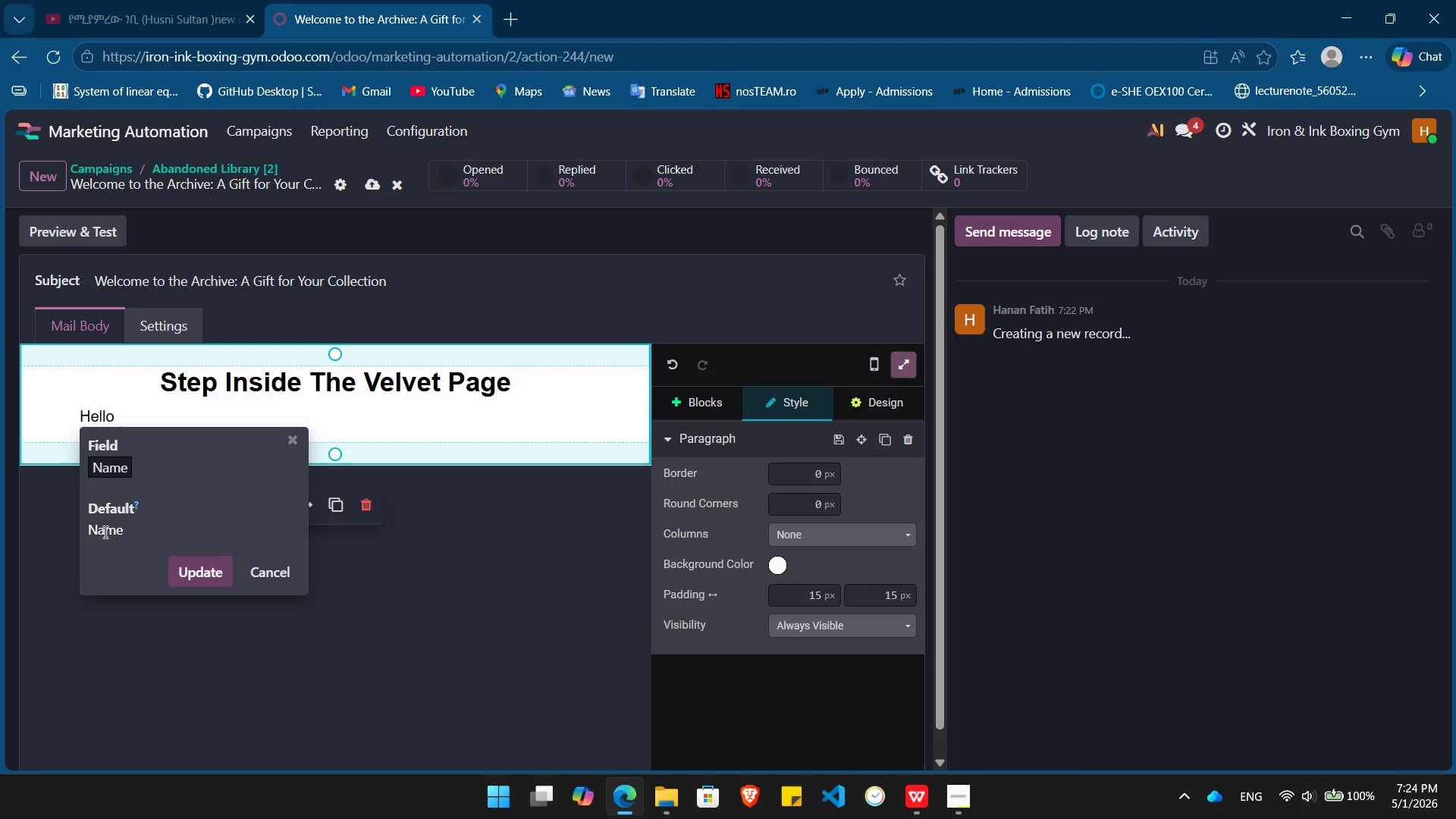 
double_click([110, 530])
 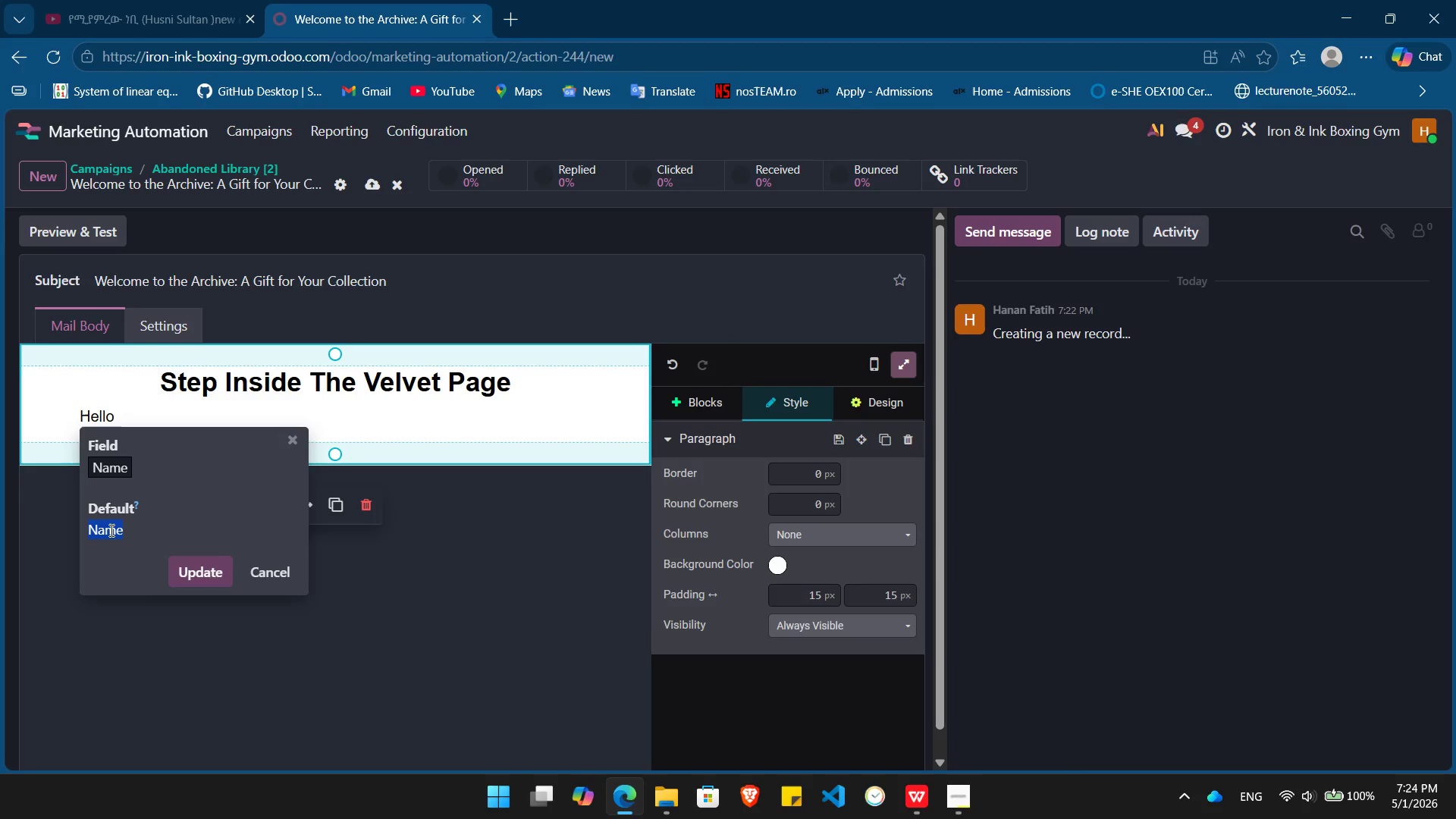 
key(Shift+BracketLeft)
 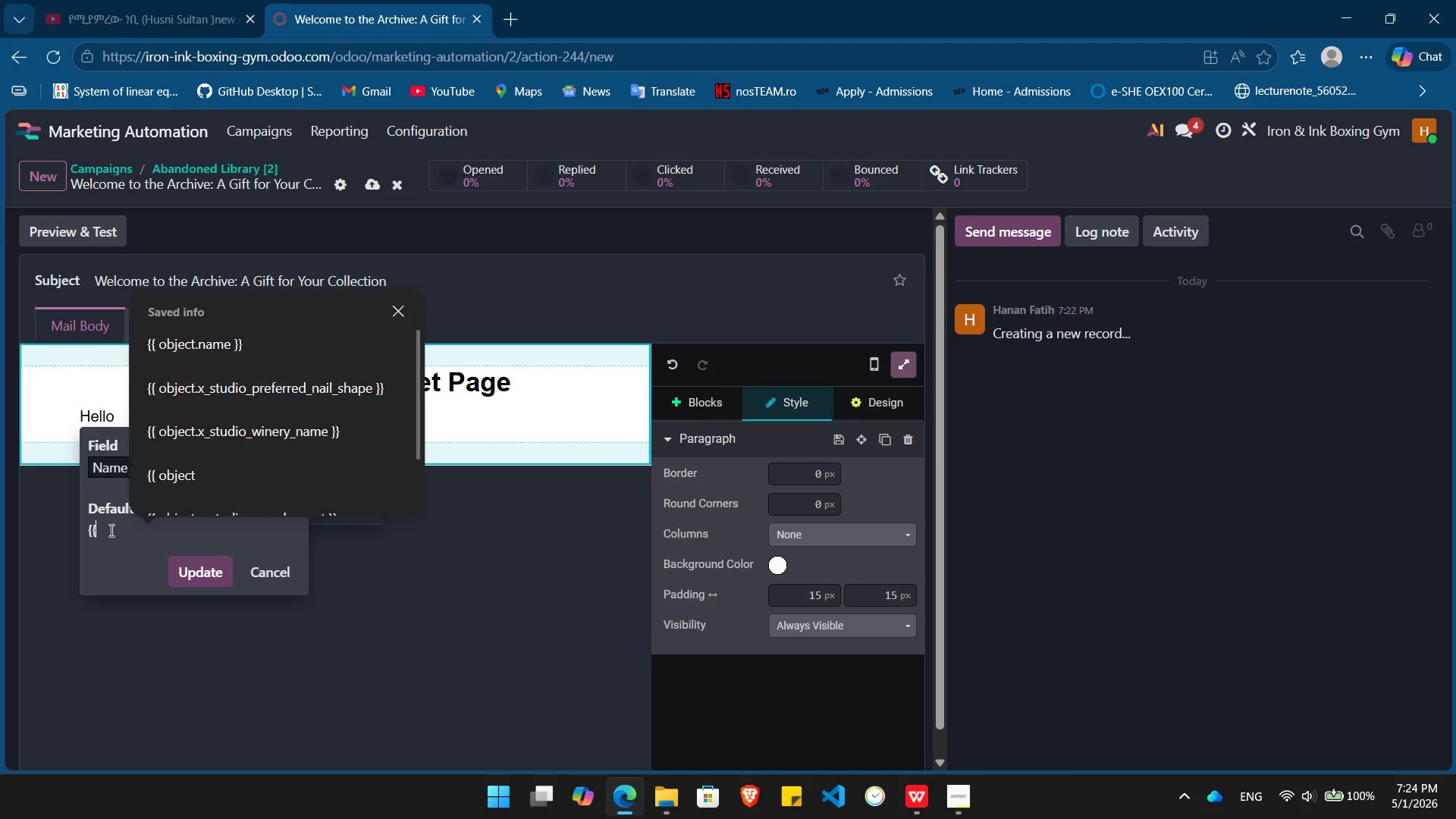 
key(Shift+BracketLeft)
 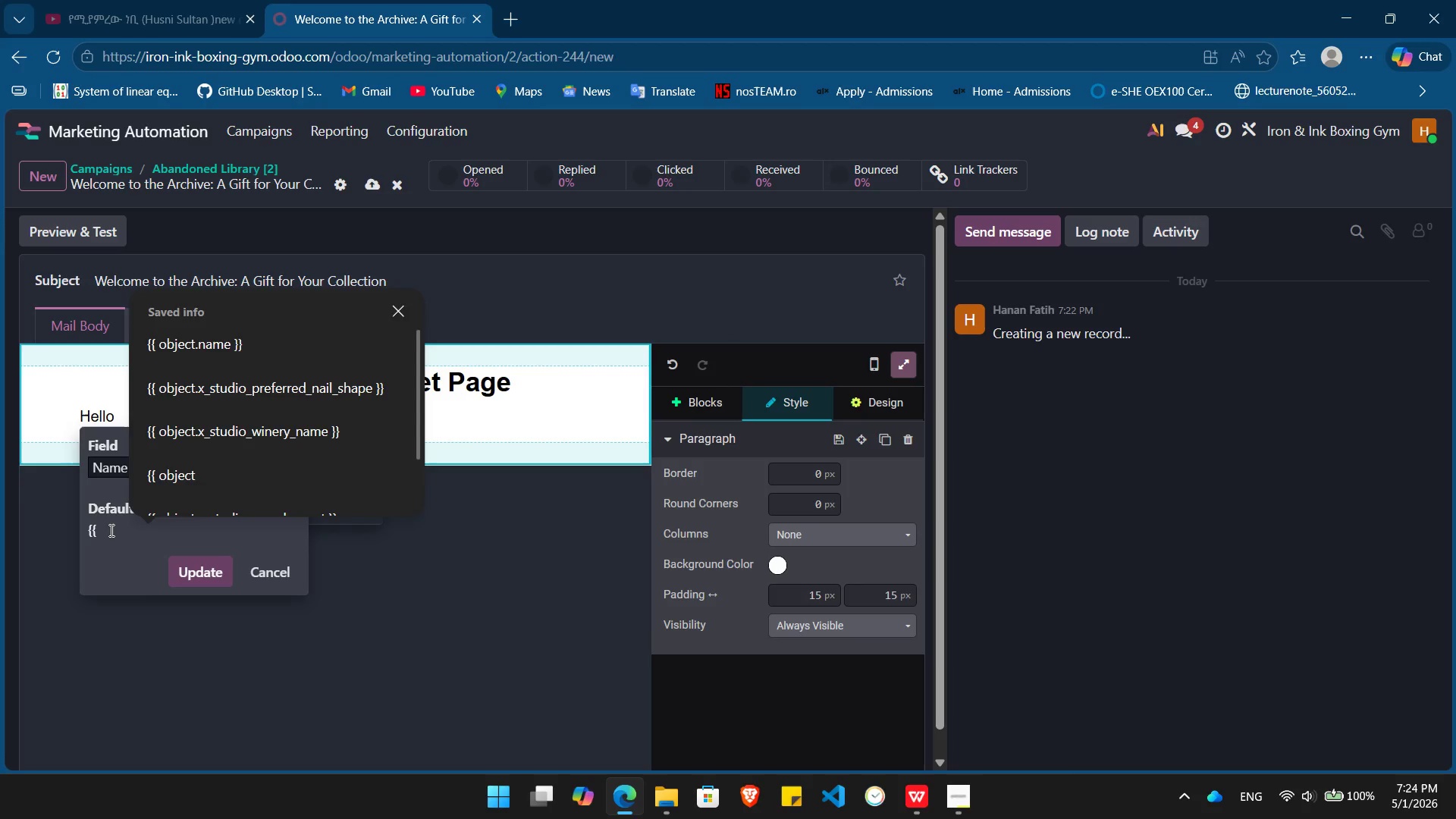 
wait(5.36)
 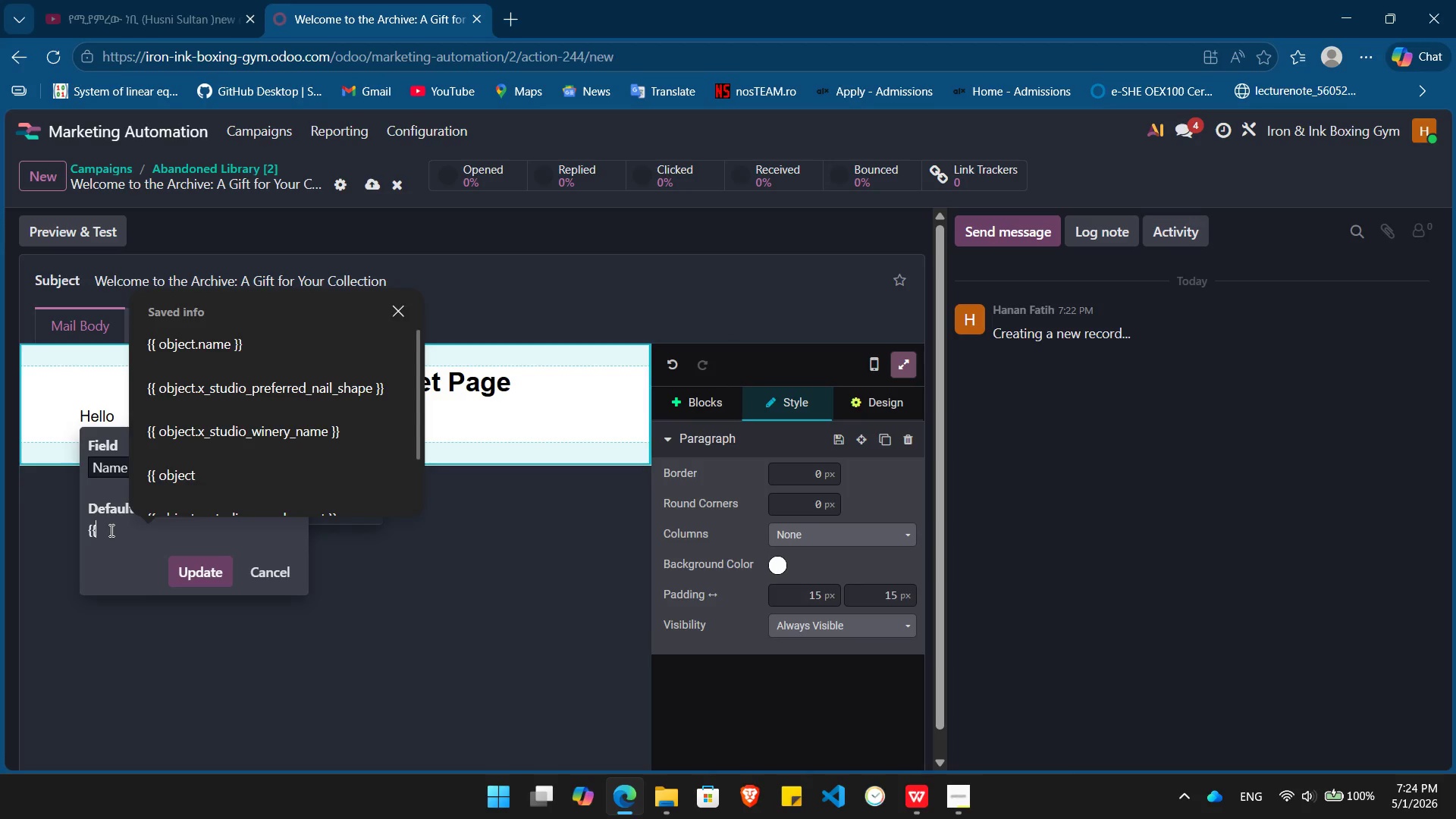 
key(ArrowDown)
 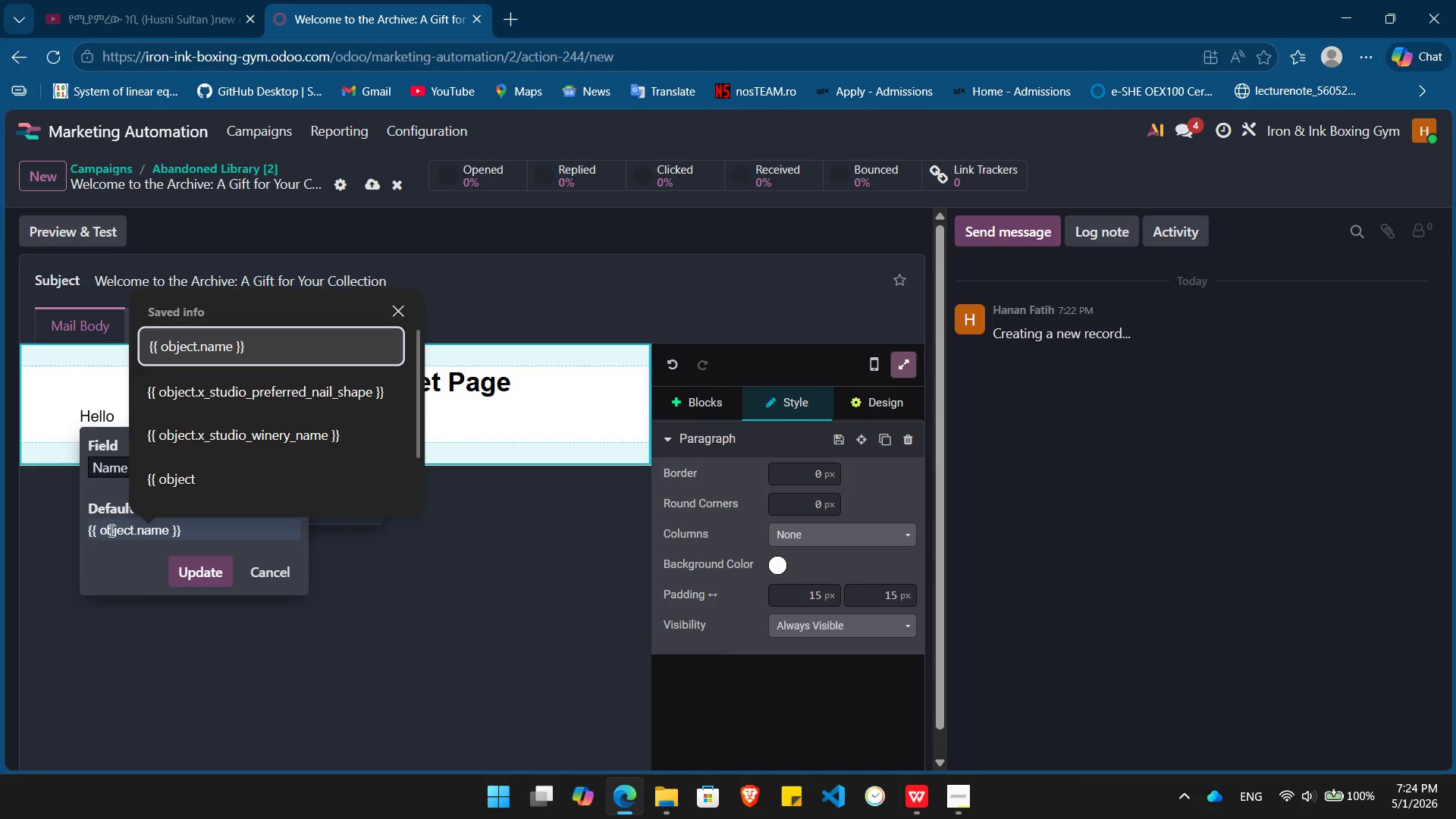 
key(Enter)
 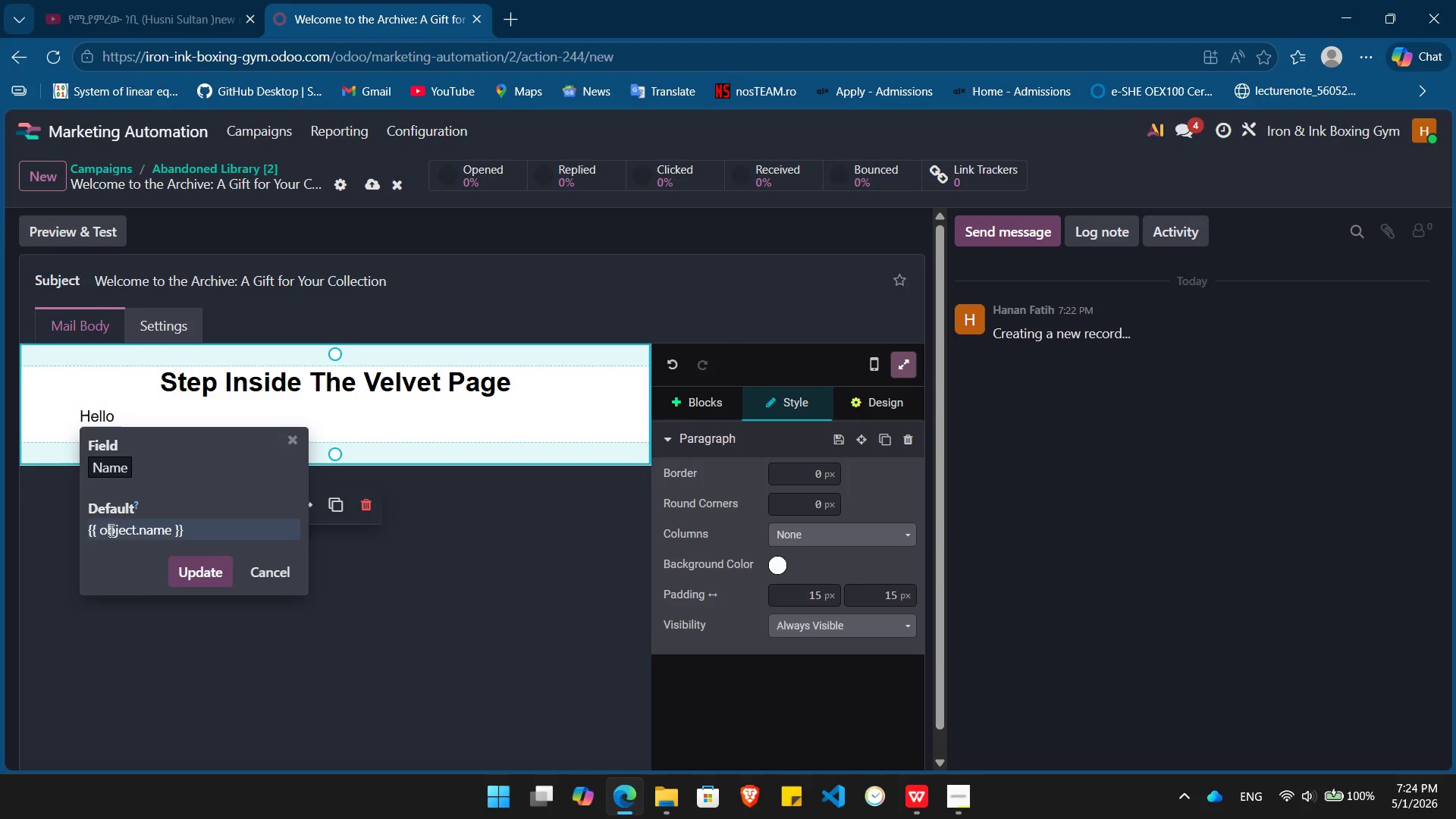 
wait(5.31)
 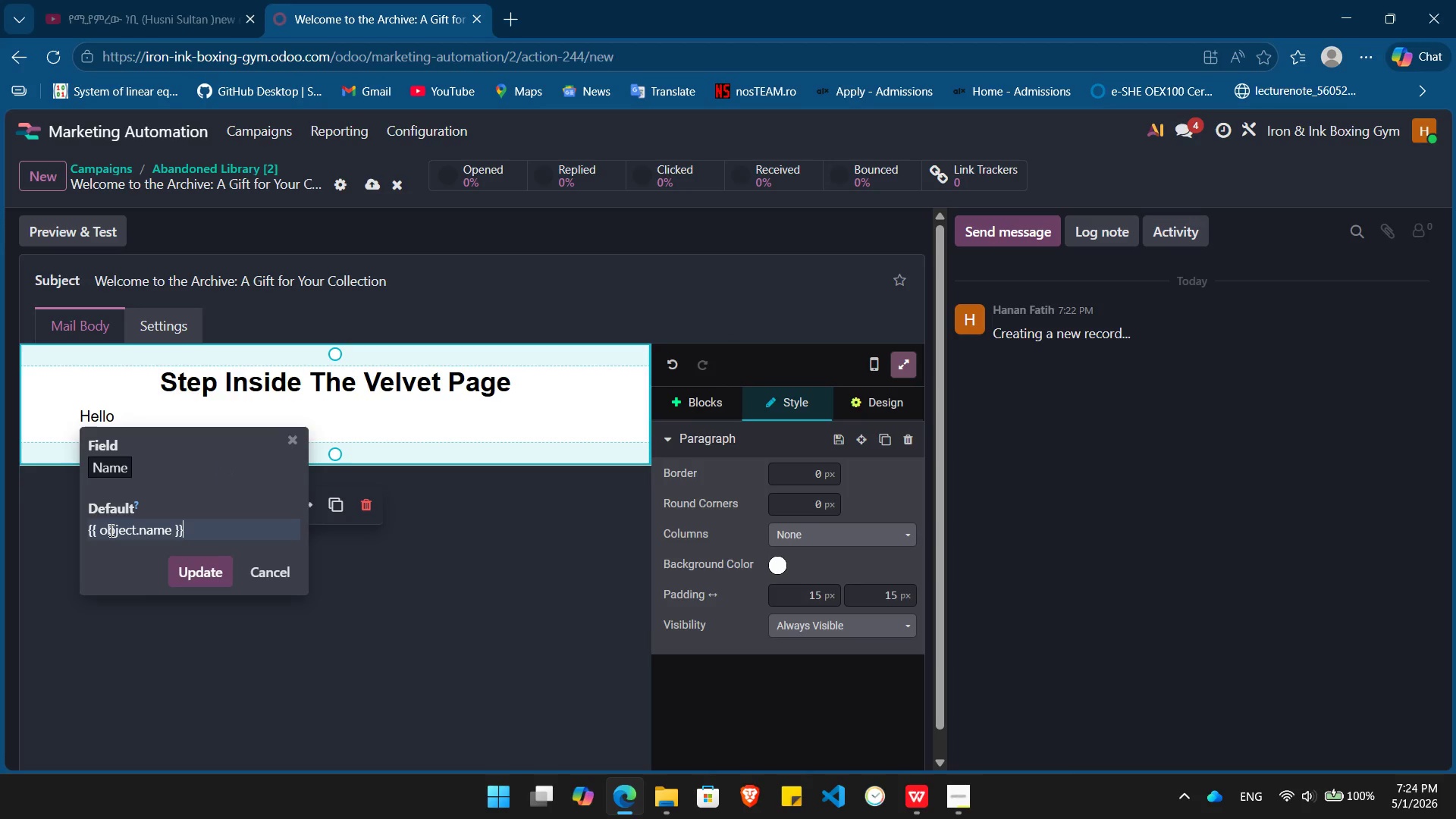 
key(Enter)
 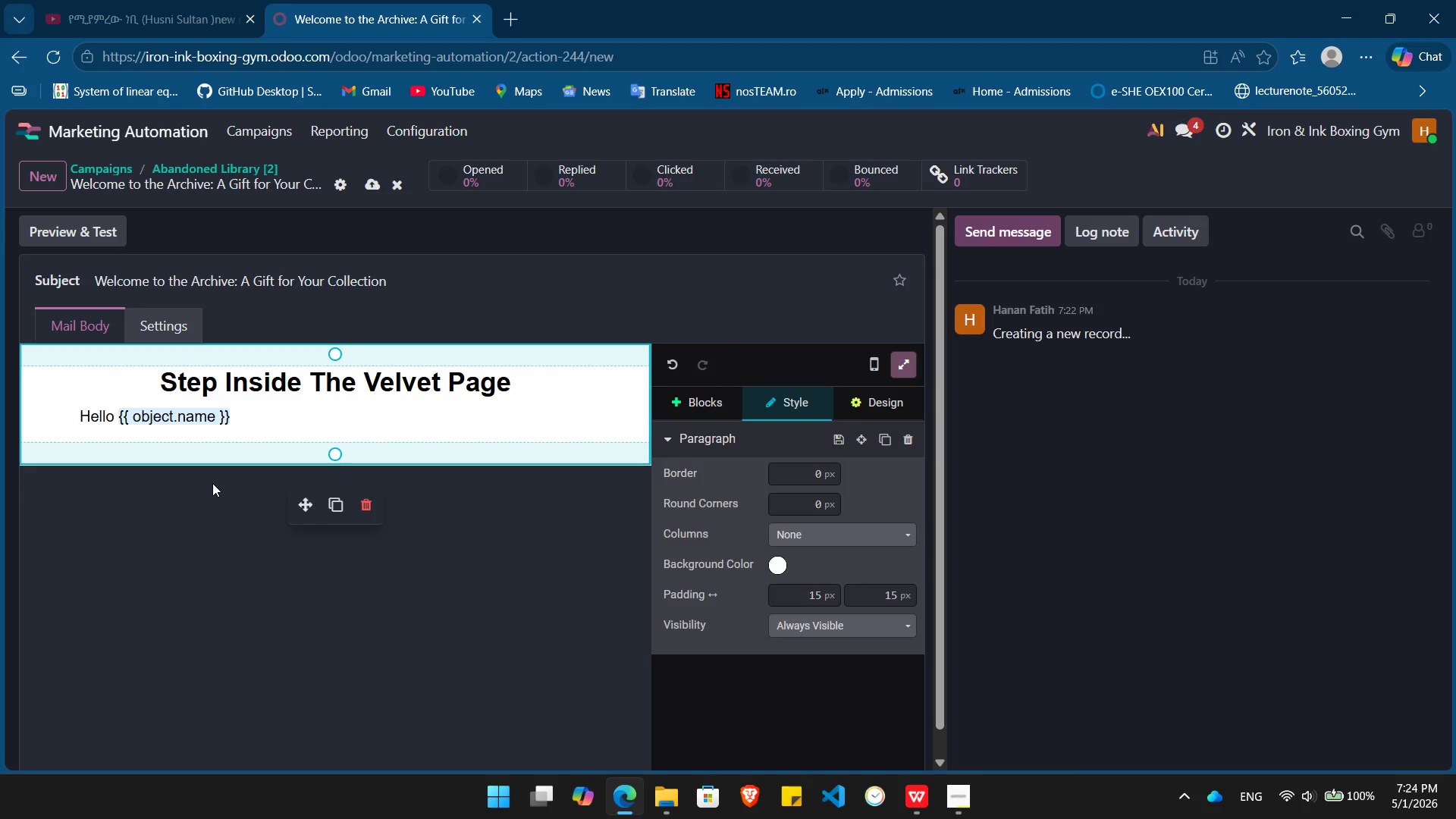 
wait(23.89)
 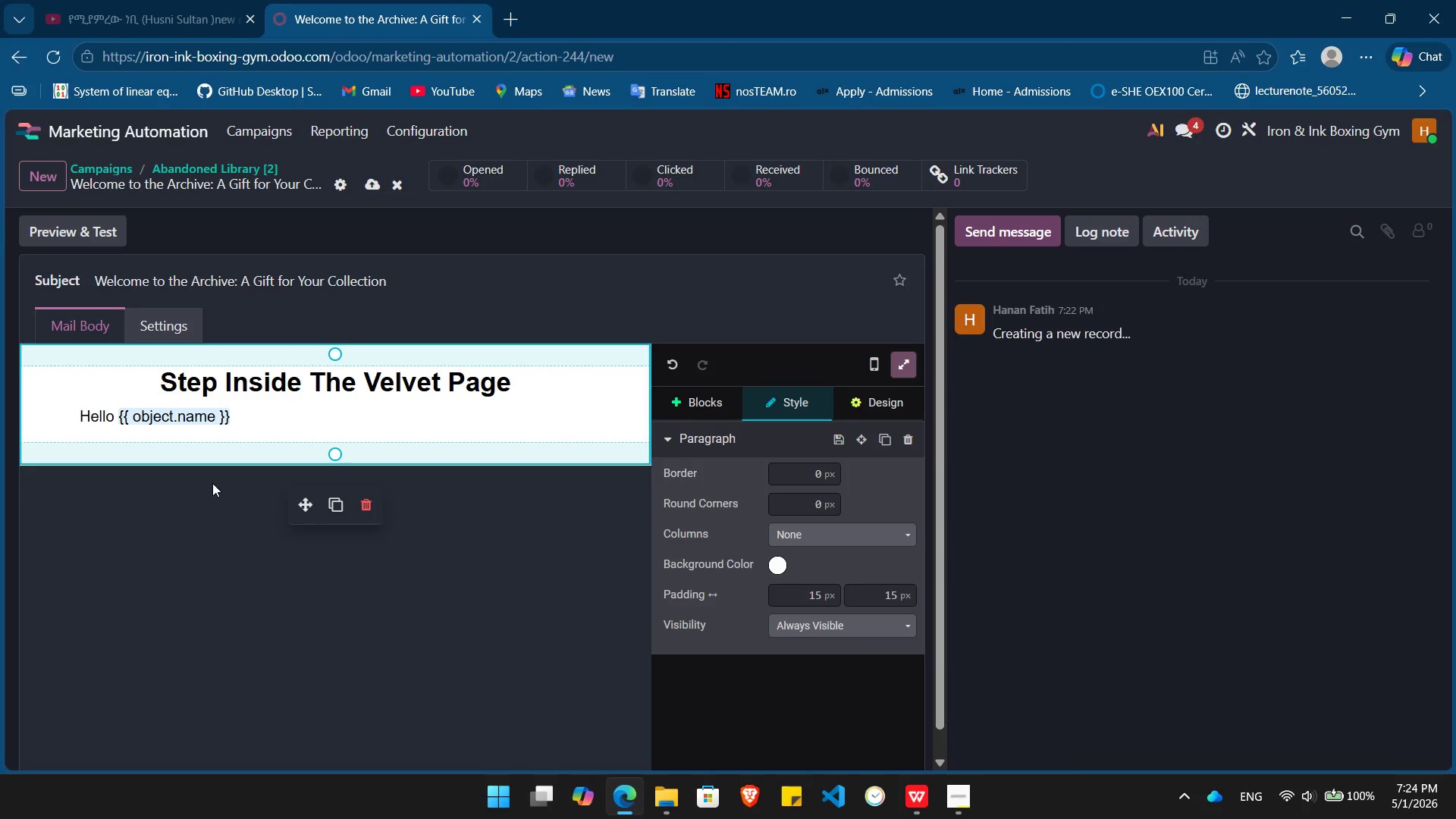 
key(Comma)
 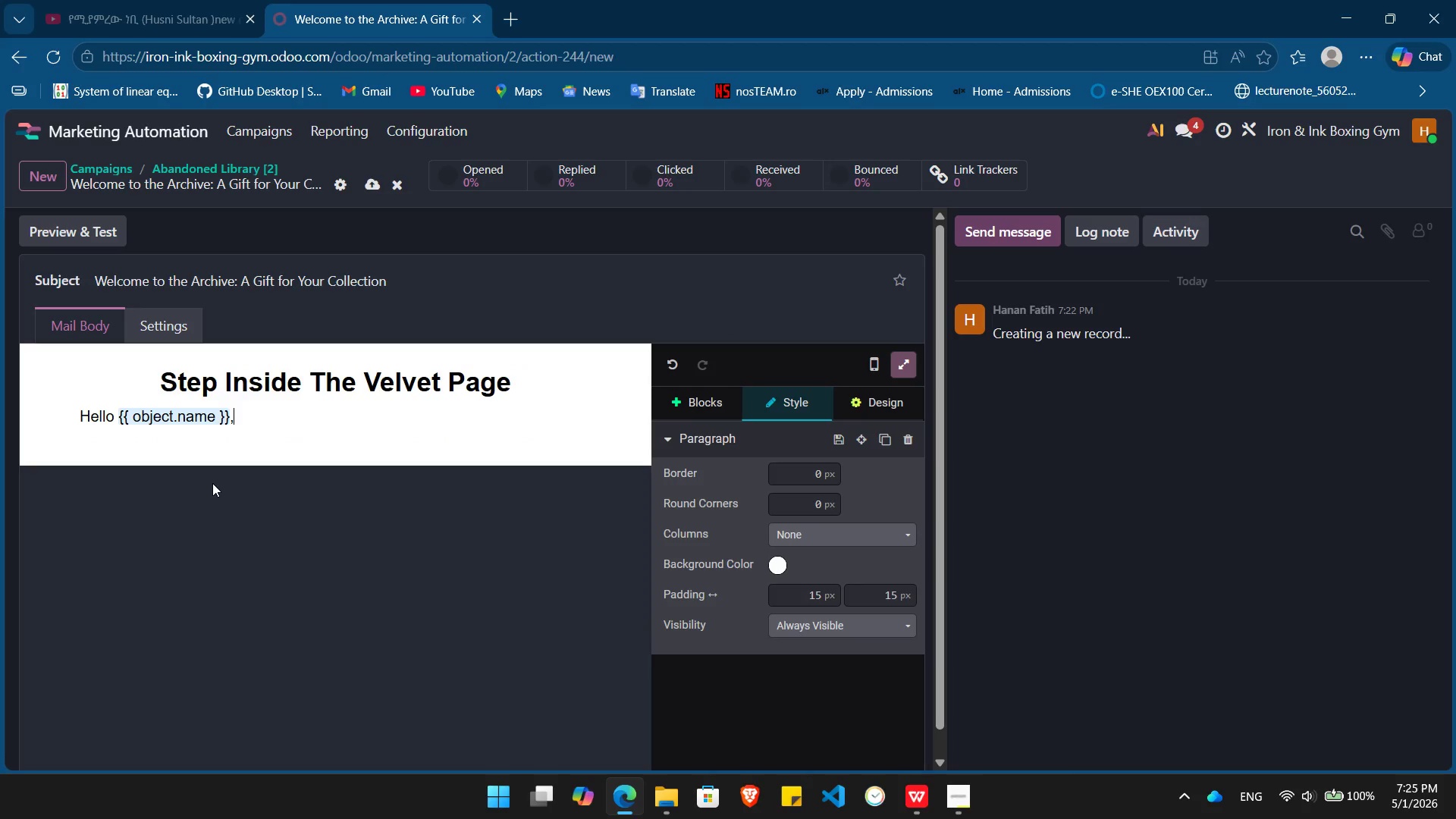 
key(Enter)
 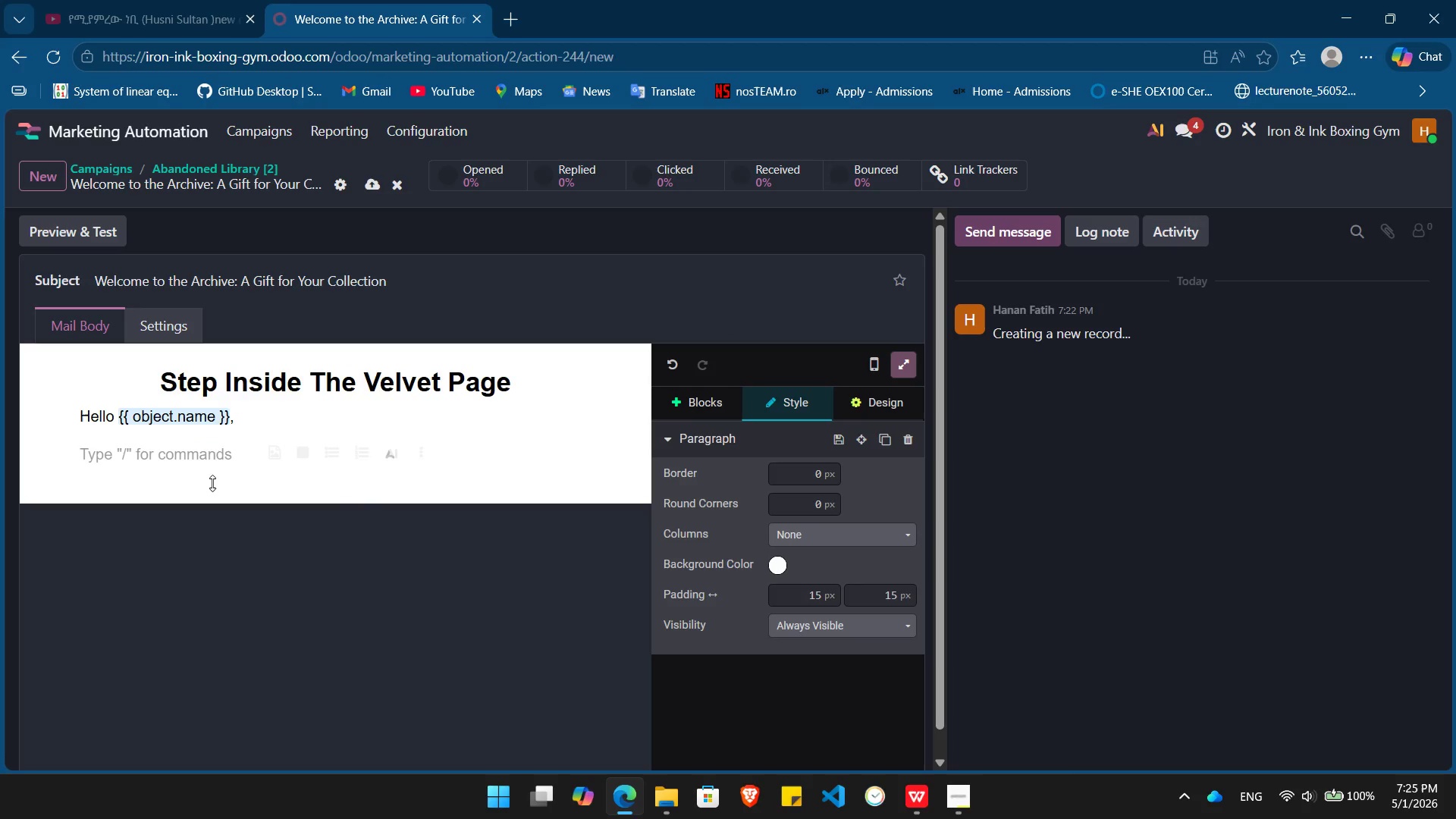 
type(You've off)
 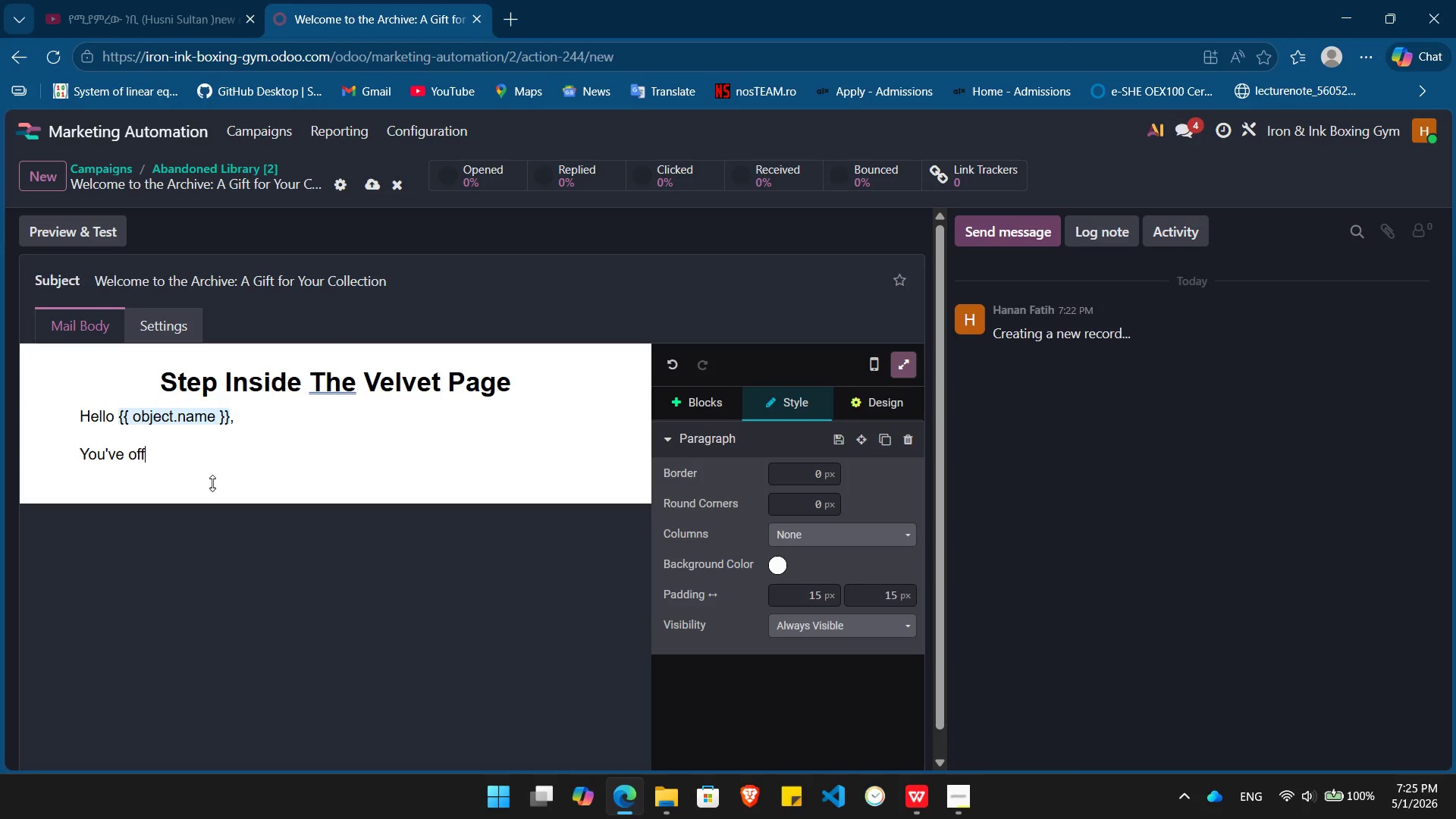 
wait(9.58)
 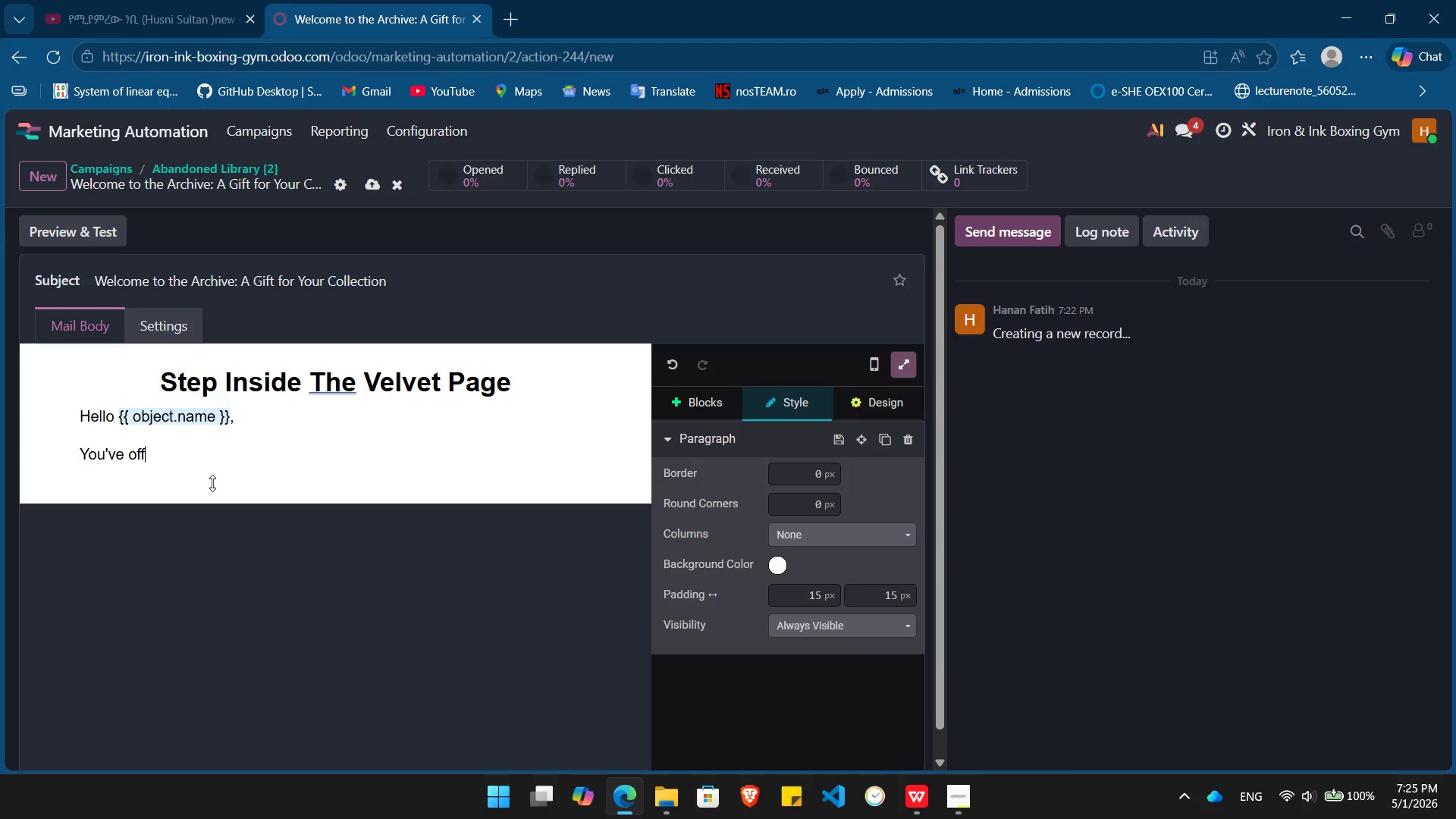 
type(icially entered the Archive.)
 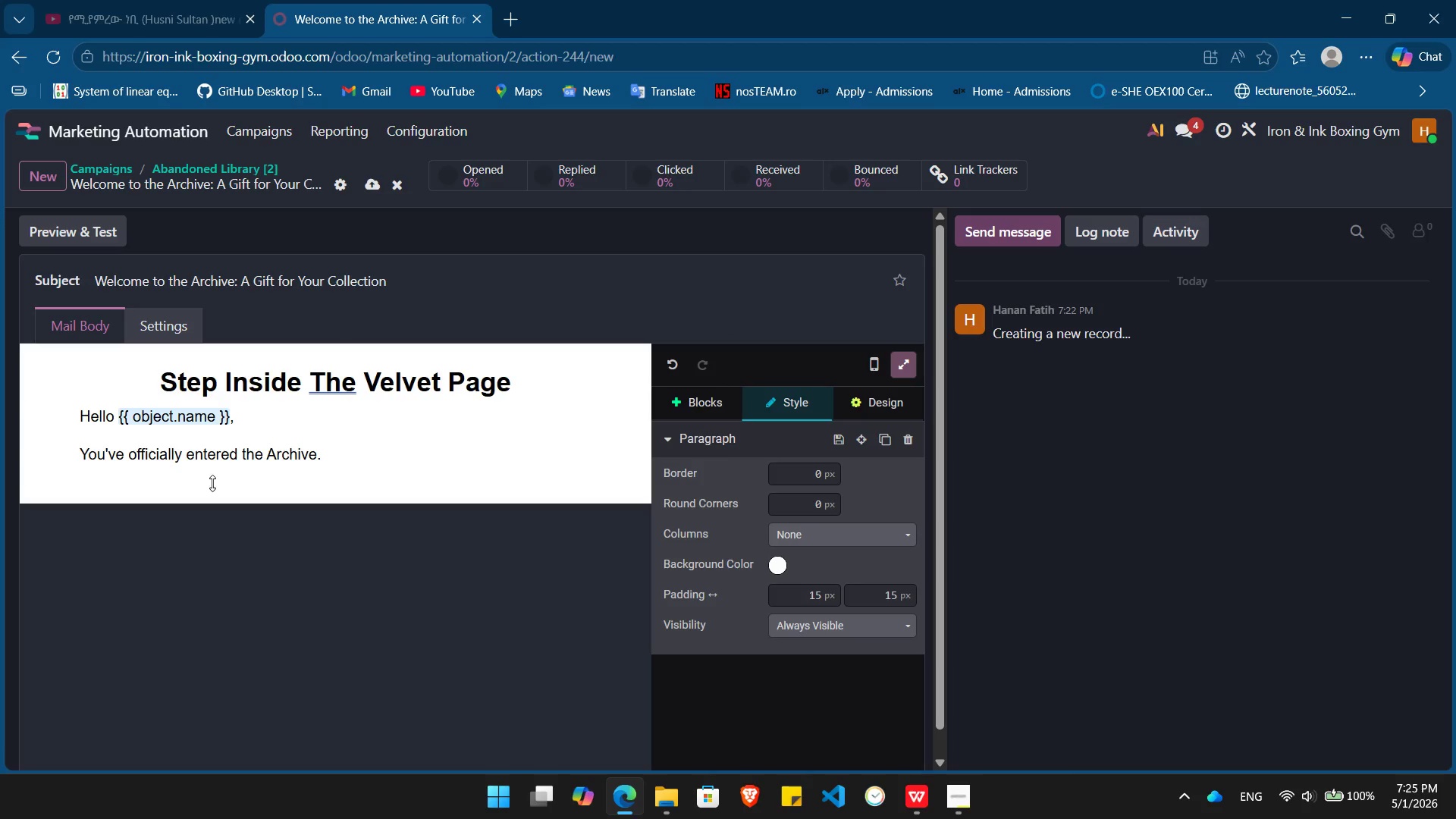 
key(Enter)
 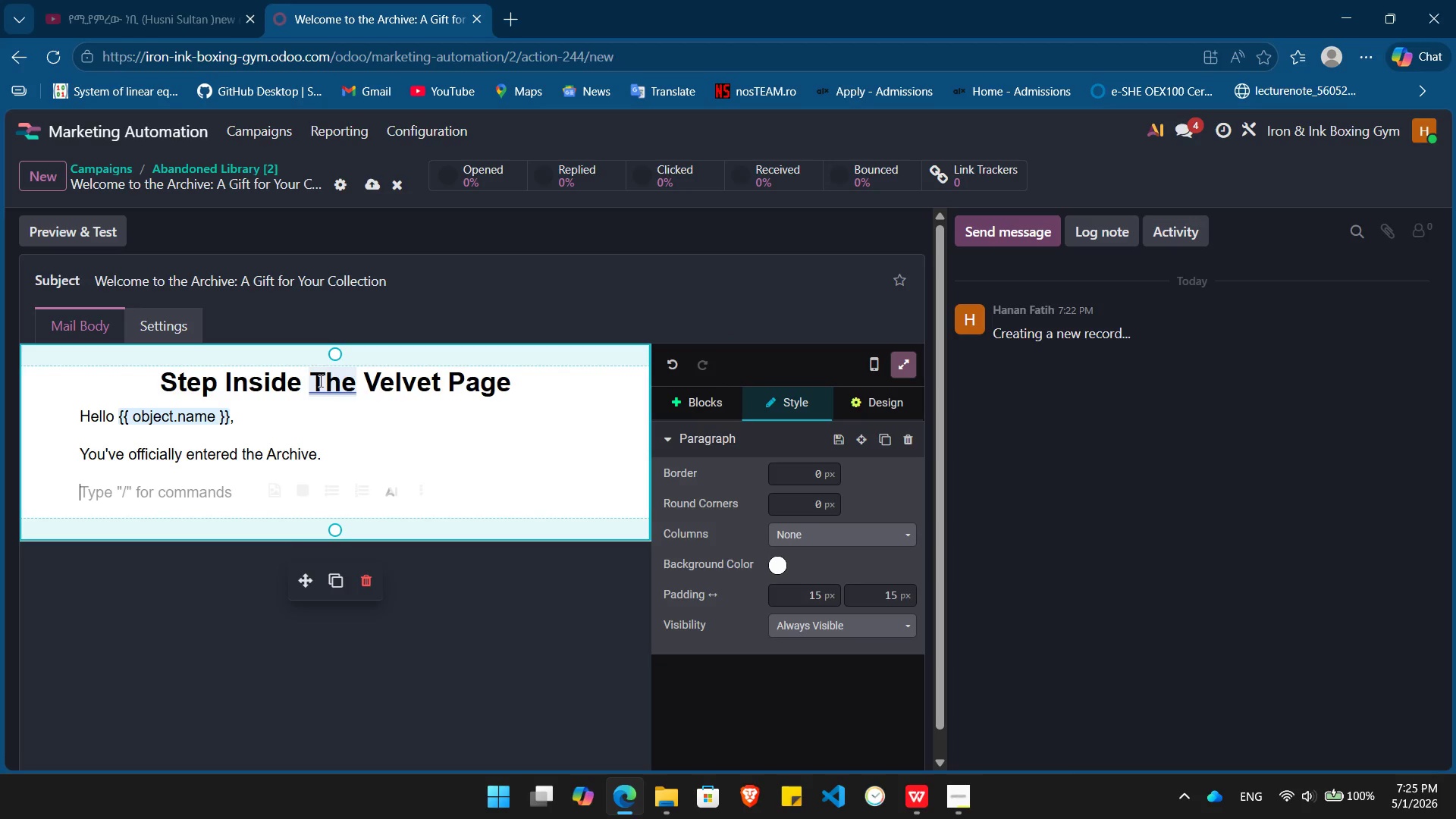 
left_click([315, 379])
 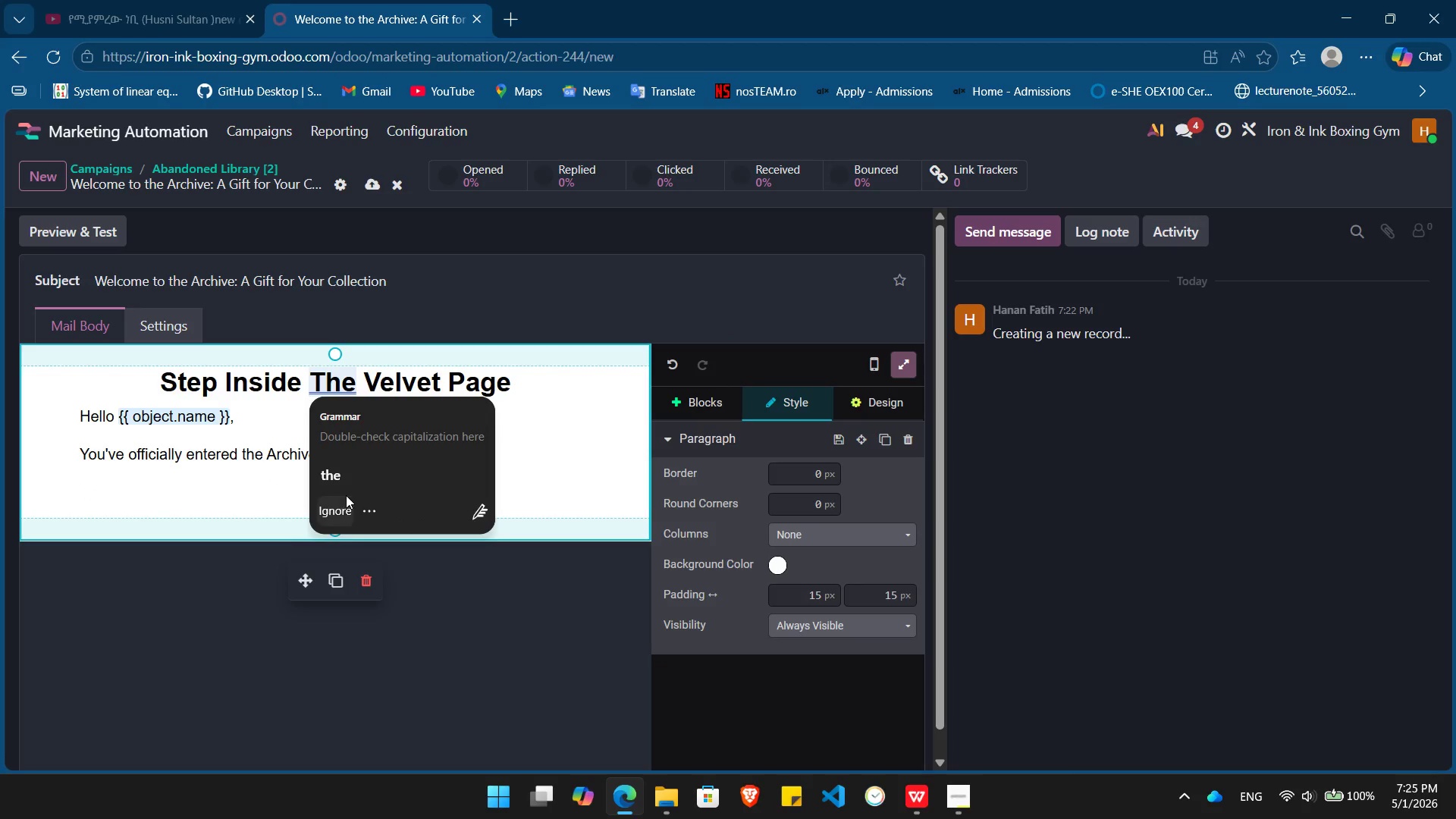 
left_click([349, 478])
 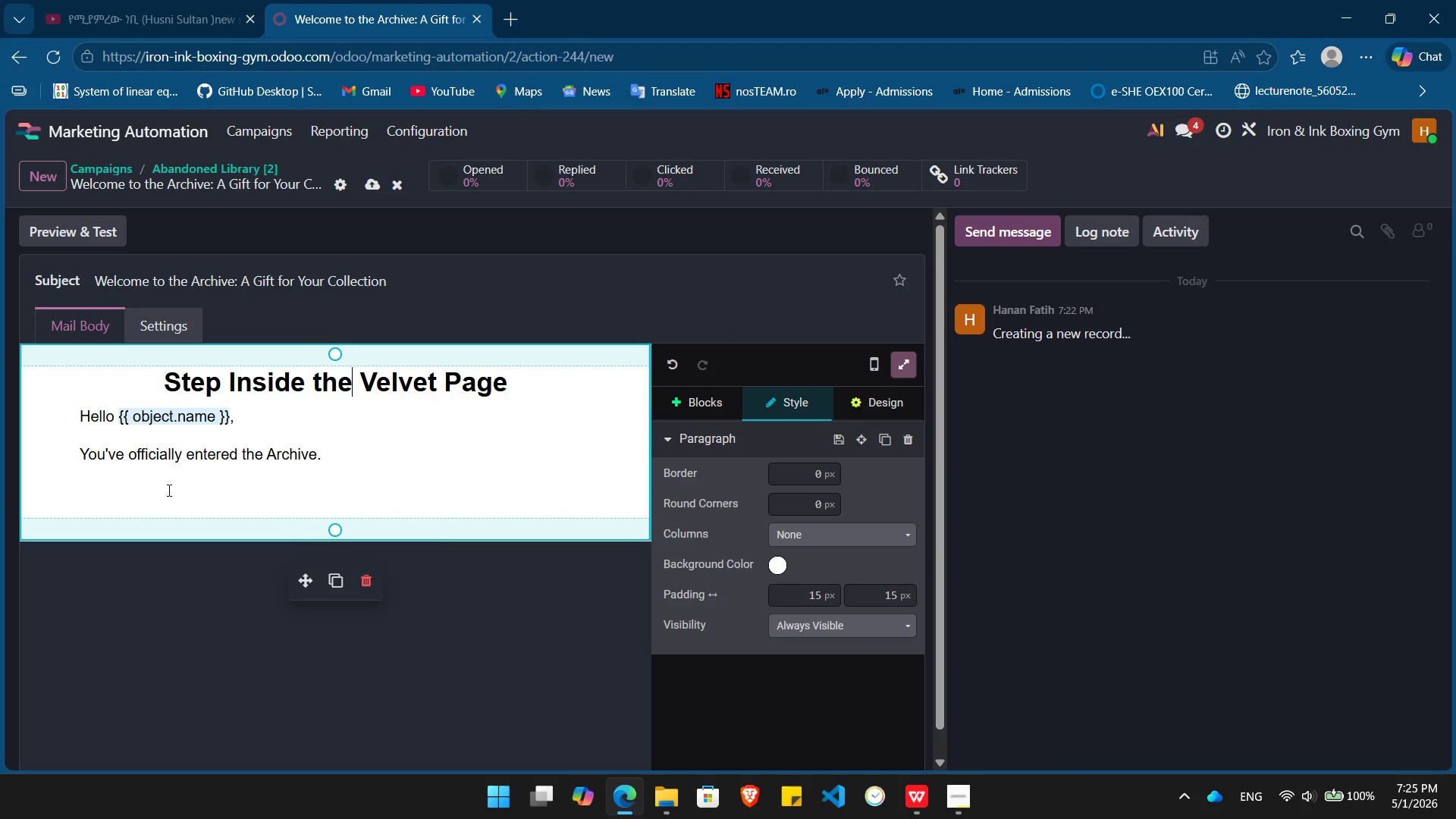 
left_click([165, 491])
 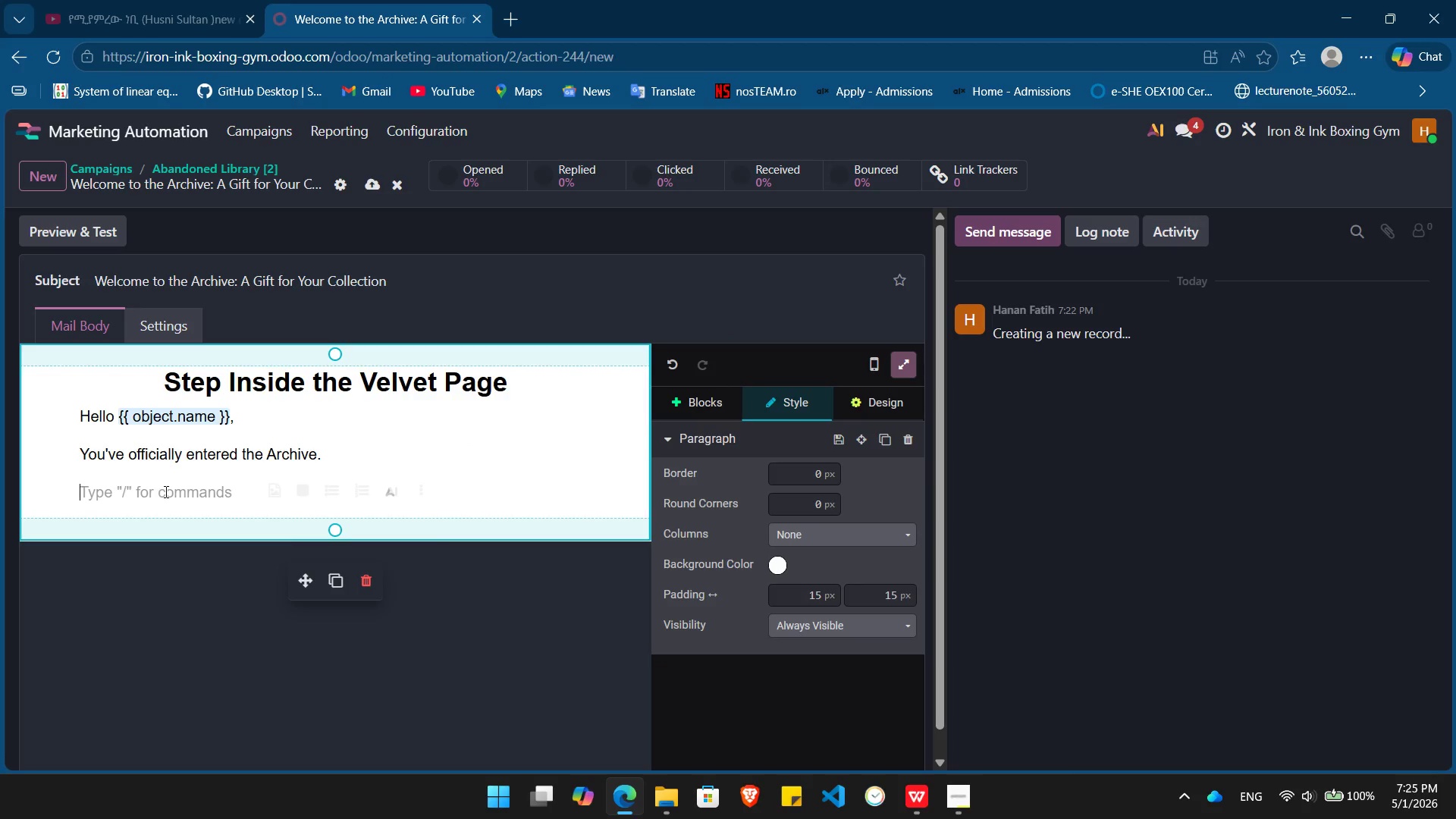 
type(At)
 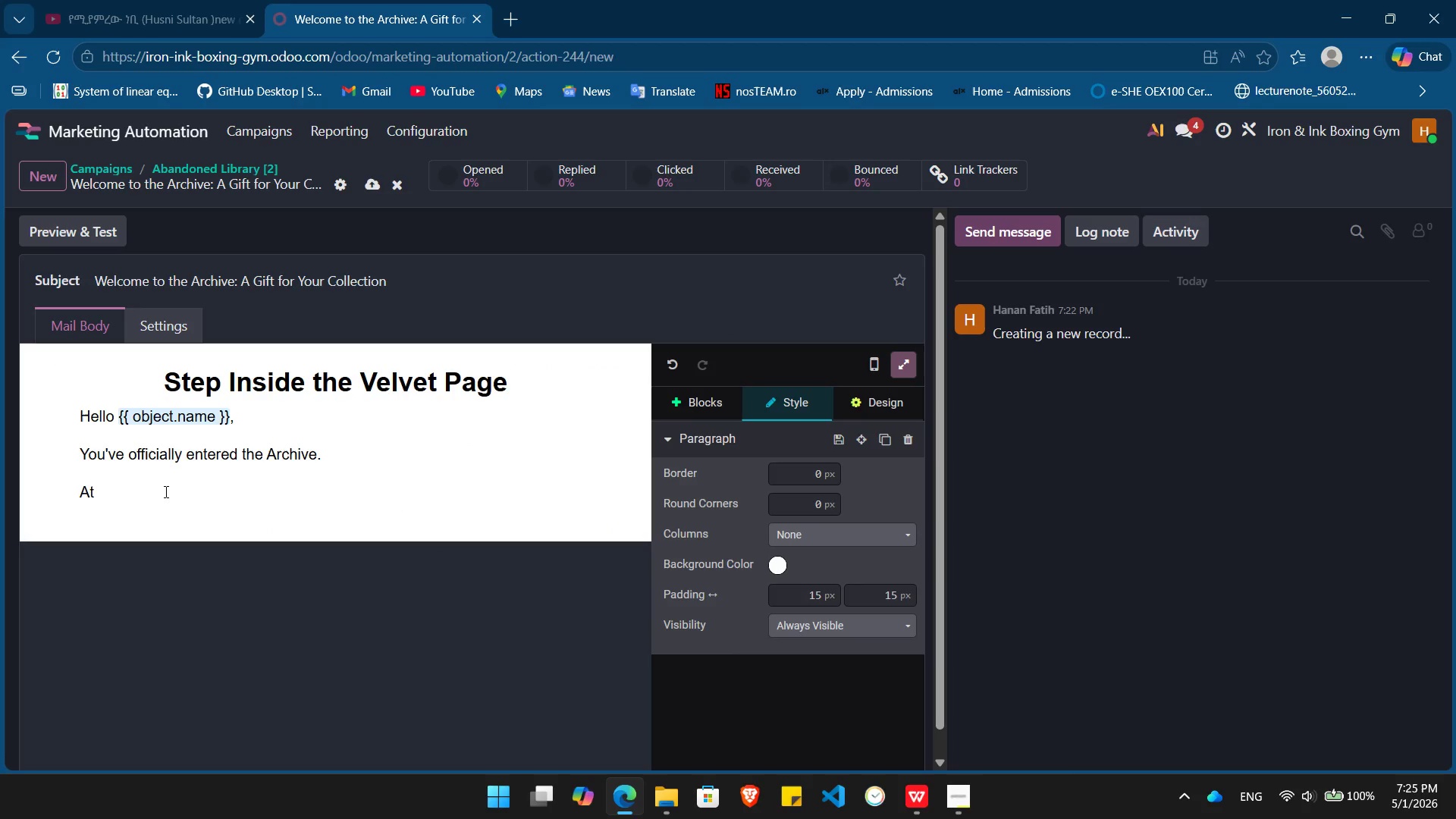 
type( The Velevt)
key(Backspace)
key(Backspace)
key(Backspace)
type(vet Page, we don't just sell book; we curate hs)
key(Backspace)
type(istory. Whether it's the nostalhic scent of aged vellum or the unique weight of a first edition, )
 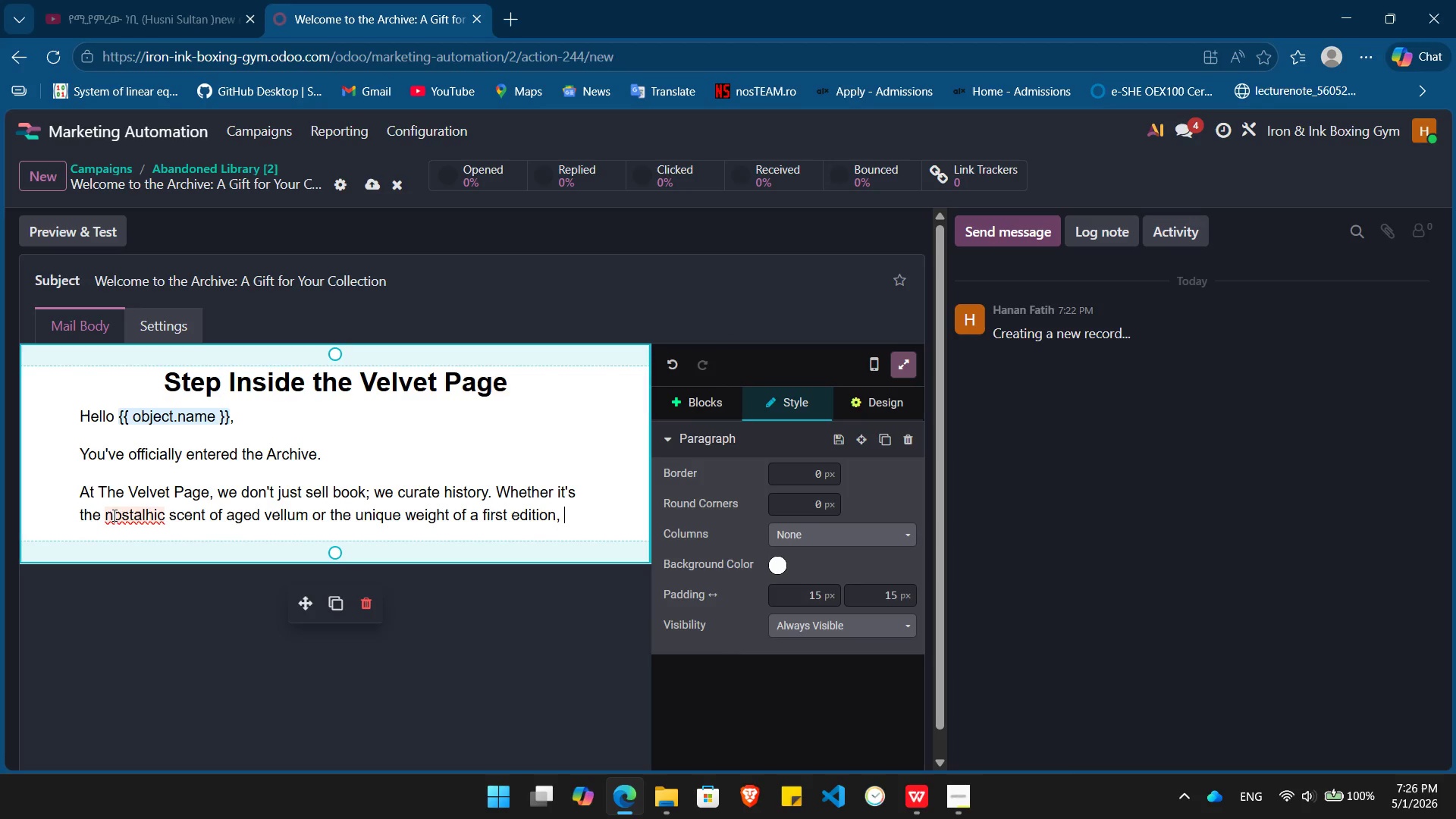 
left_click([124, 515])
 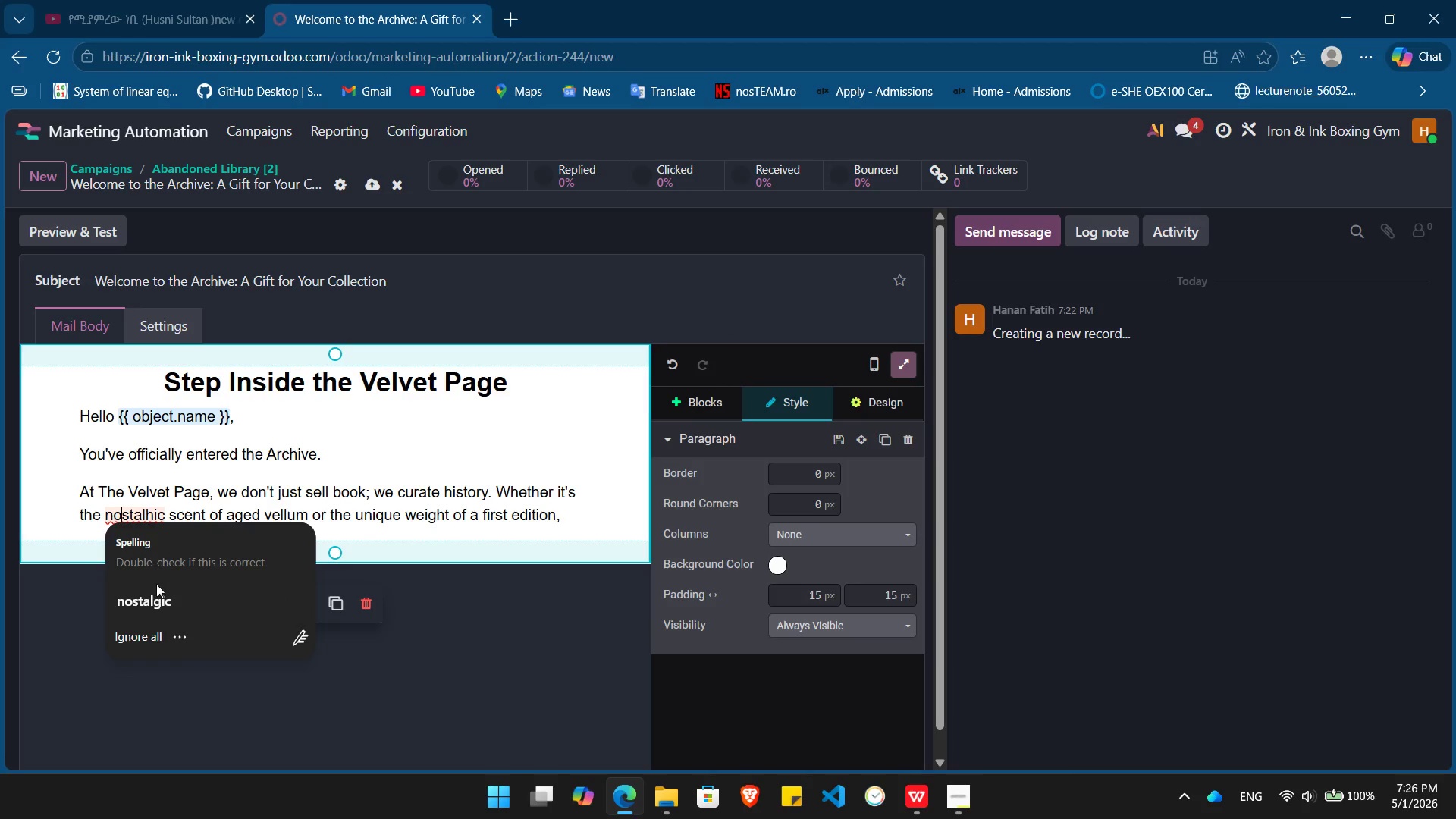 
left_click([157, 598])
 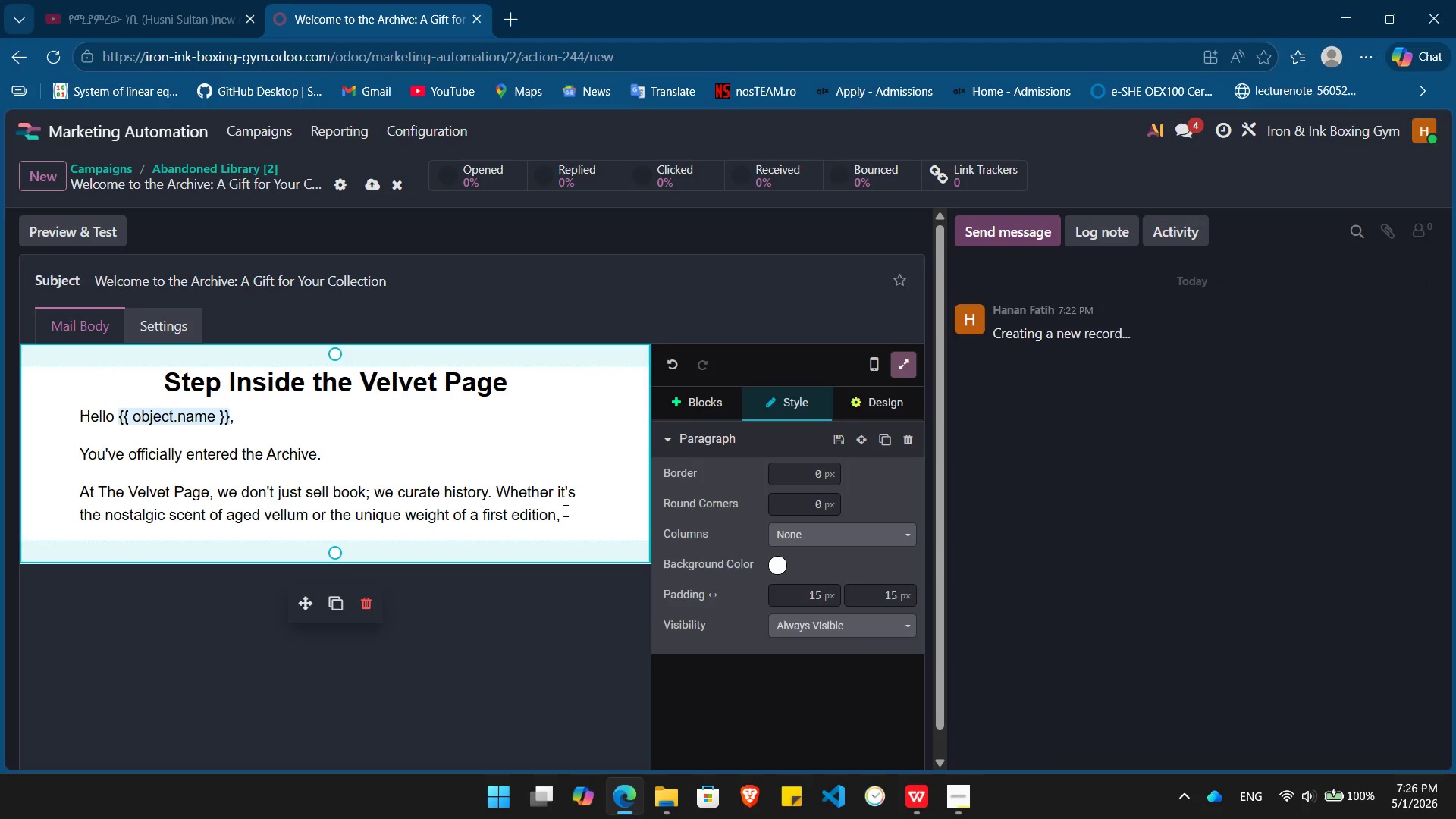 
left_click([566, 514])
 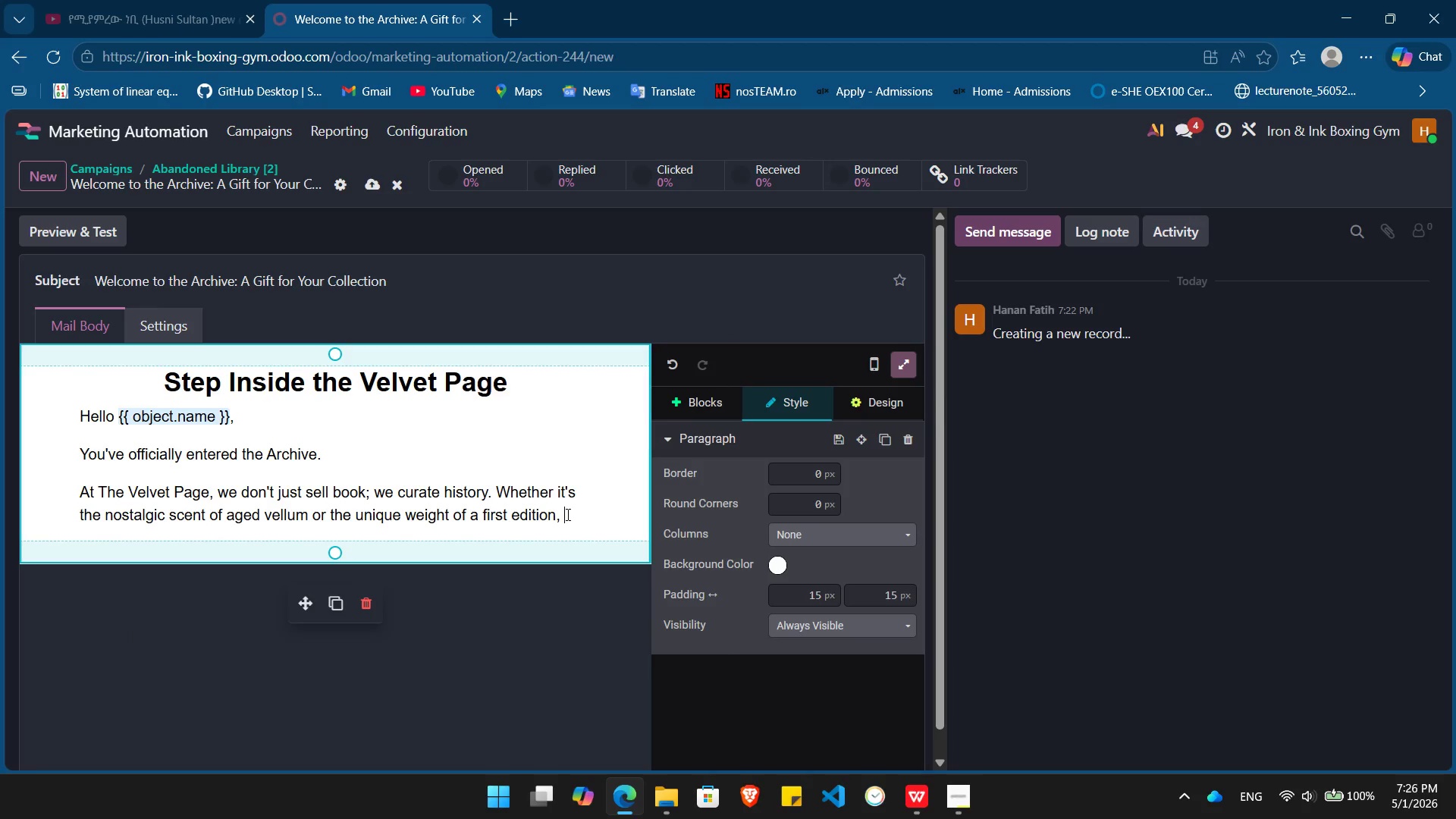 
type(we believe every)
 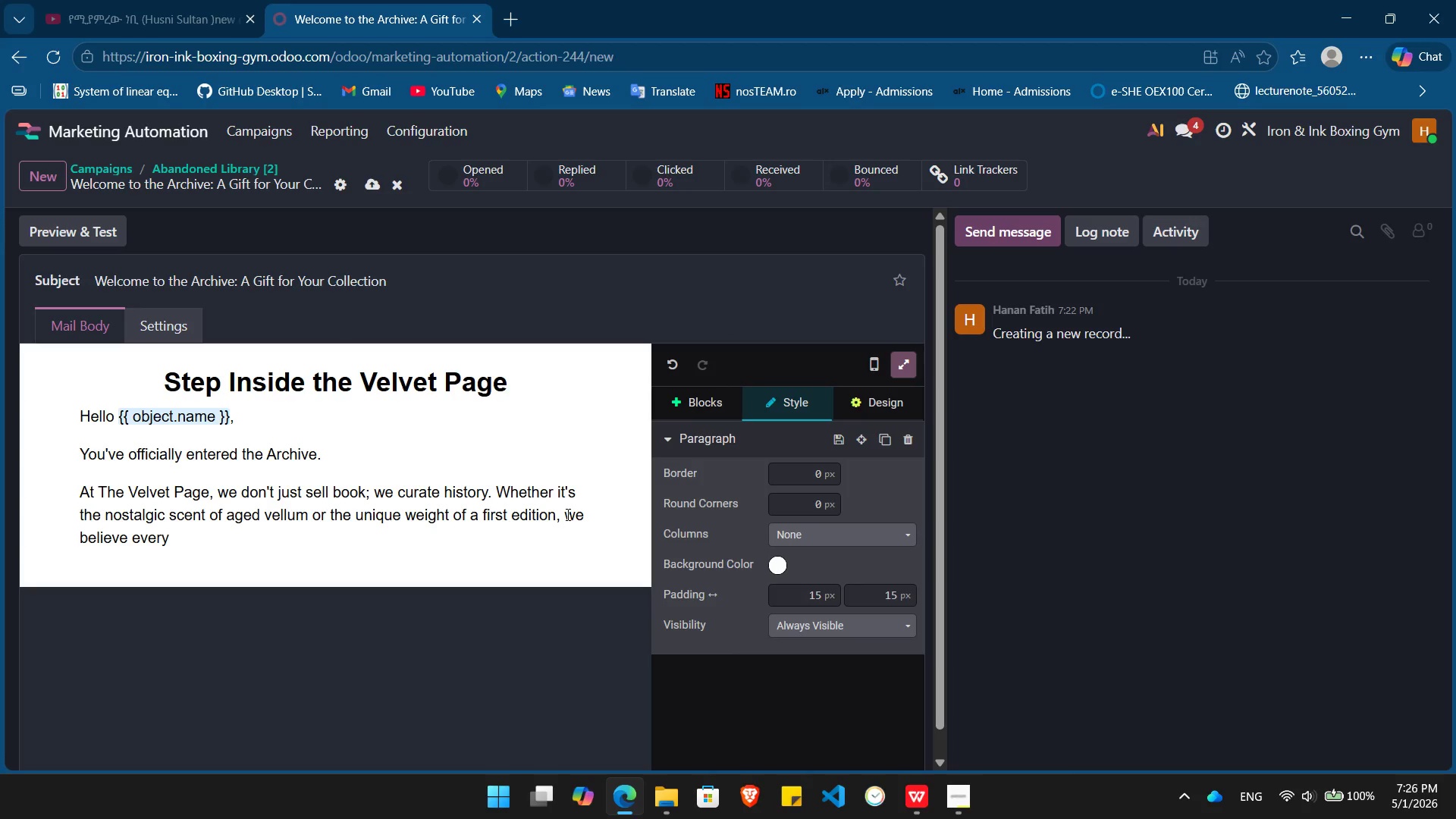 
type( book deserves a dedicated)
 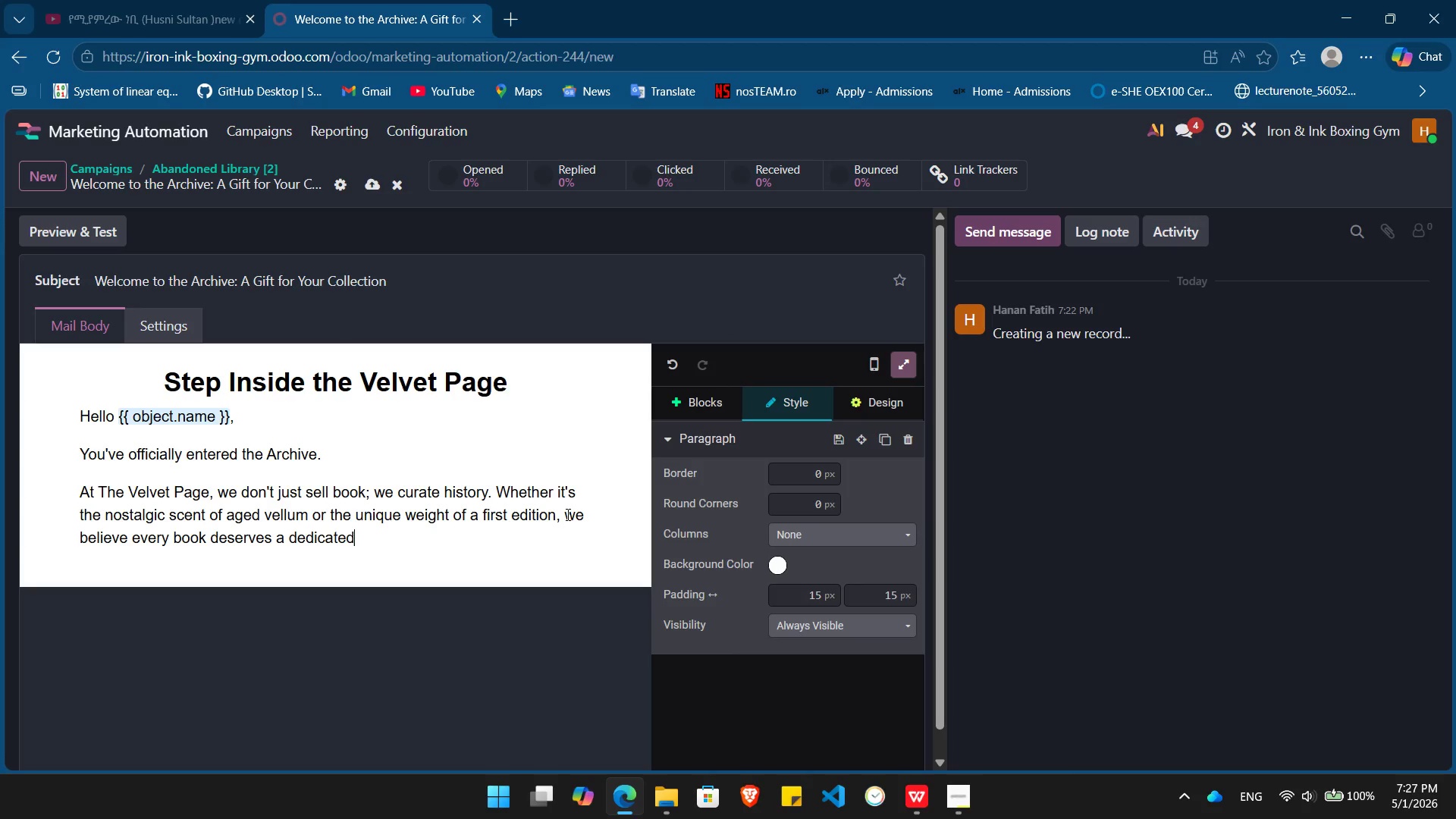 
wait(5.53)
 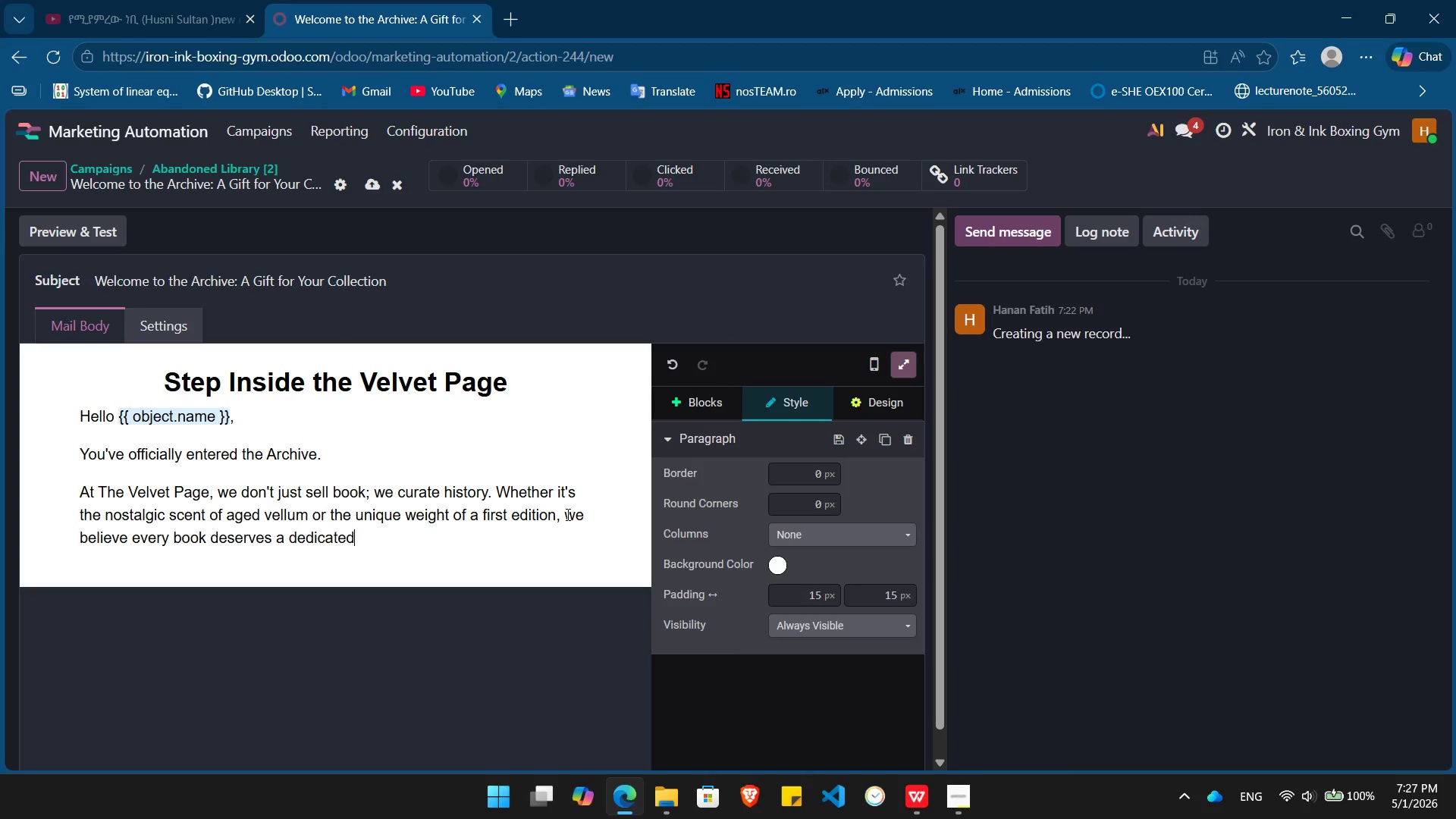 
type( keeper. You are now a)
key(Backspace)
type(part of the )
 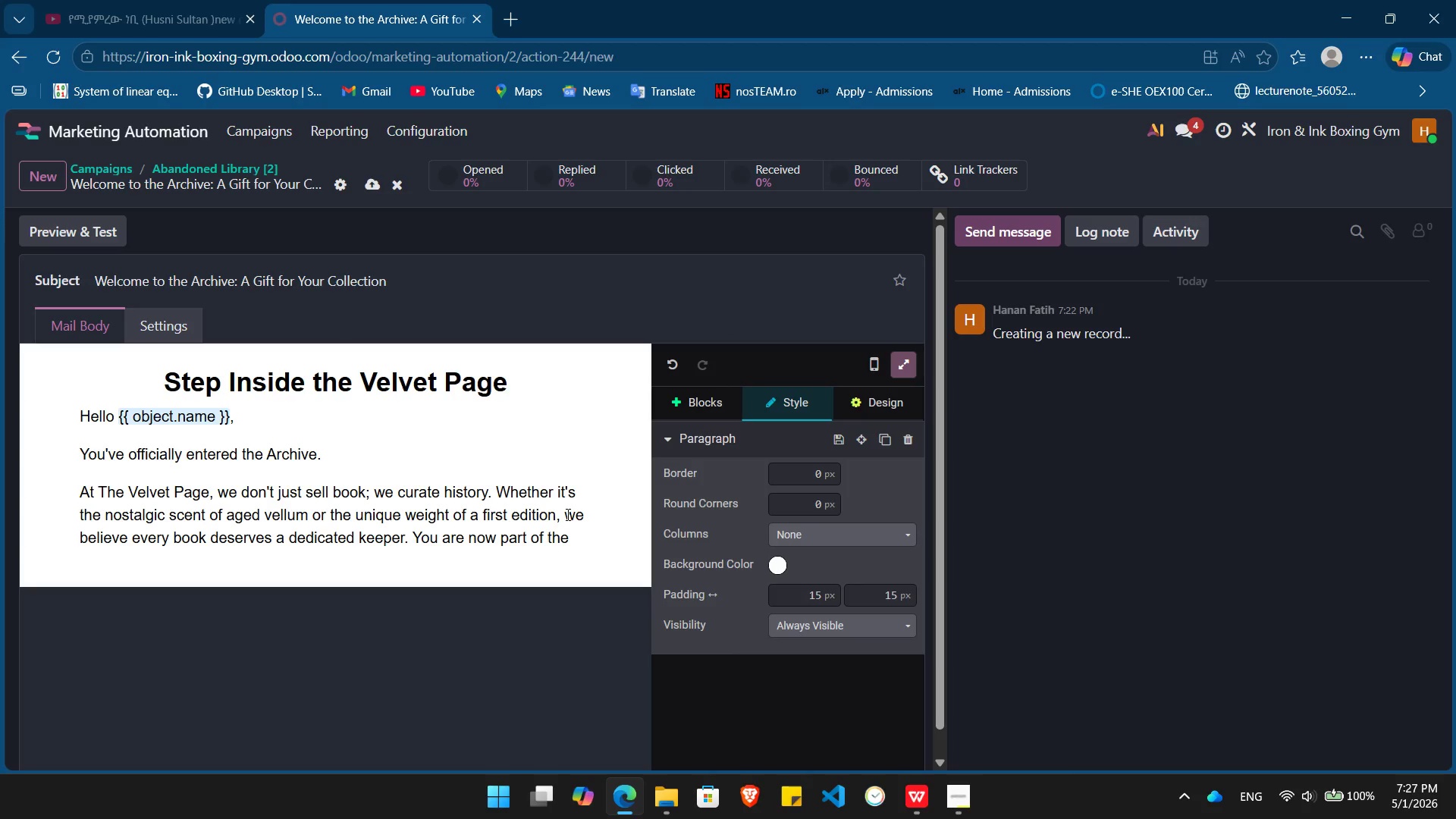 
key(Backspace)
key(Backspace)
key(Backspace)
key(Backspace)
type(a small circle of collection)
key(Backspace)
key(Backspace)
key(Backspace)
type(ors who appreciate the stories behind the stories.)
 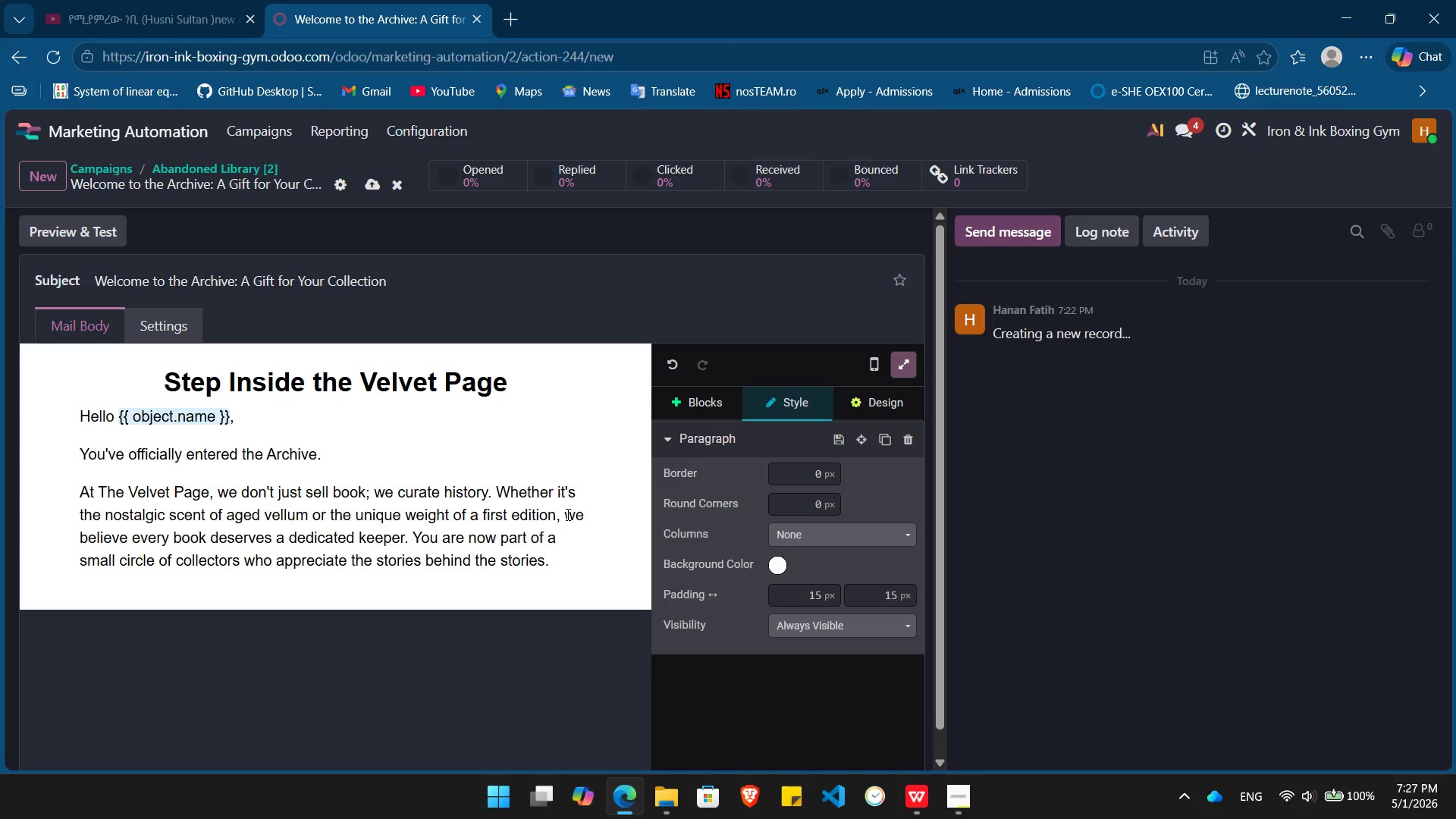 
key(Enter)
 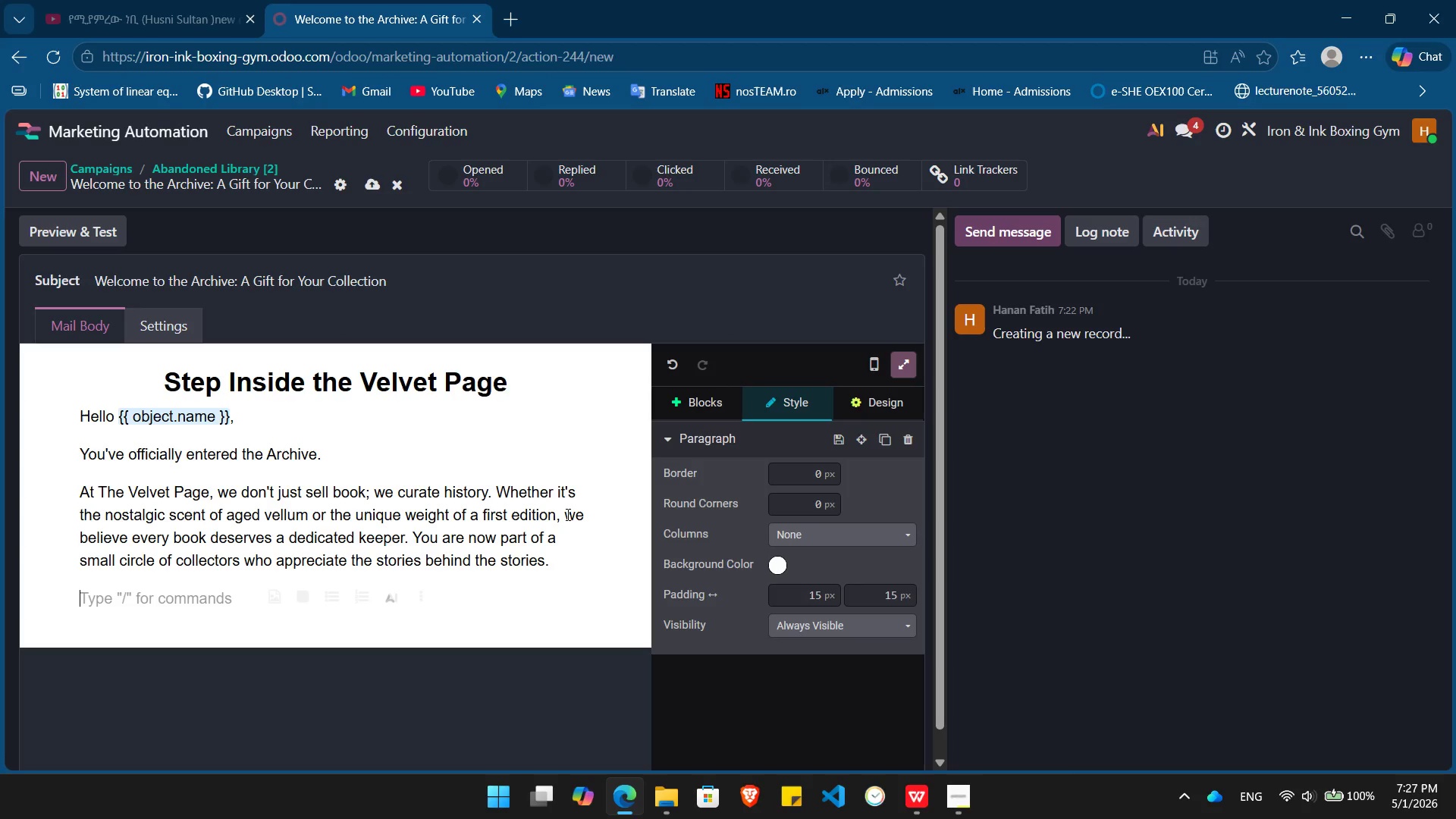 
wait(6.0)
 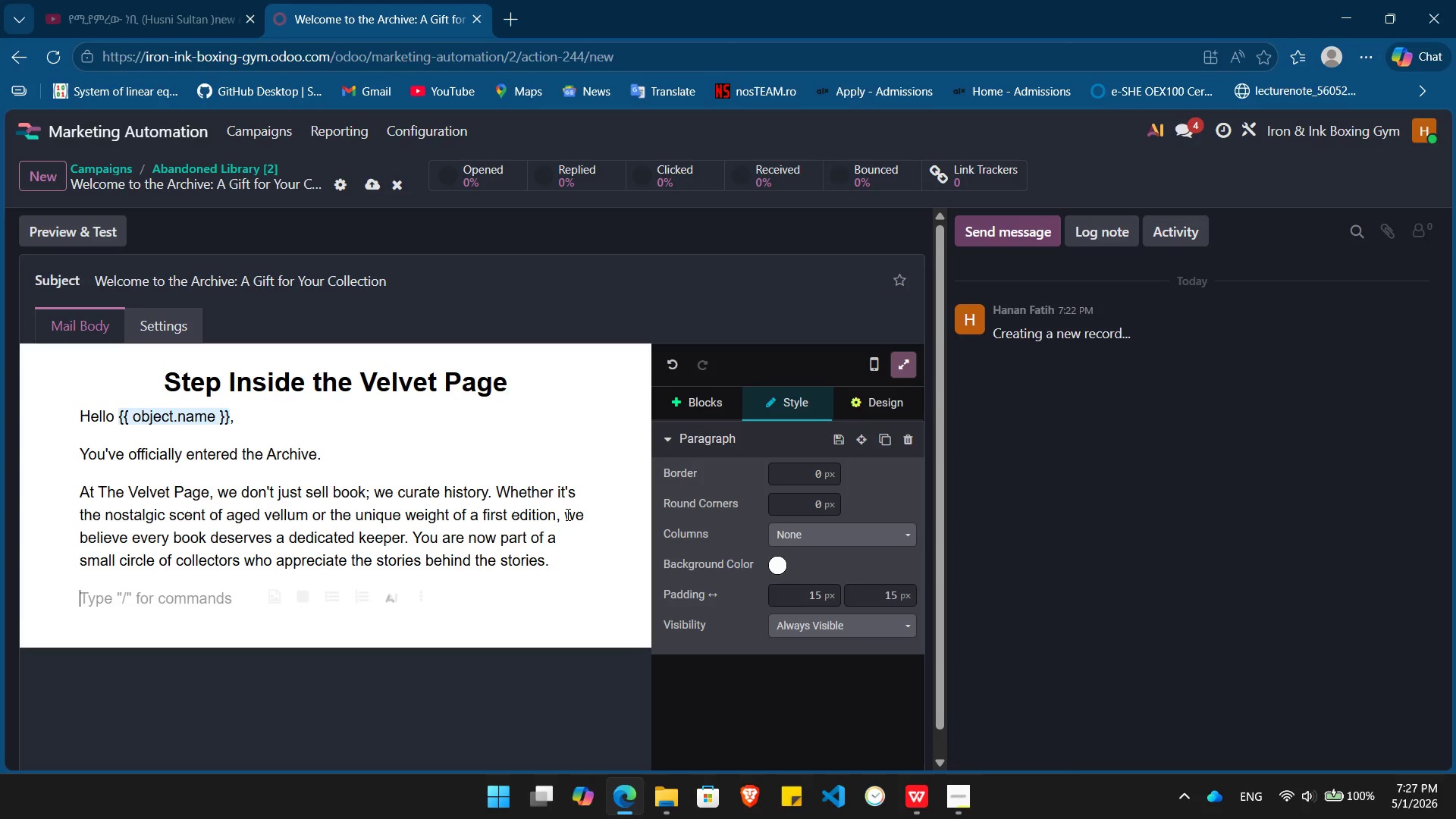 
type(The Incentive (Curation Process):)
 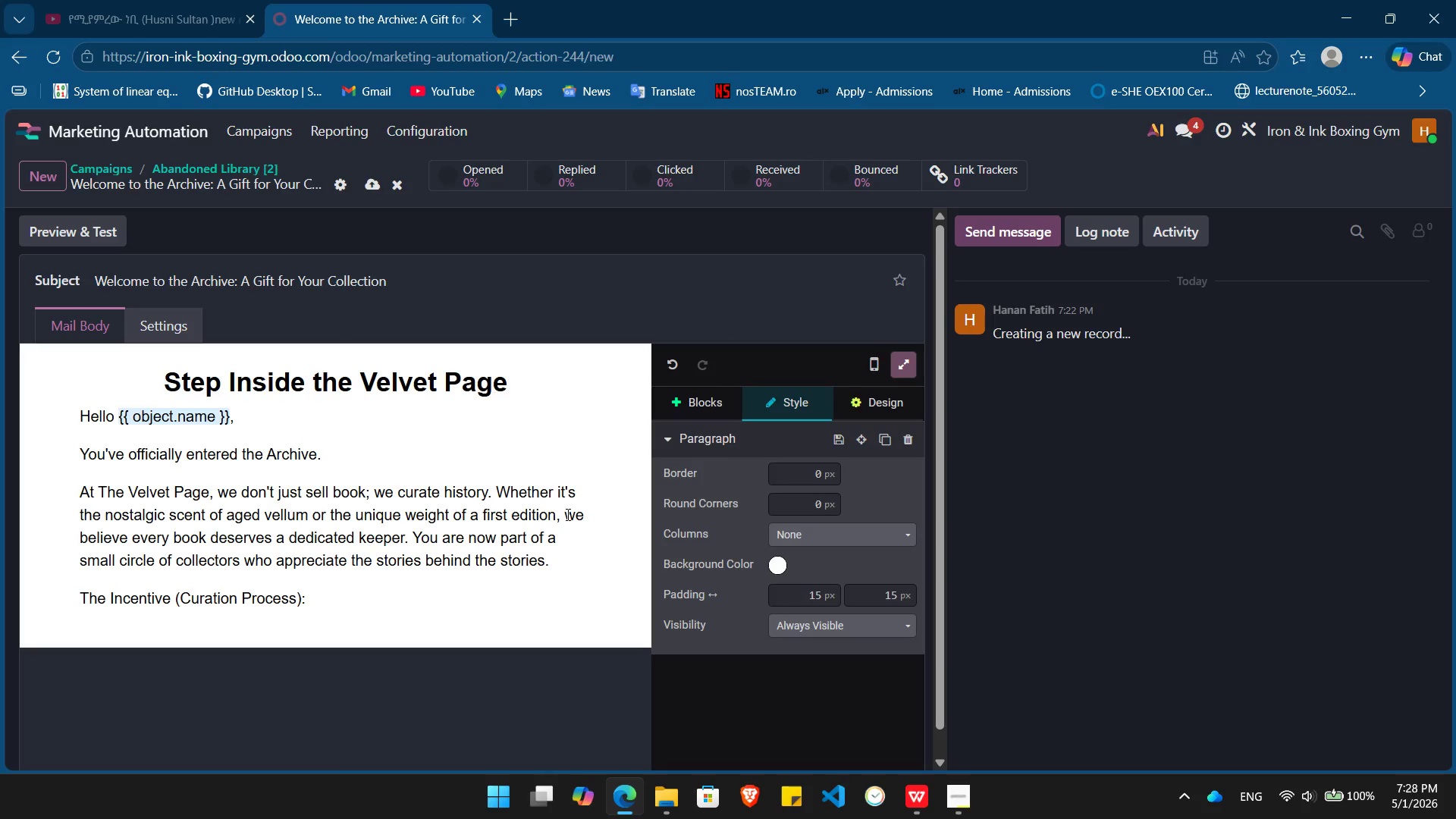 
key(Enter)
 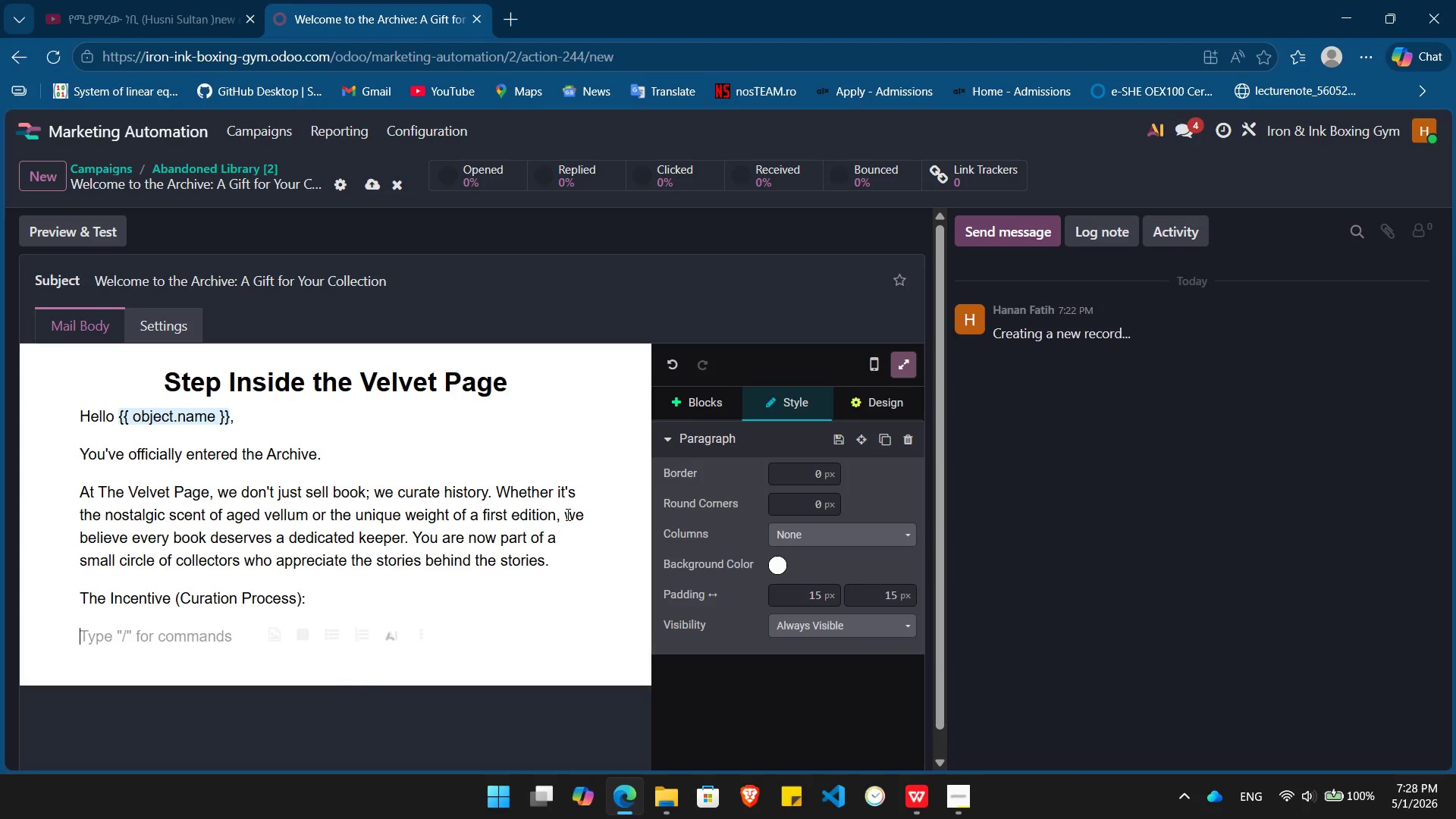 
type(Our curation process is slow and intentional. We source our inver)
key(Backspace)
type(ntory from private estates and ho)
key(Backspace)
type(idden auctions across the globe, ensuring that ee)
key(Backspace)
type(very "antique" a)
key(Backspace)
type(has been authenticated and preserved.)
 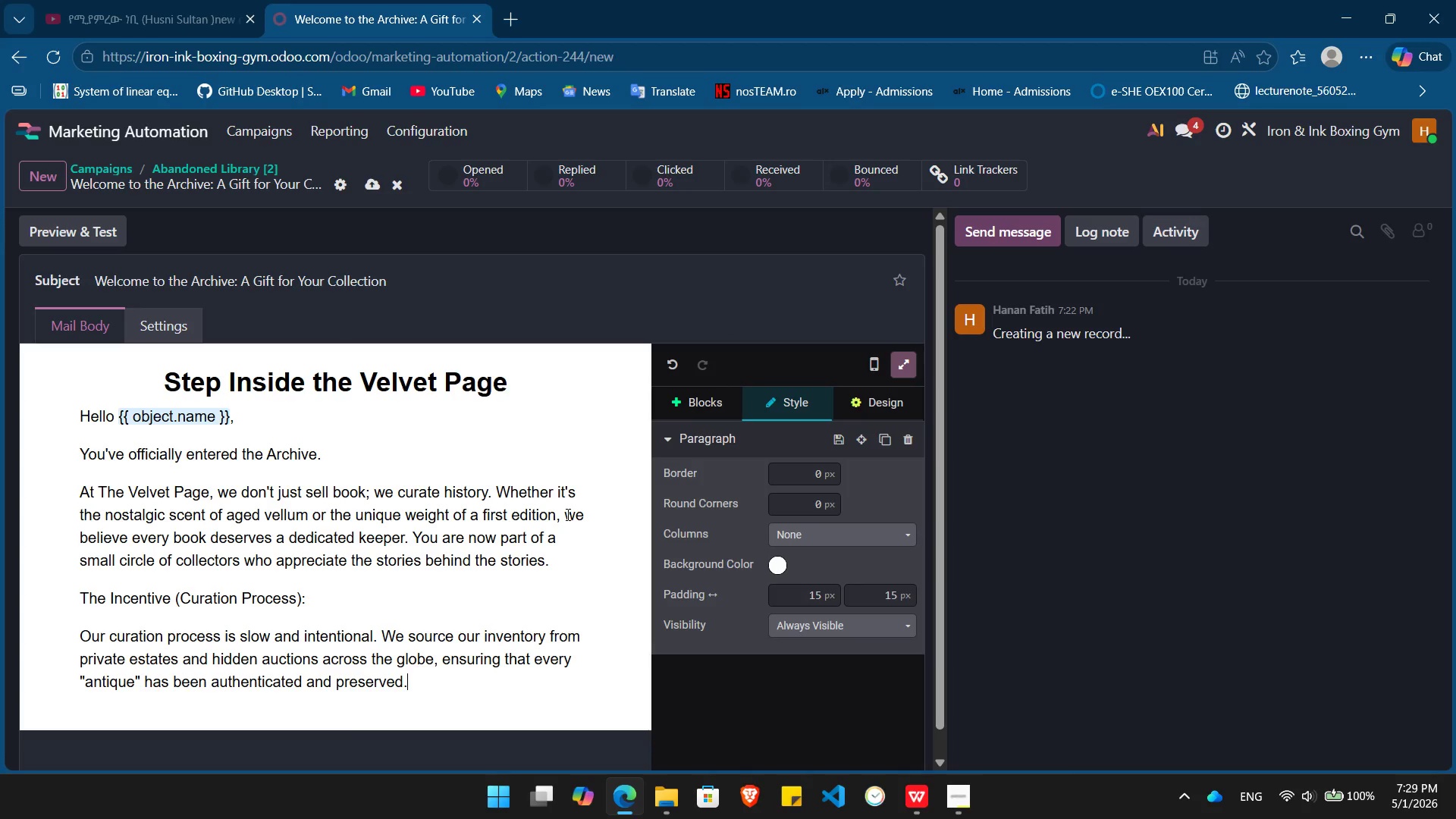 
key(Enter)
 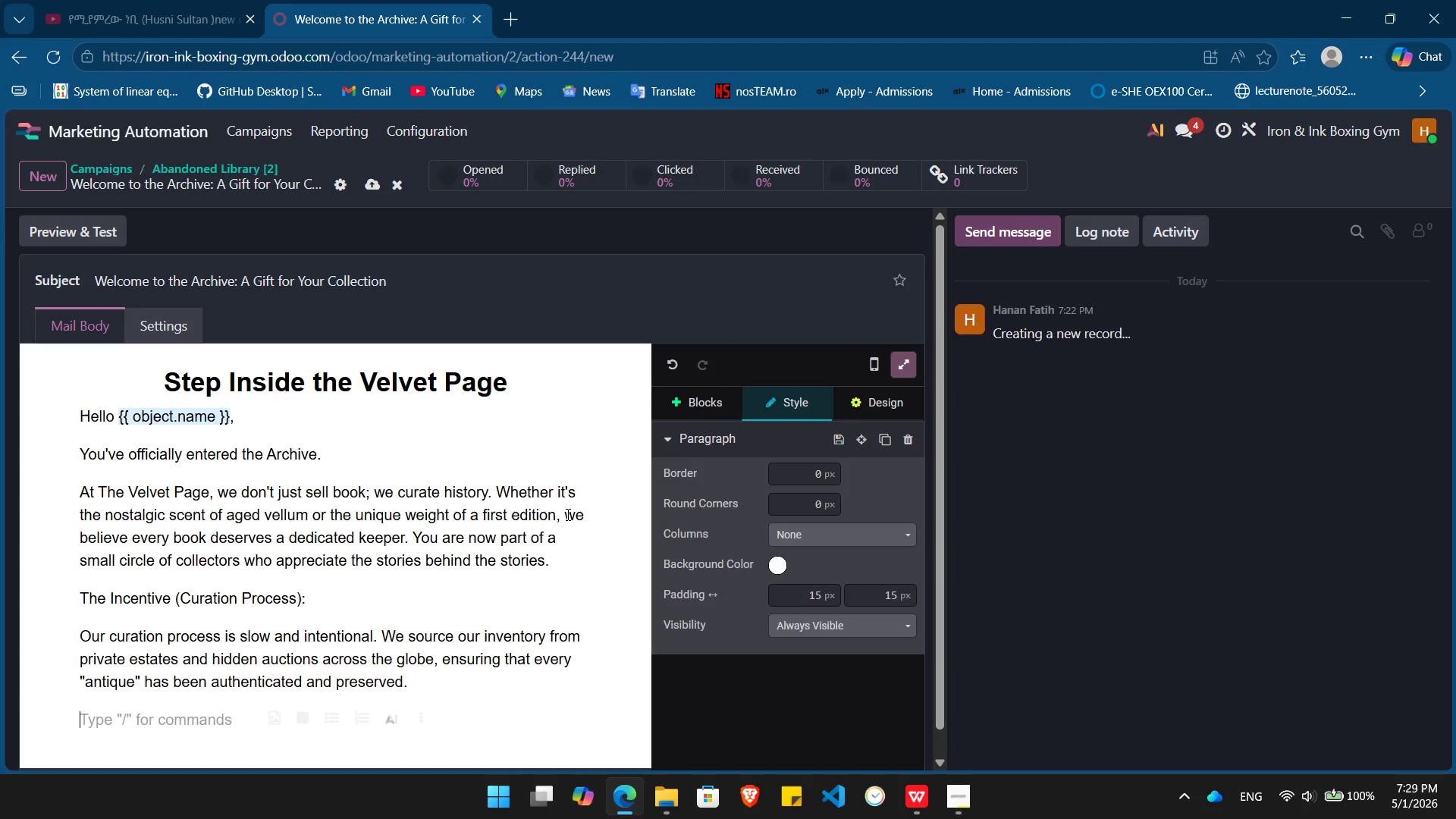 
type(As a token of our appreciation for joining our community, please use the code below for your net)
key(Backspace)
type(xt acquisition:)
 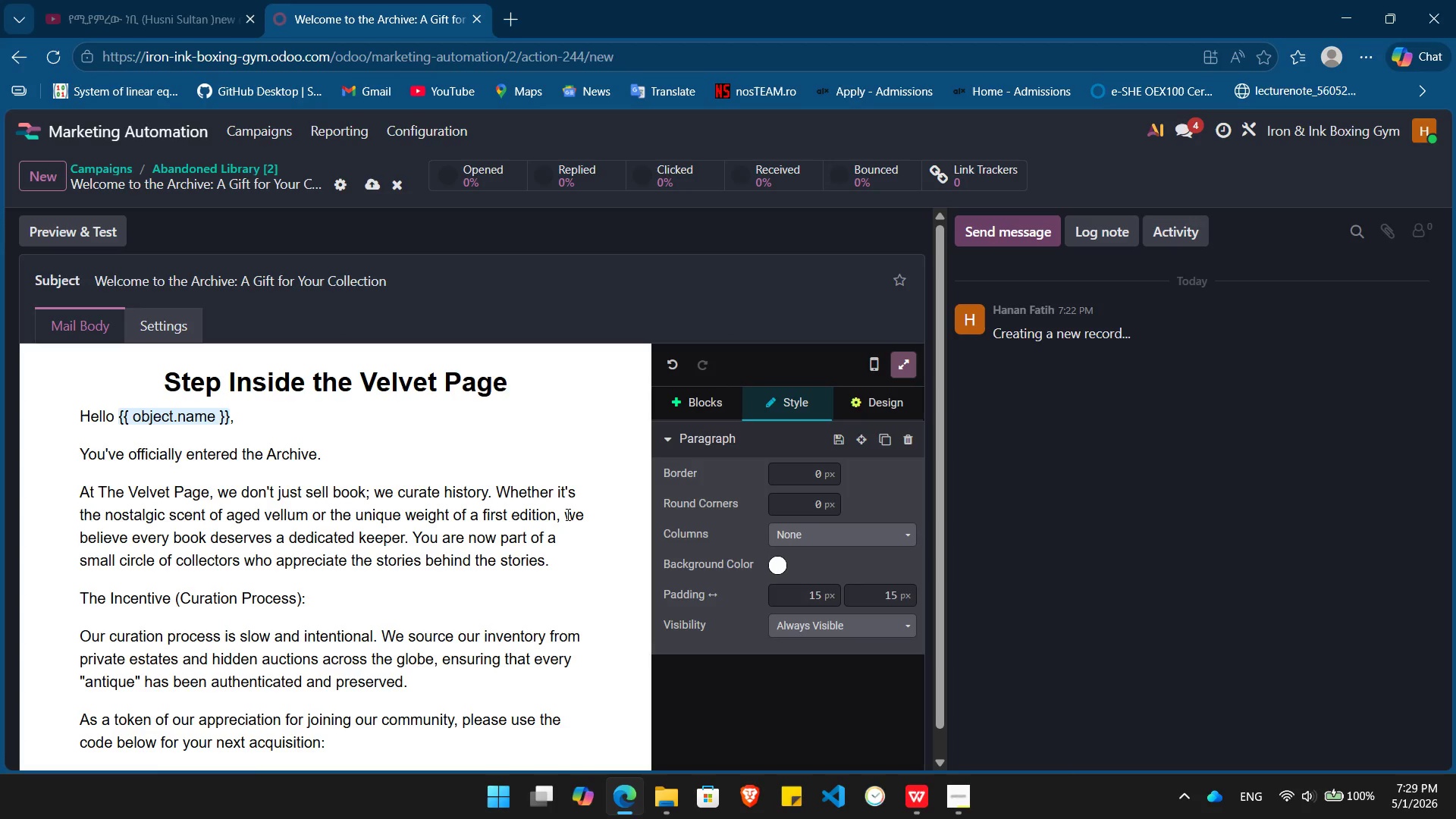 
key(Enter)
 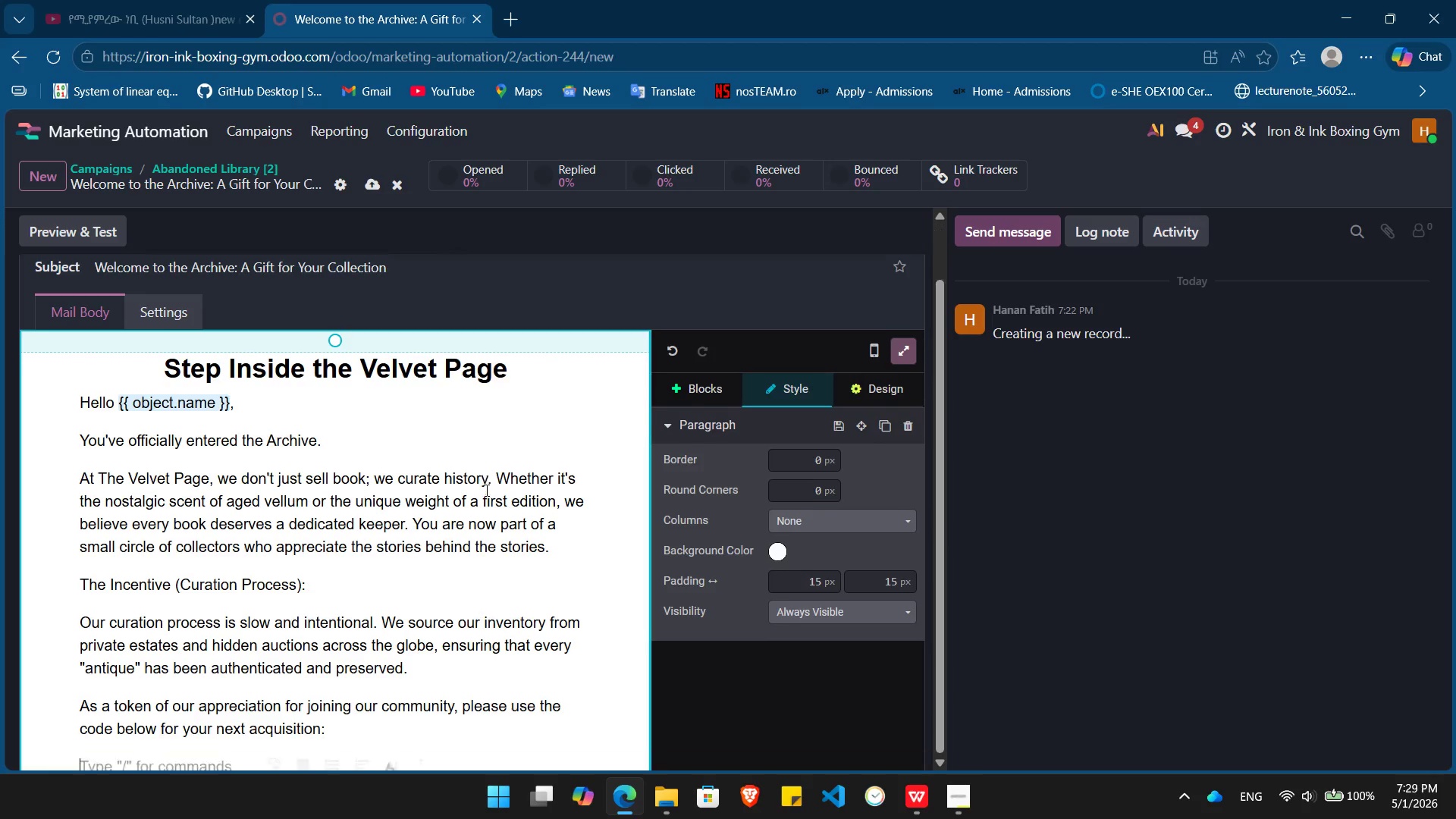 
key(Backspace)
 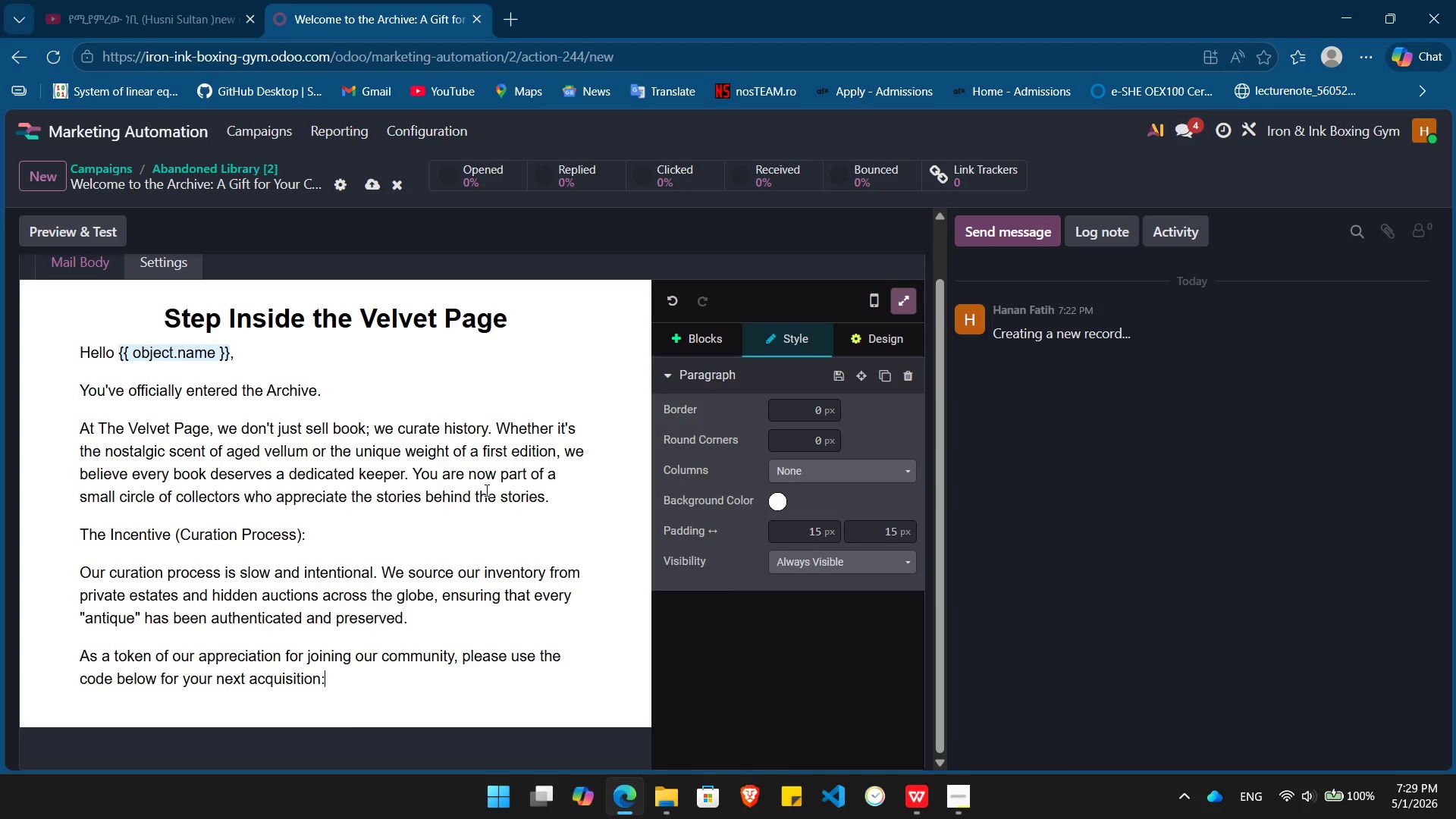 
key(Backspace)
 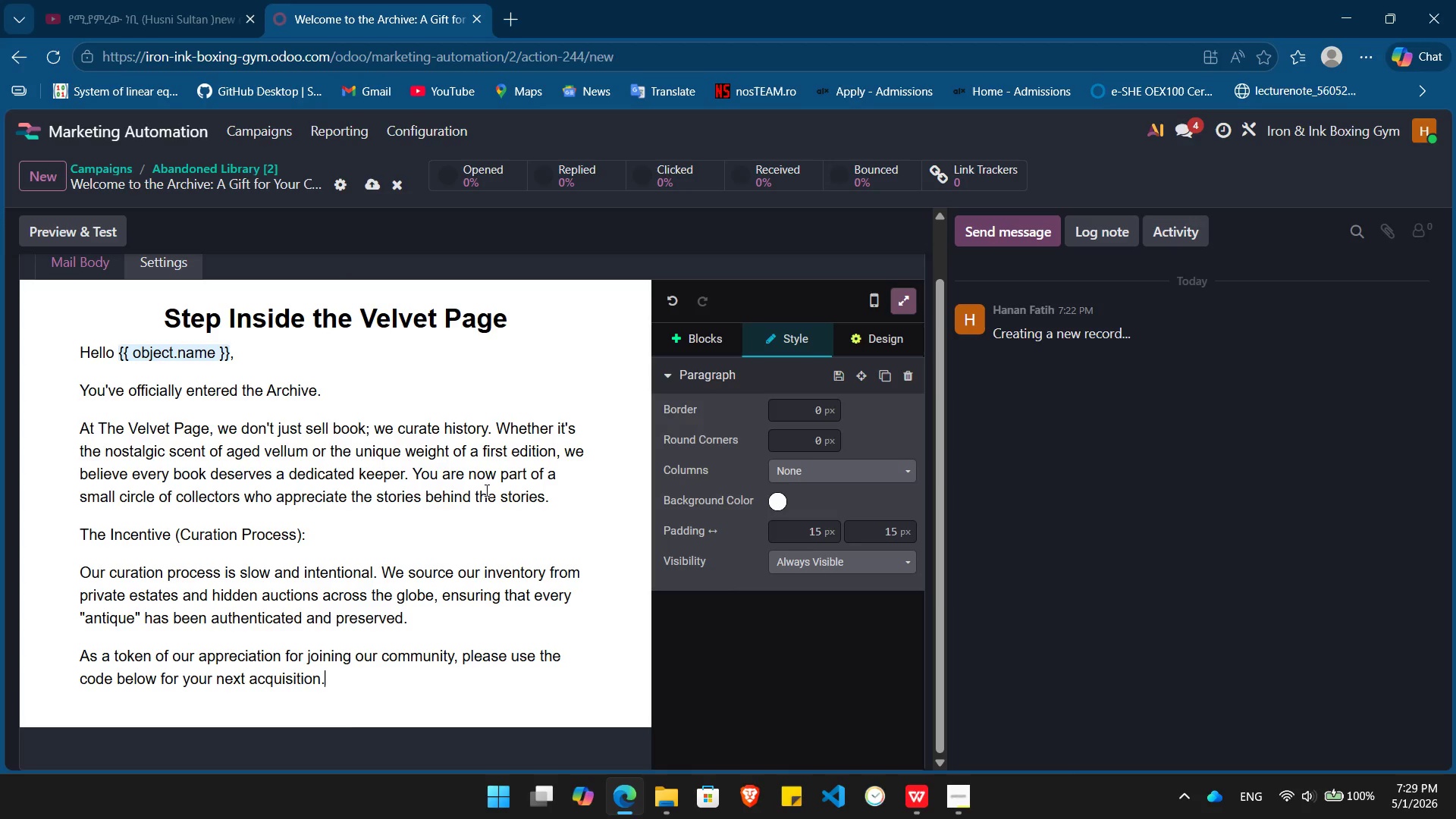 
key(Period)
 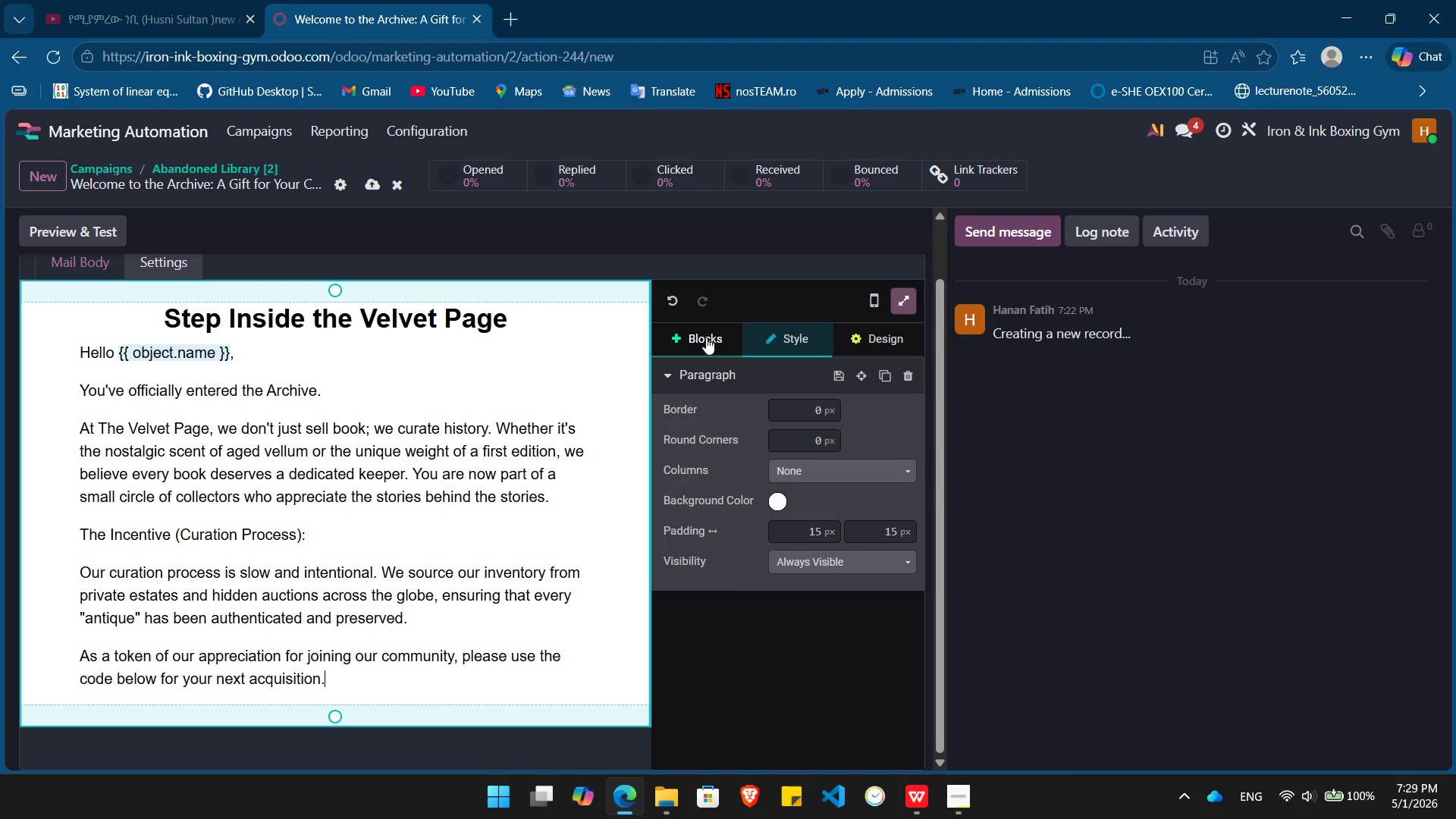 
left_click([704, 335])
 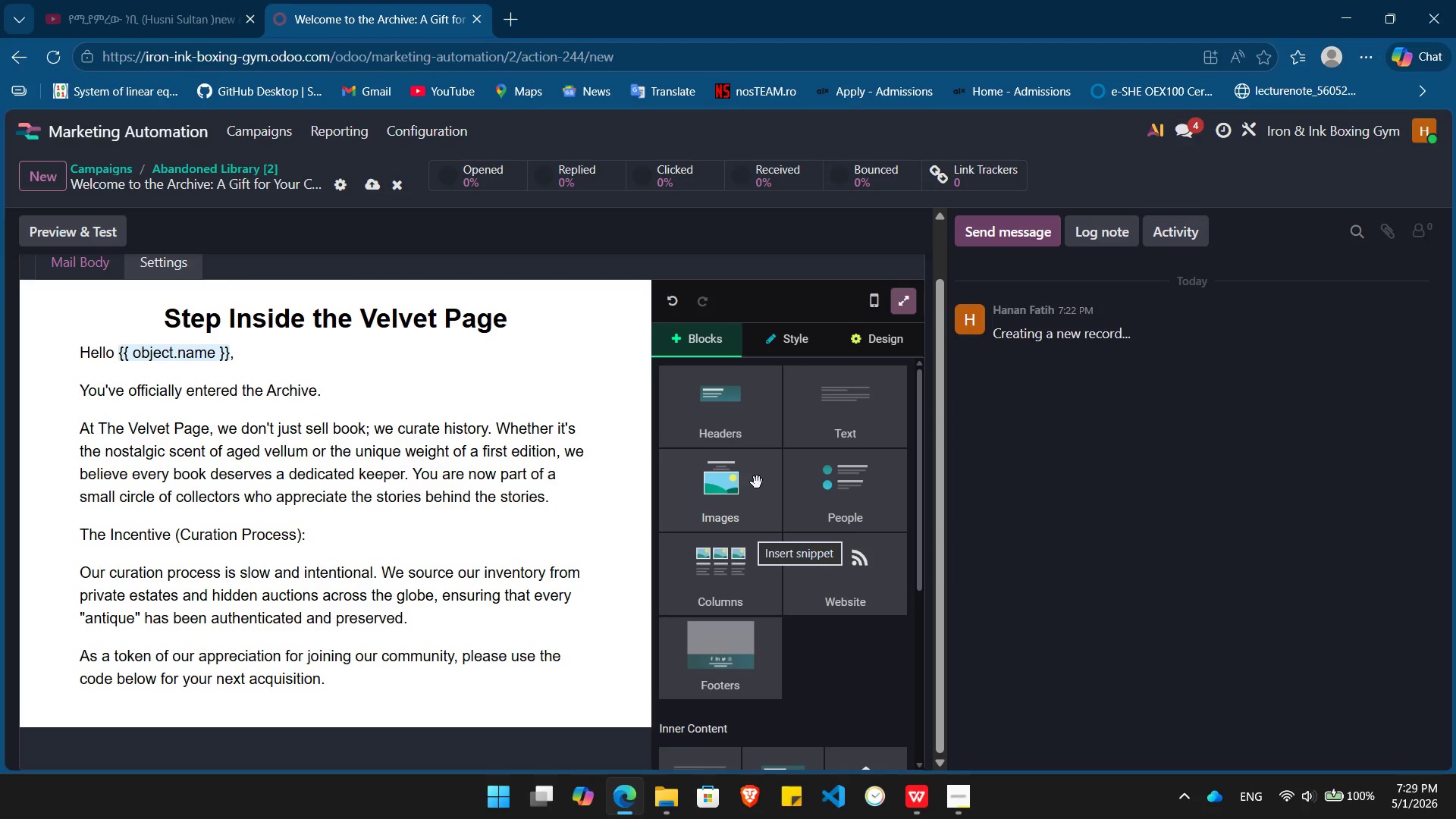 
mouse_move([765, 510])
 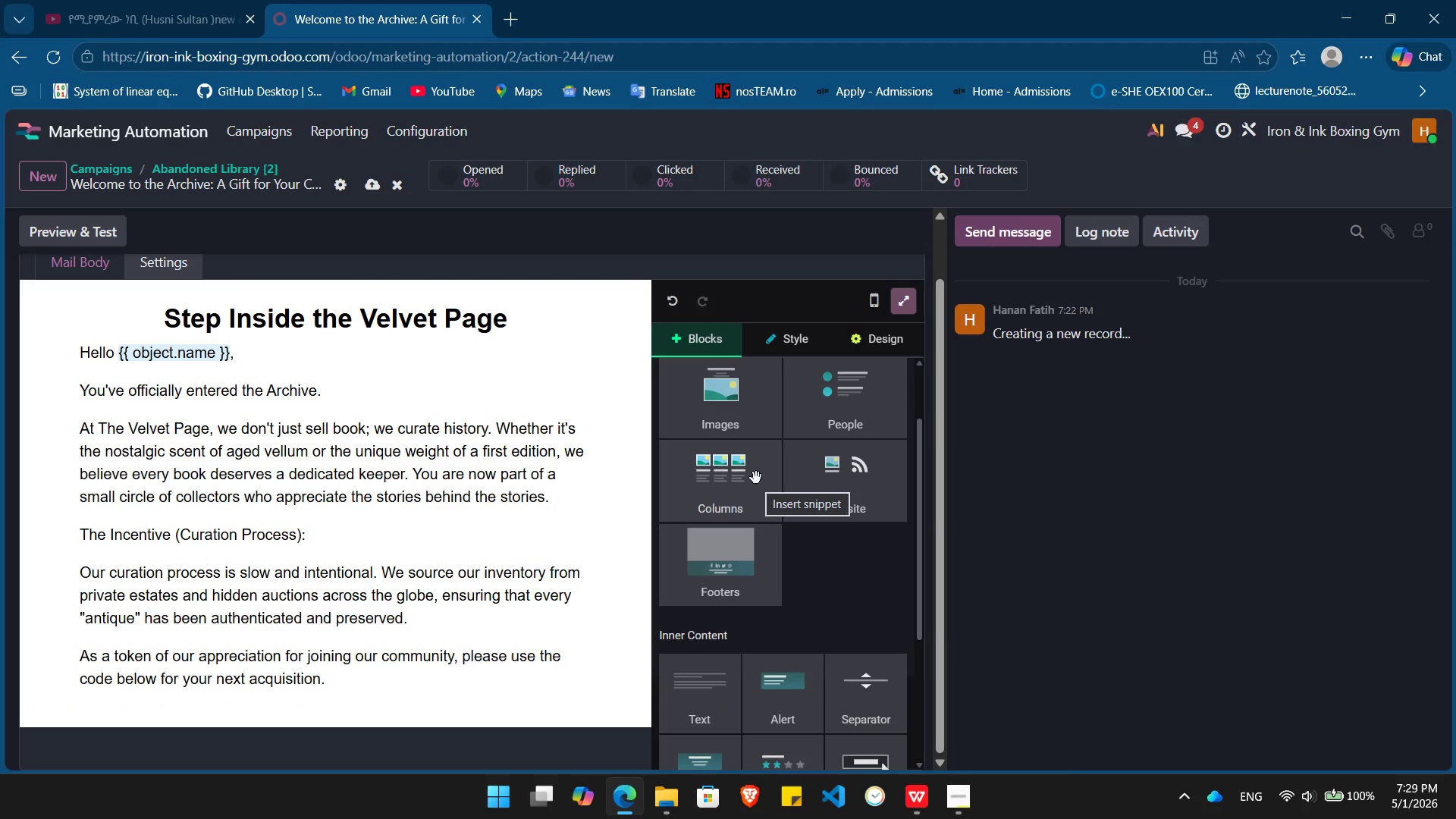 
left_click([756, 478])
 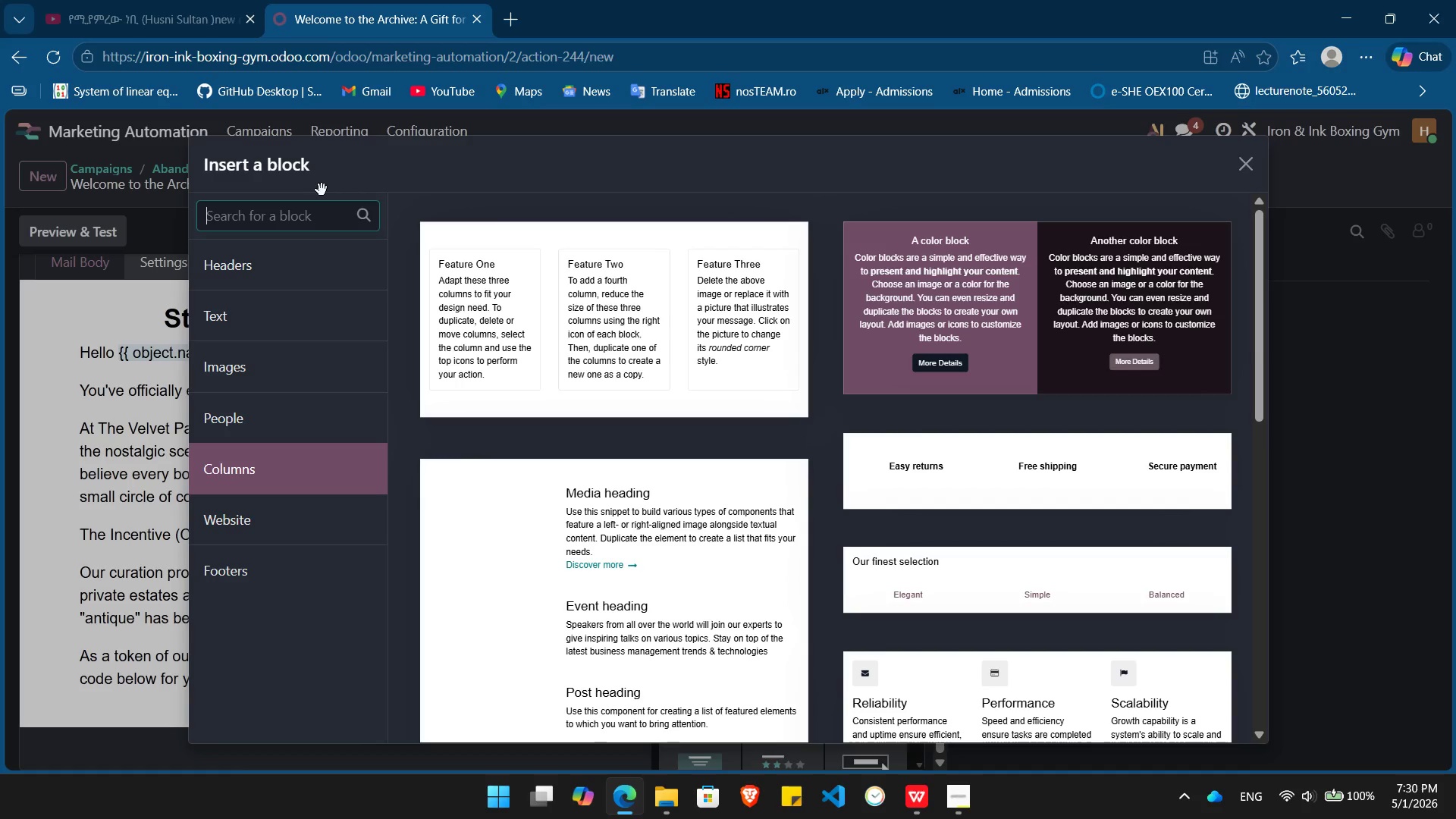 
type(offer)
 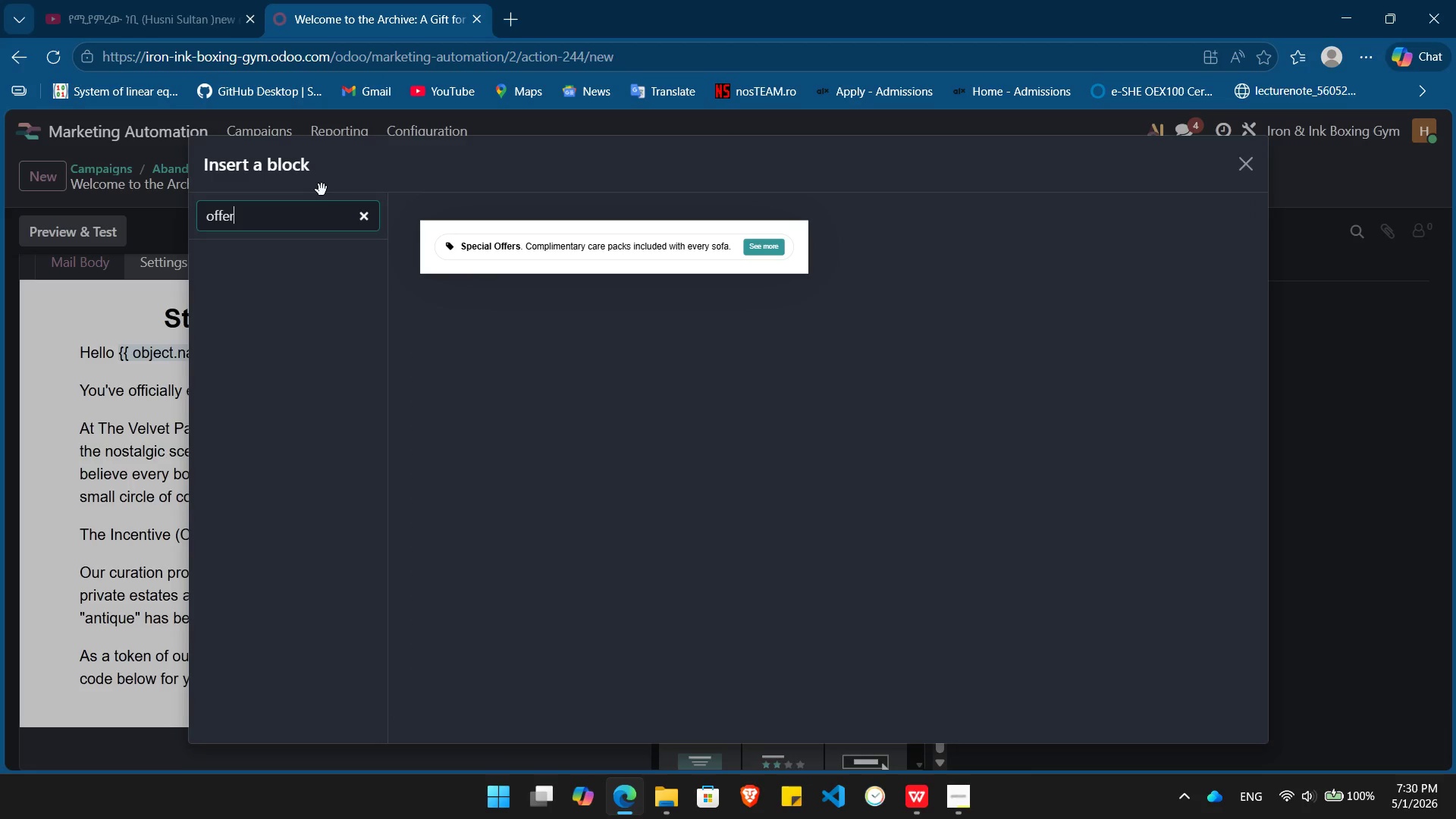 
key(Backspace)
 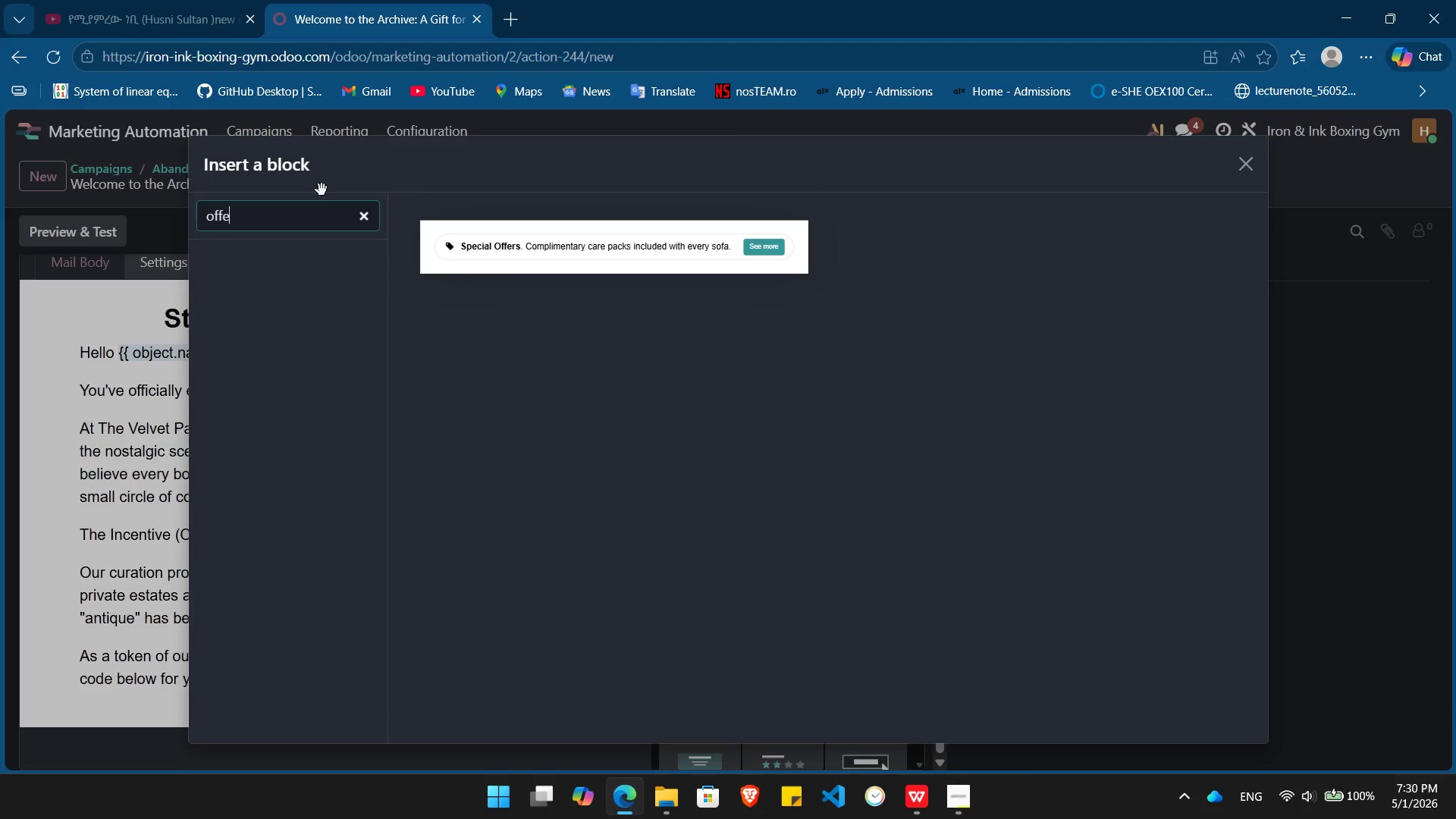 
key(Backspace)
 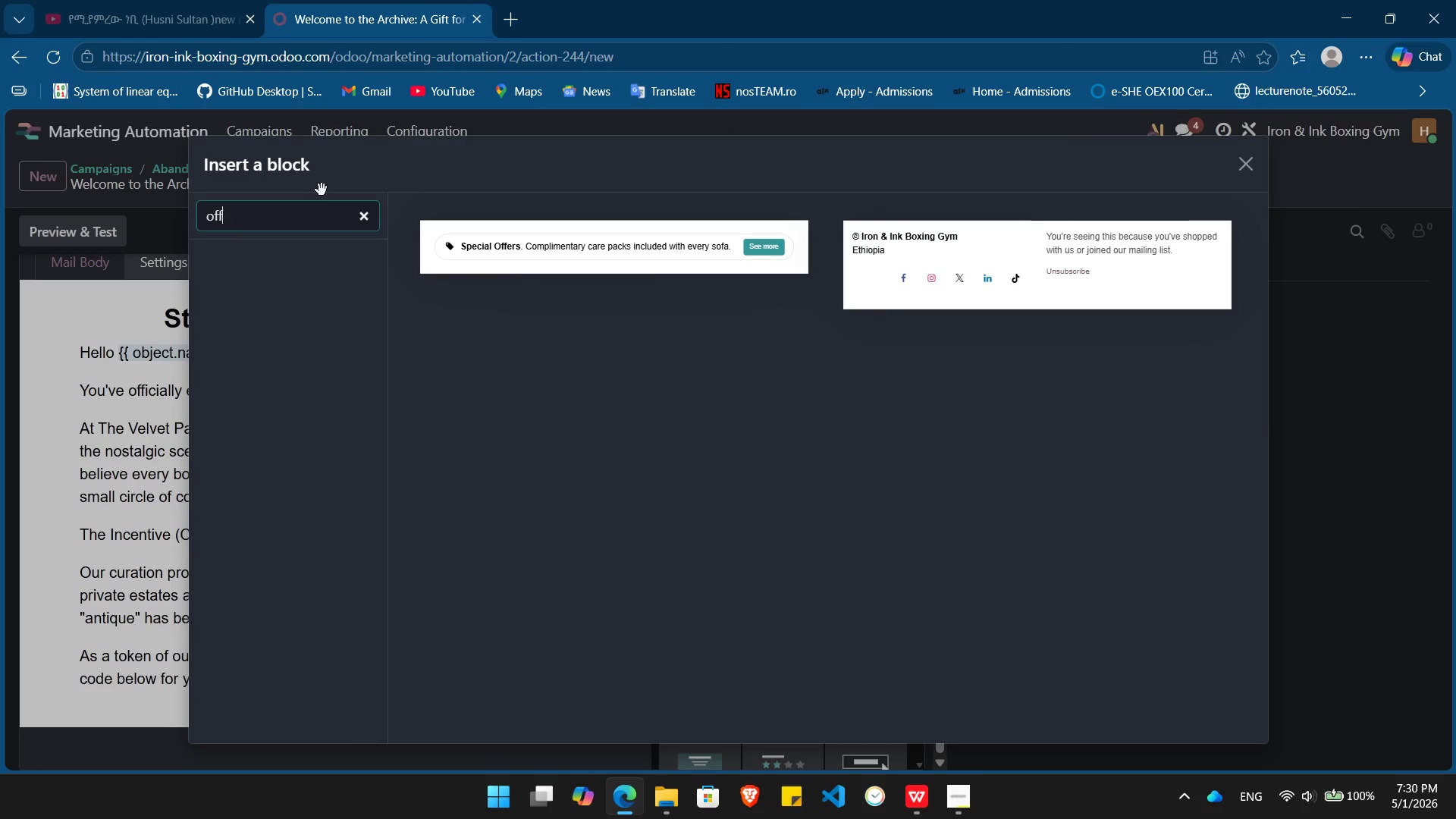 
key(Backspace)
 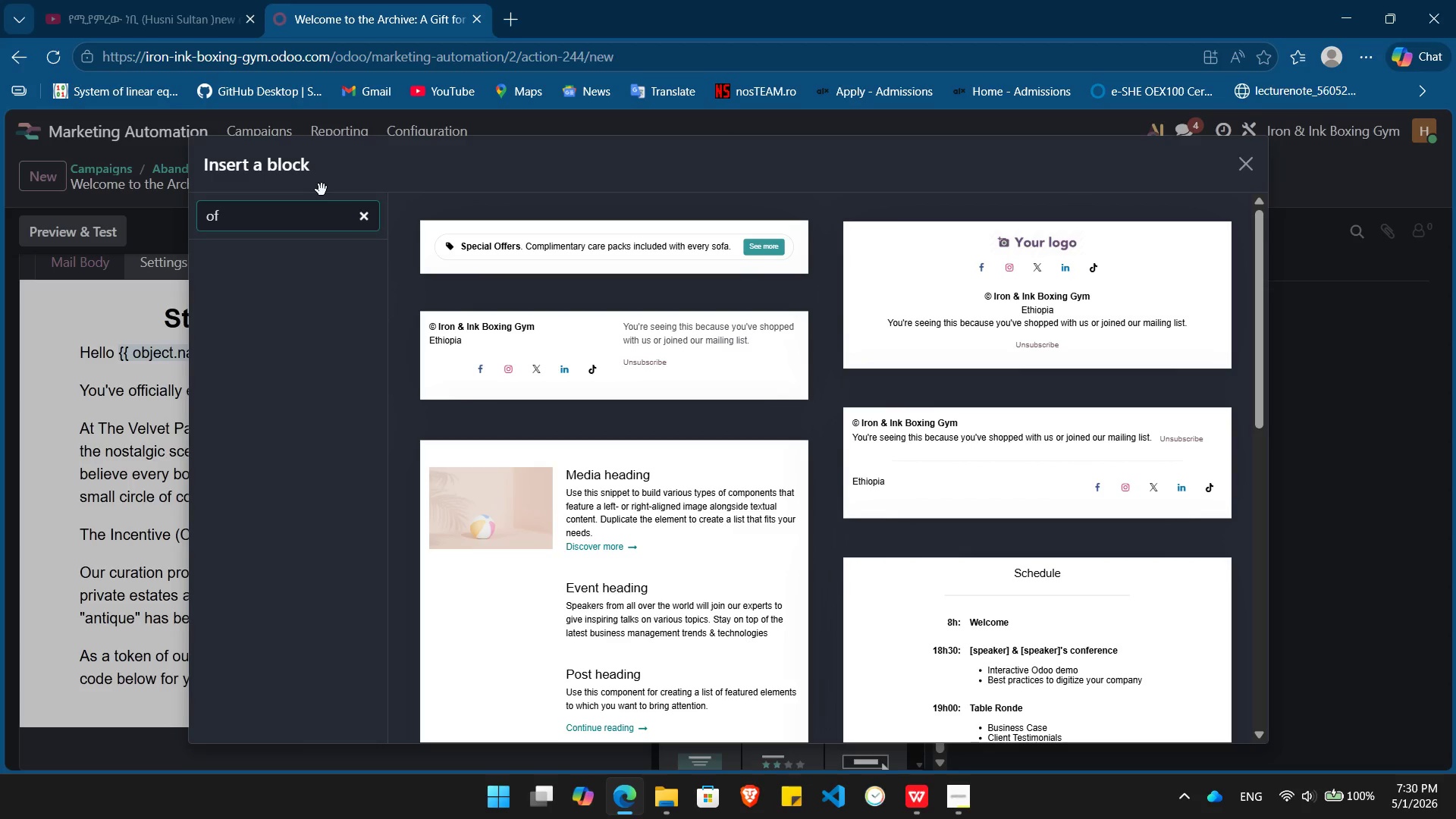 
key(Backspace)
 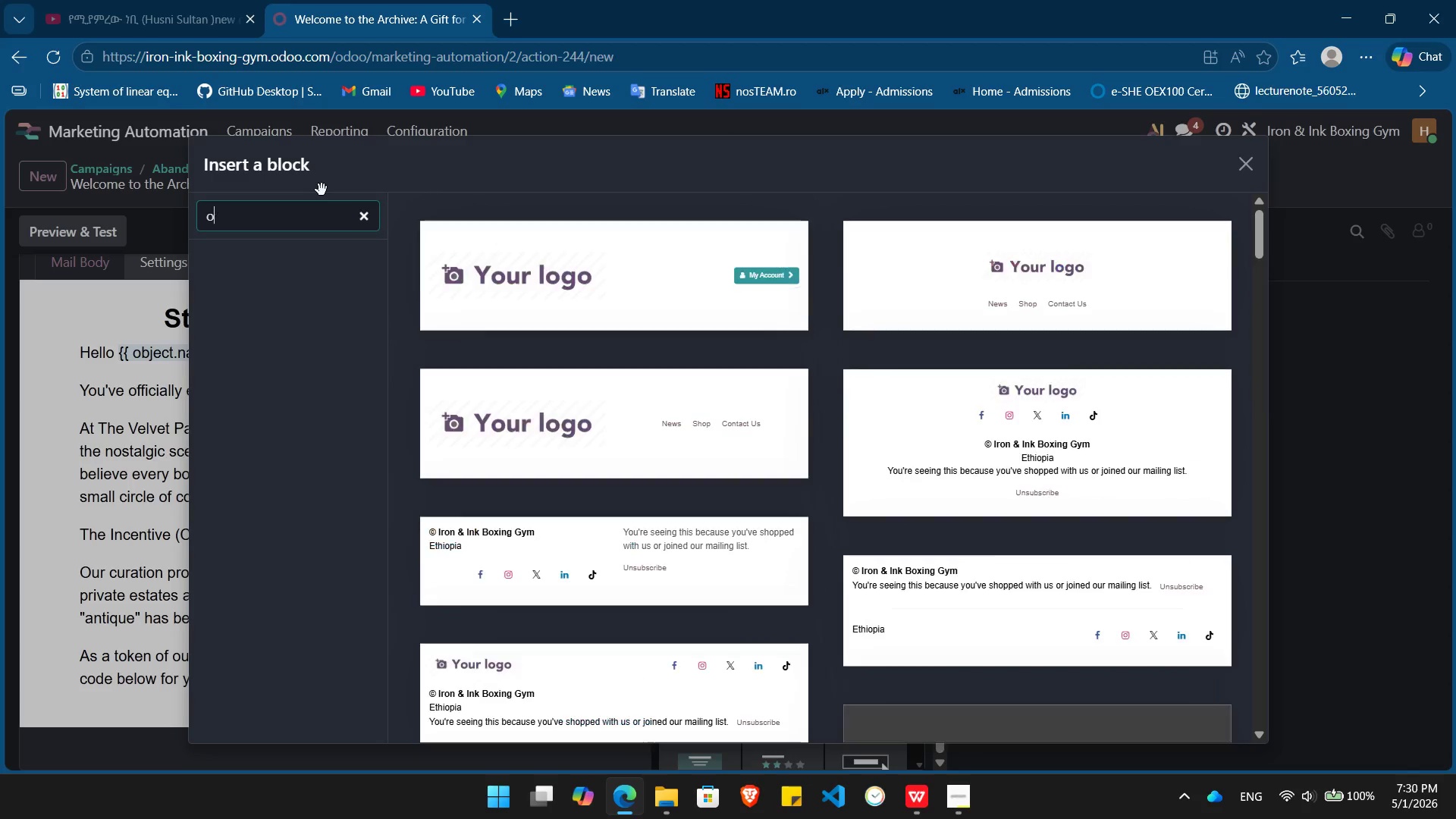 
key(Backspace)
 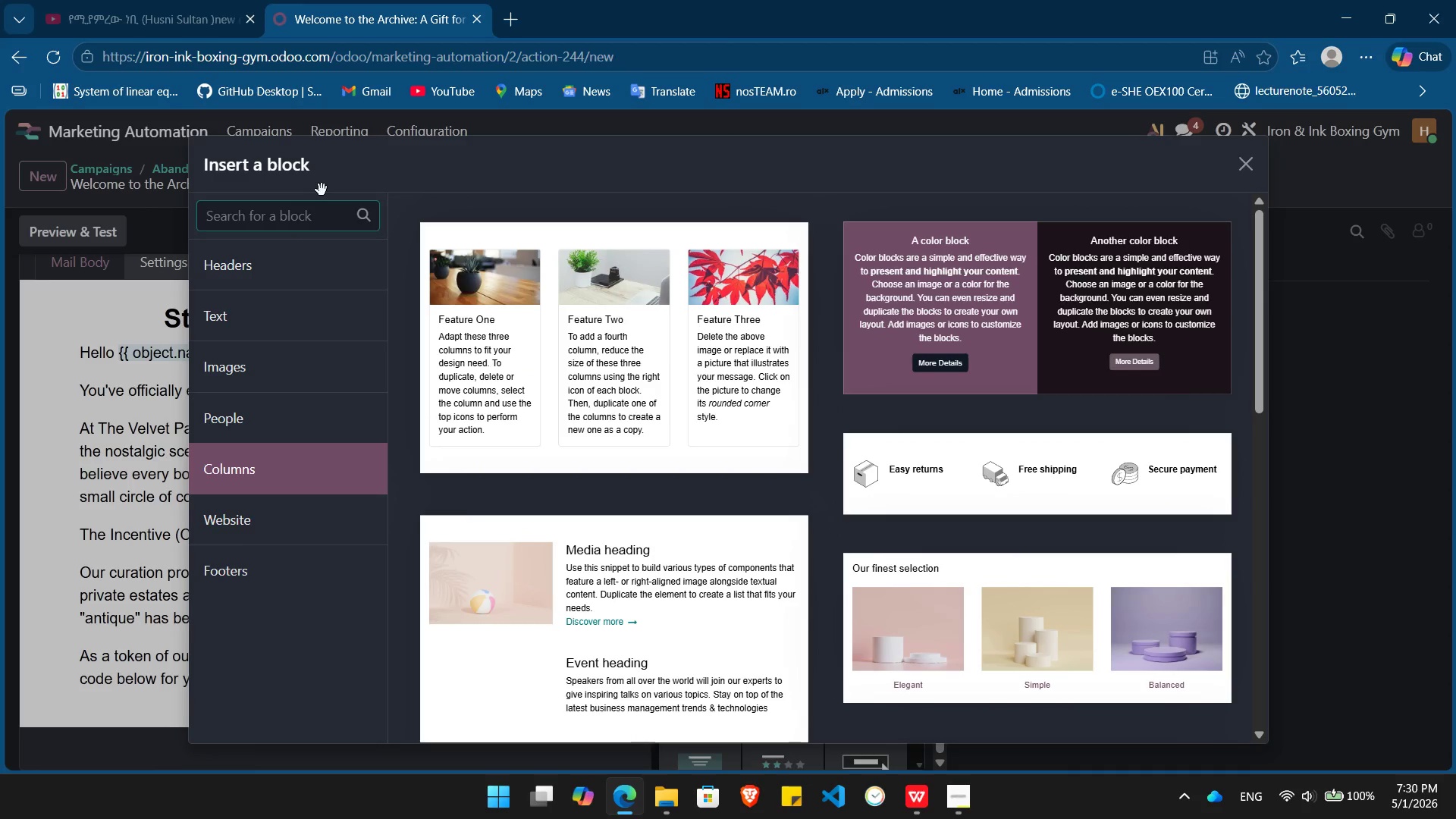 
key(Backspace)
 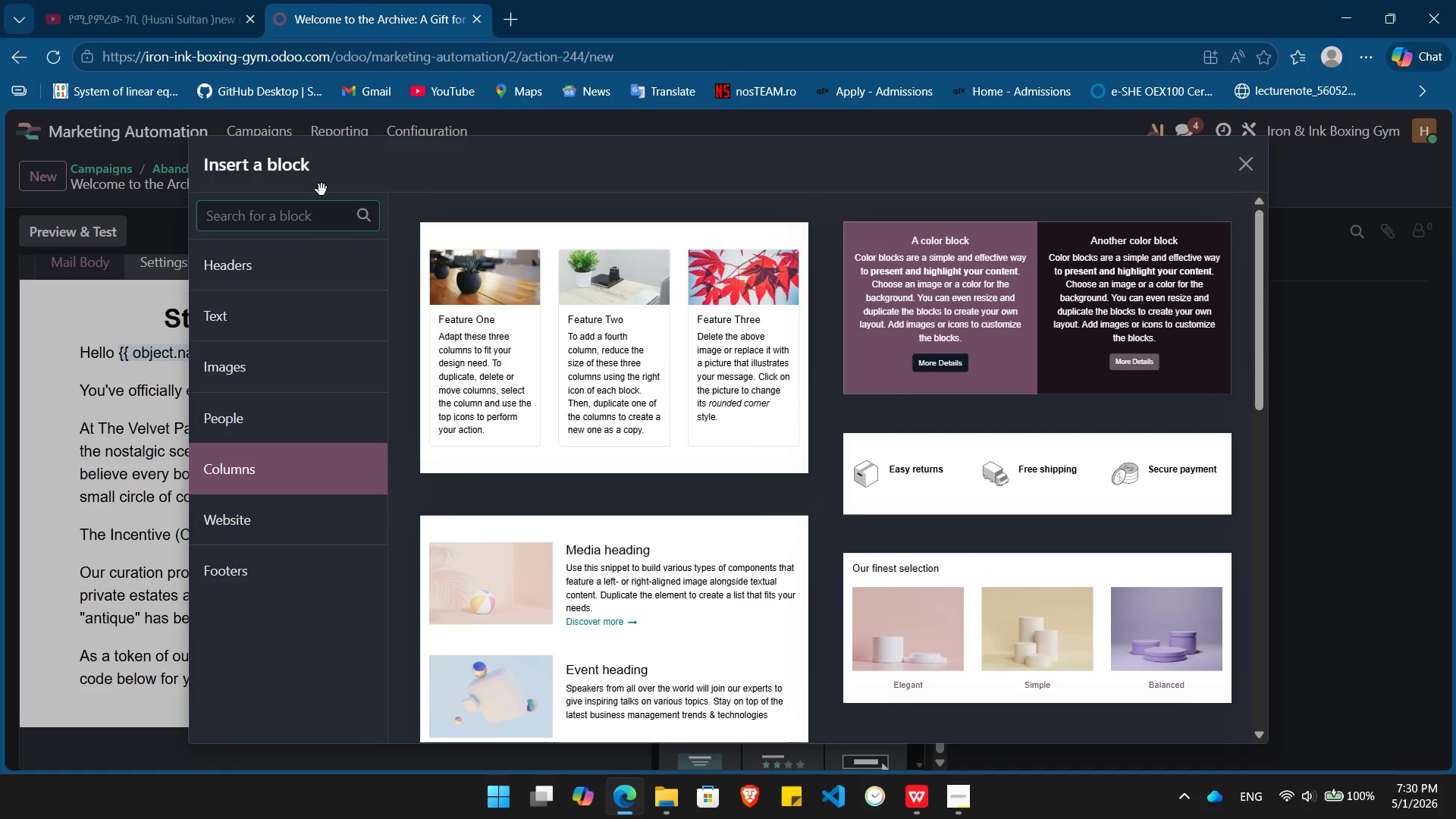 
type(get)
 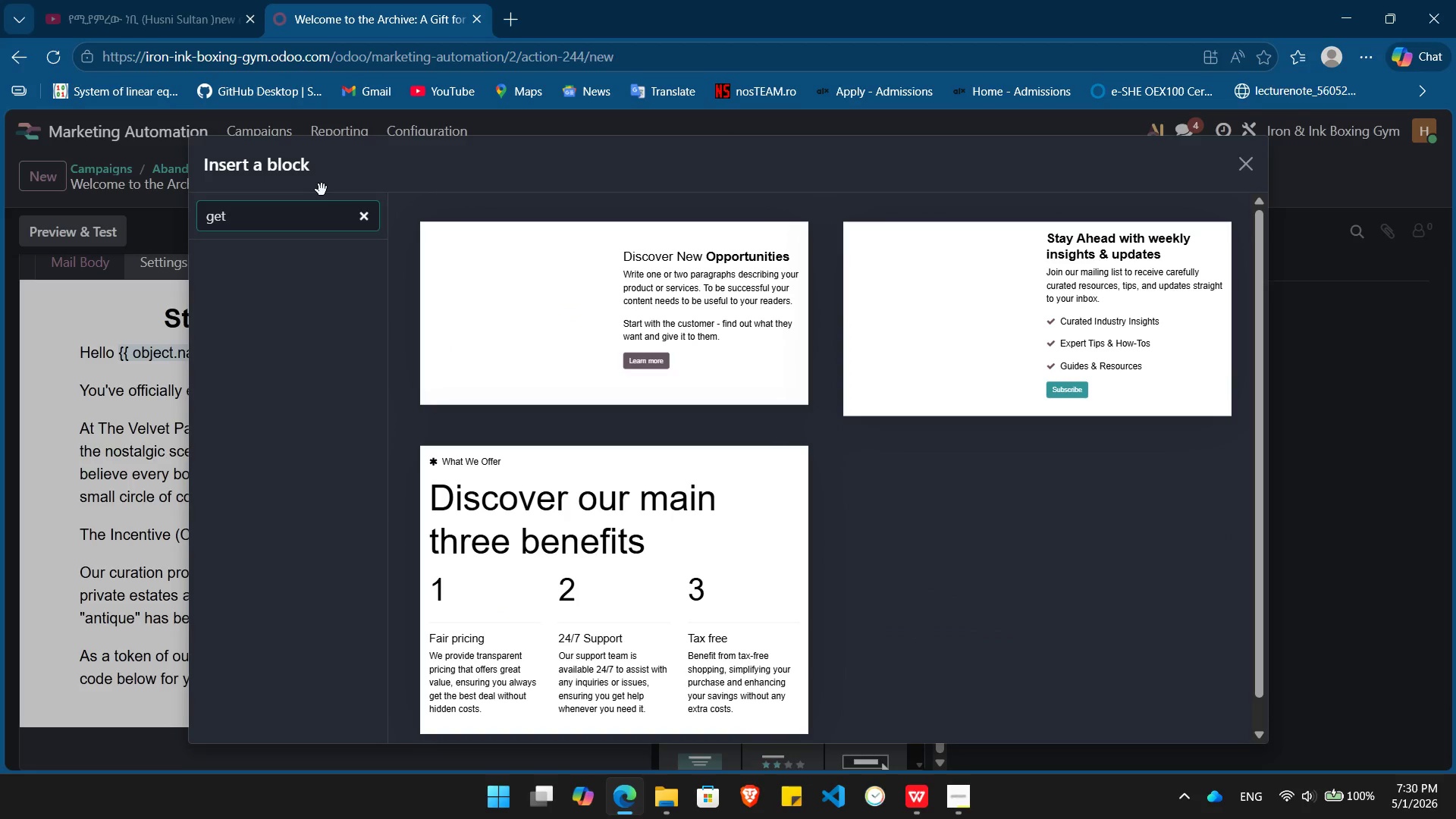 
hold_key(key=Backspace, duration=0.89)
 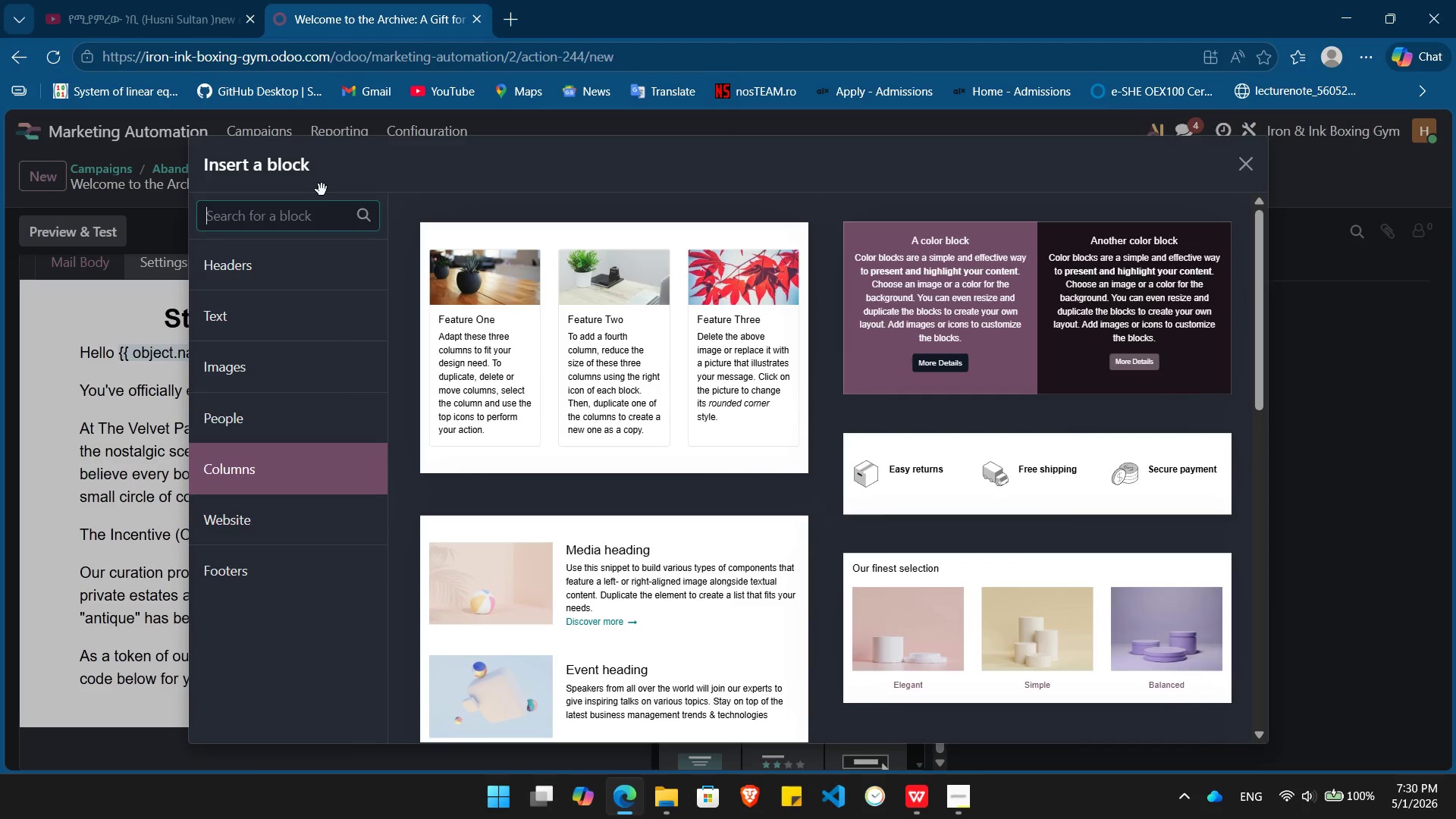 
wait(10.62)
 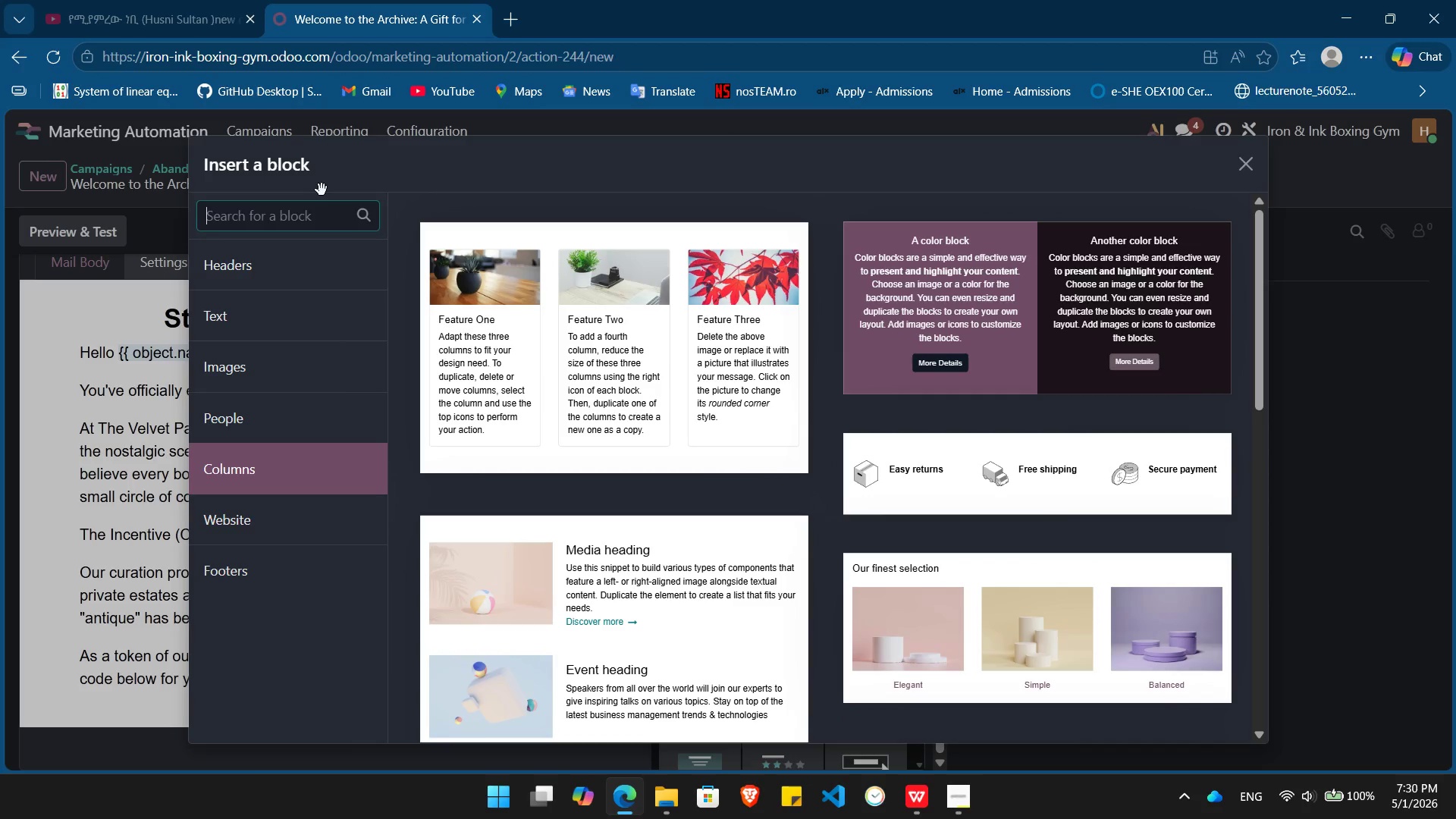 
type(offer)
 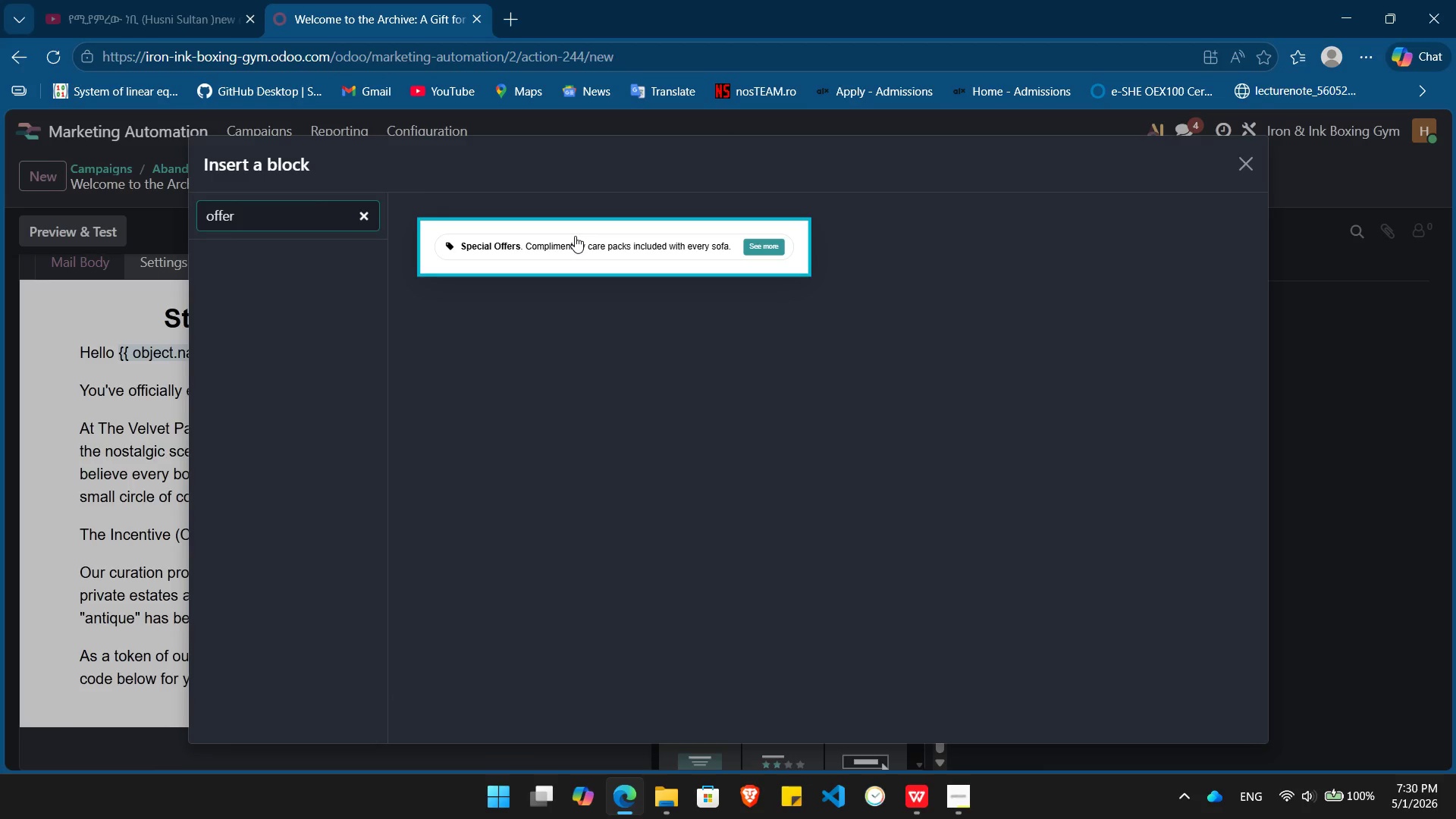 
left_click([575, 236])
 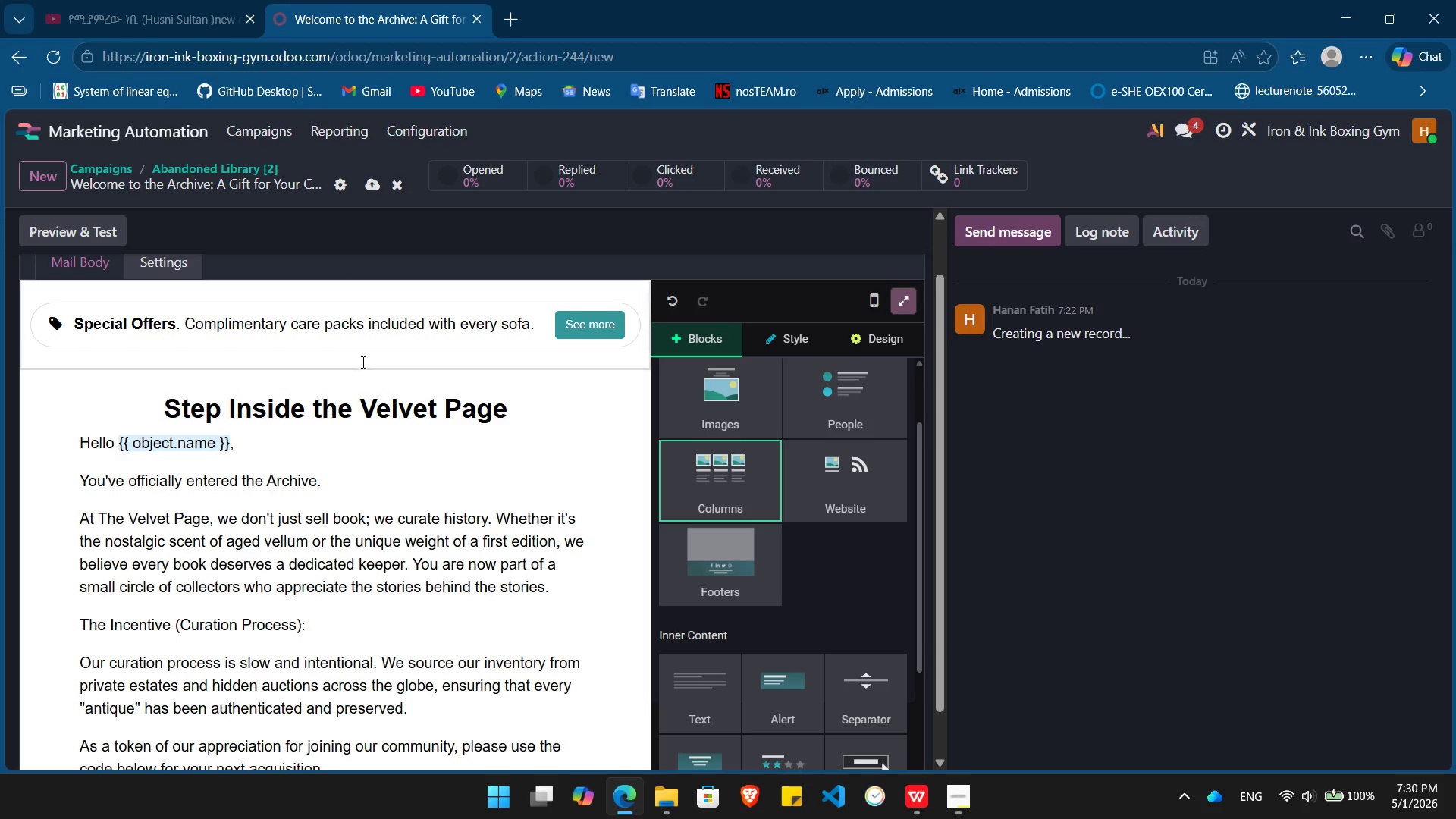 
left_click([386, 357])
 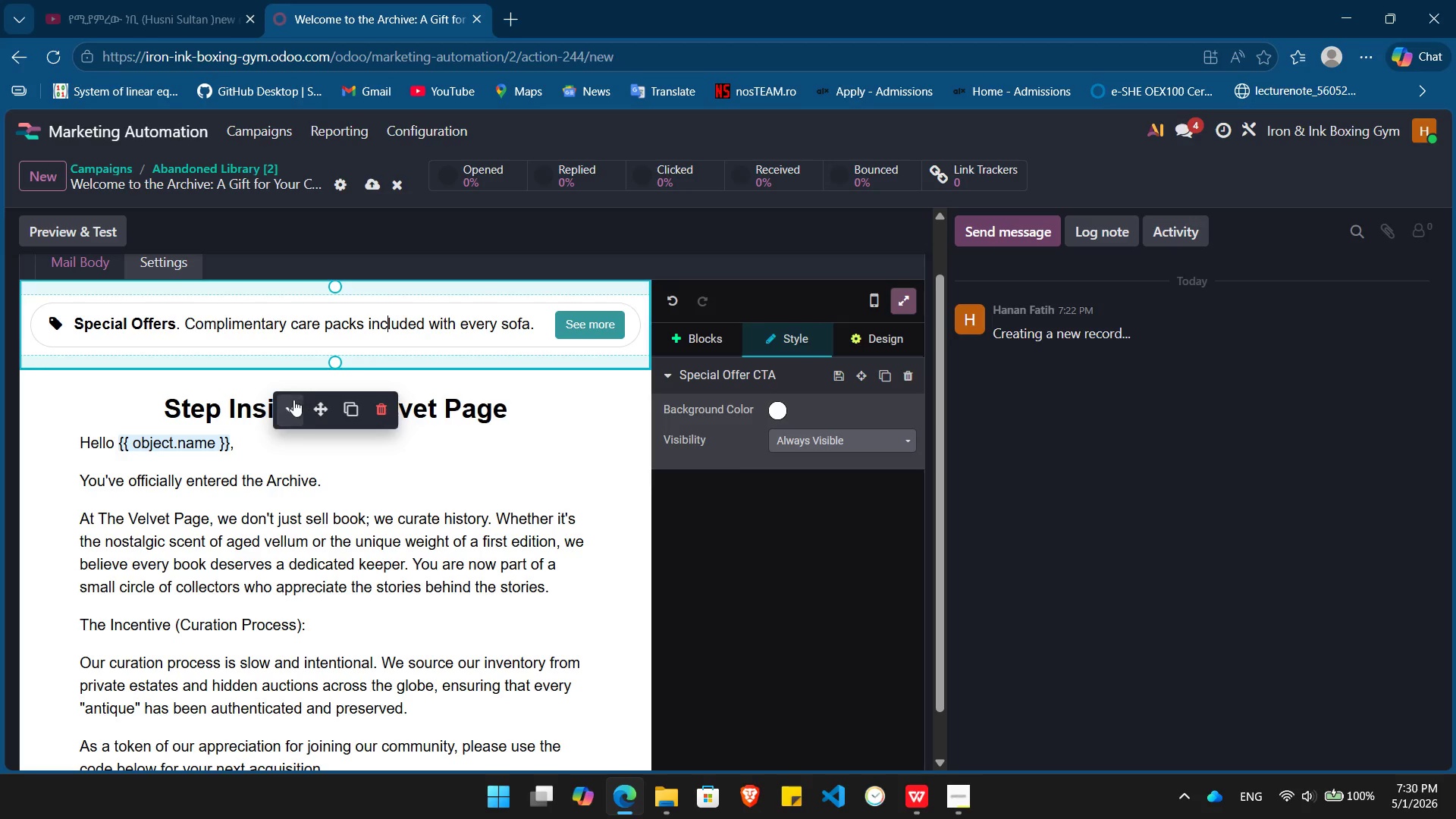 
left_click([290, 409])
 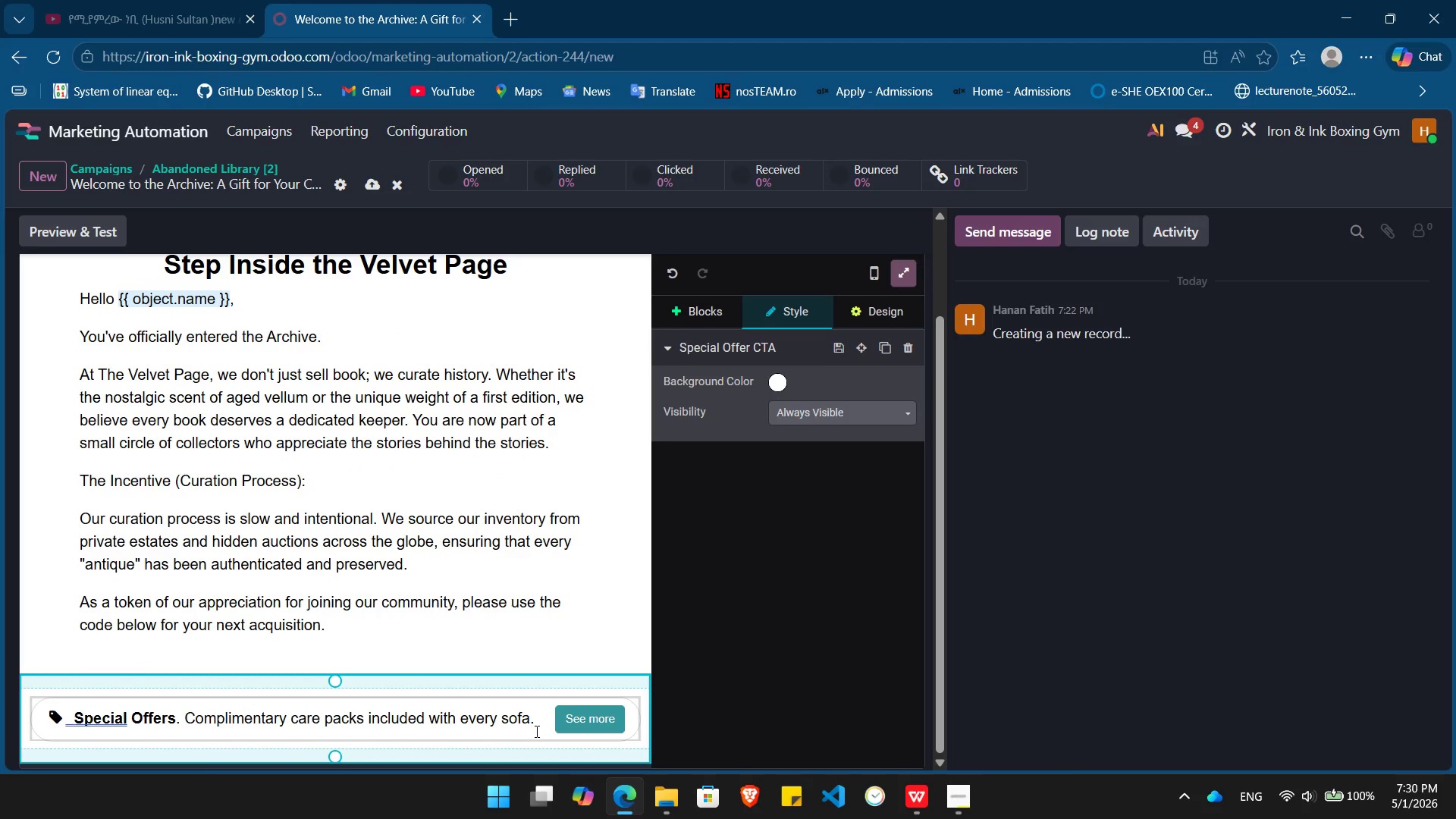 
wait(5.31)
 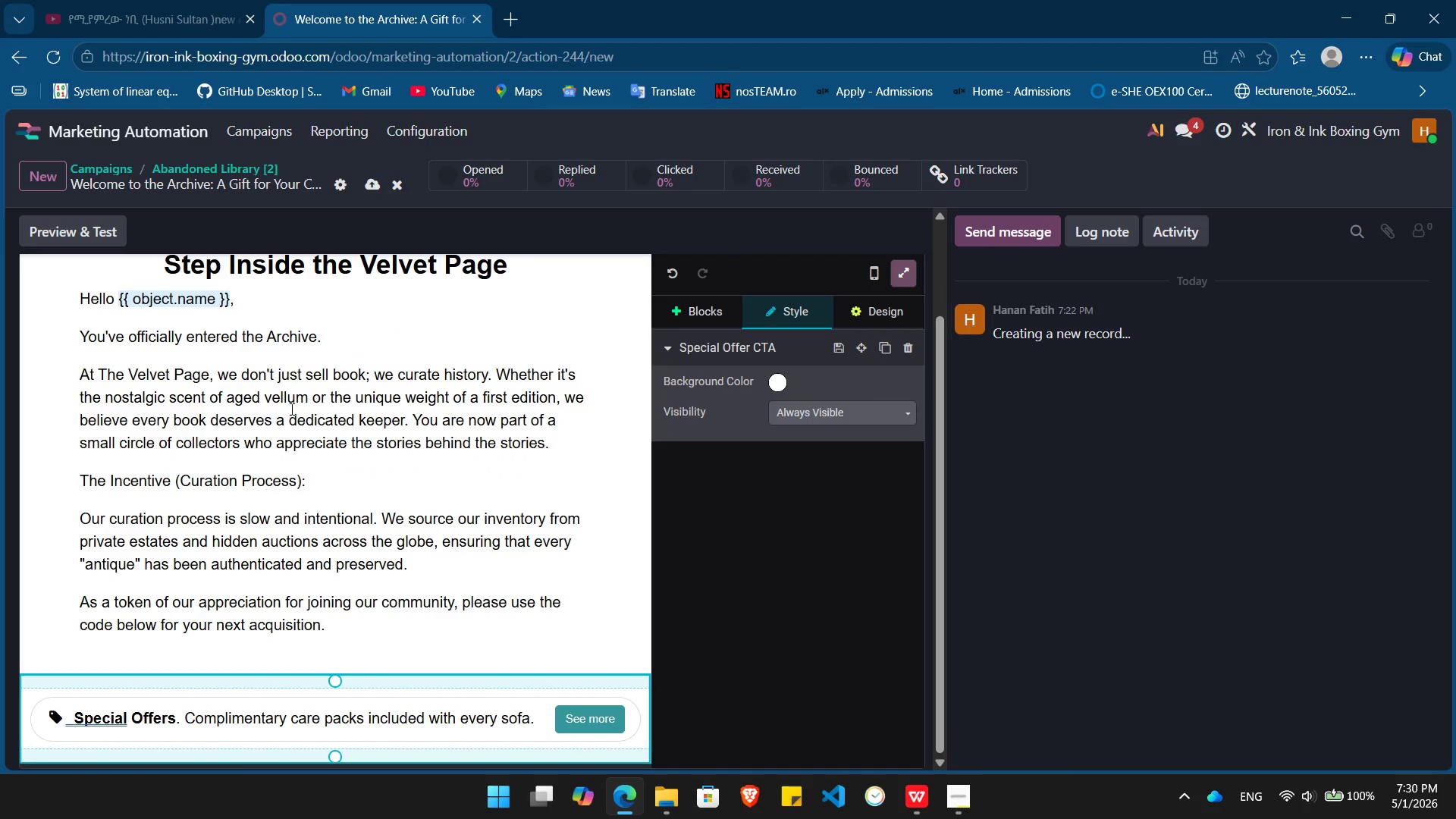 
left_click_drag(start_coordinate=[534, 716], to_coordinate=[192, 722])
 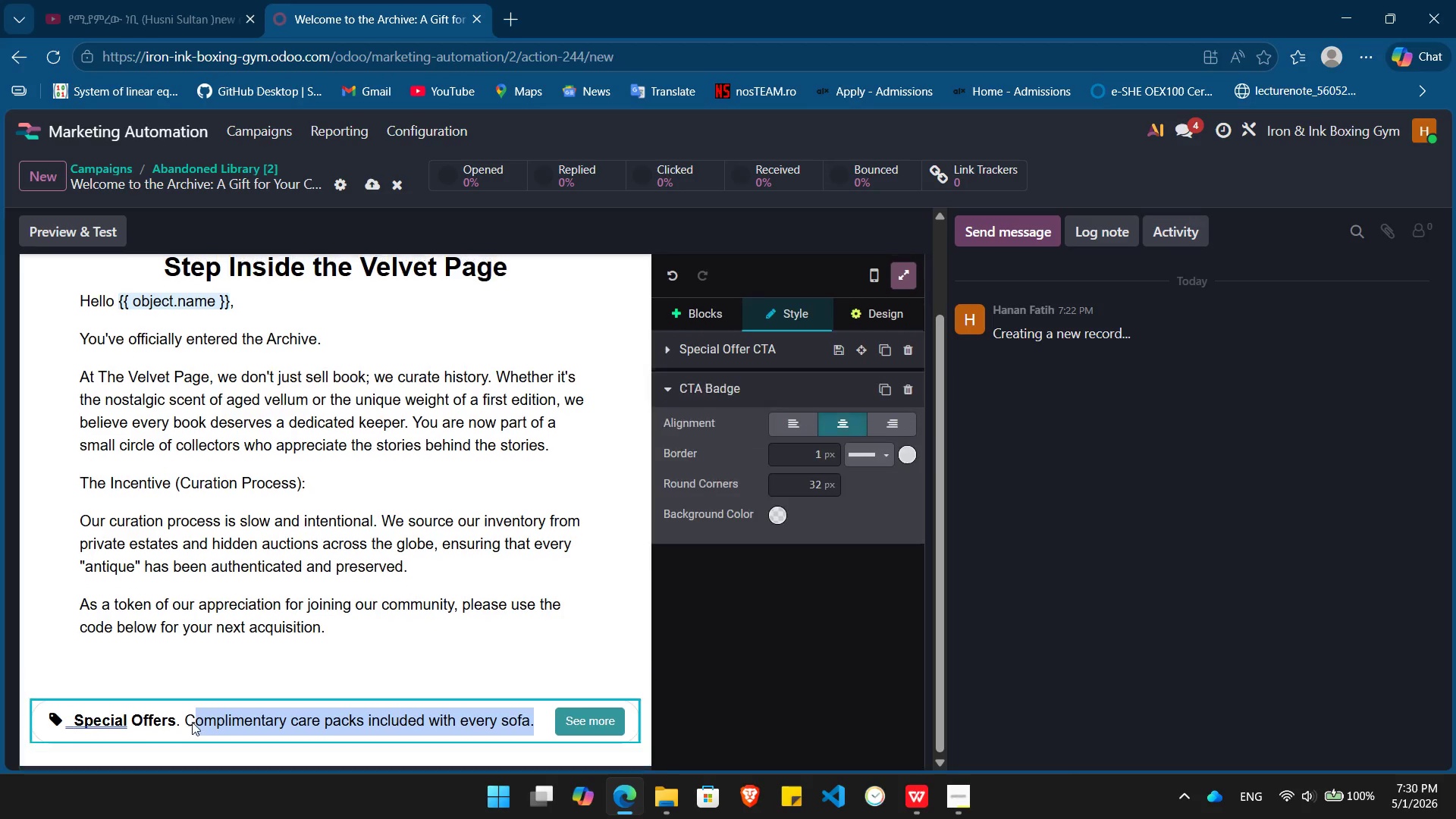 
key(Backspace)
key(Backspace)
type(10% off your next purchase)
 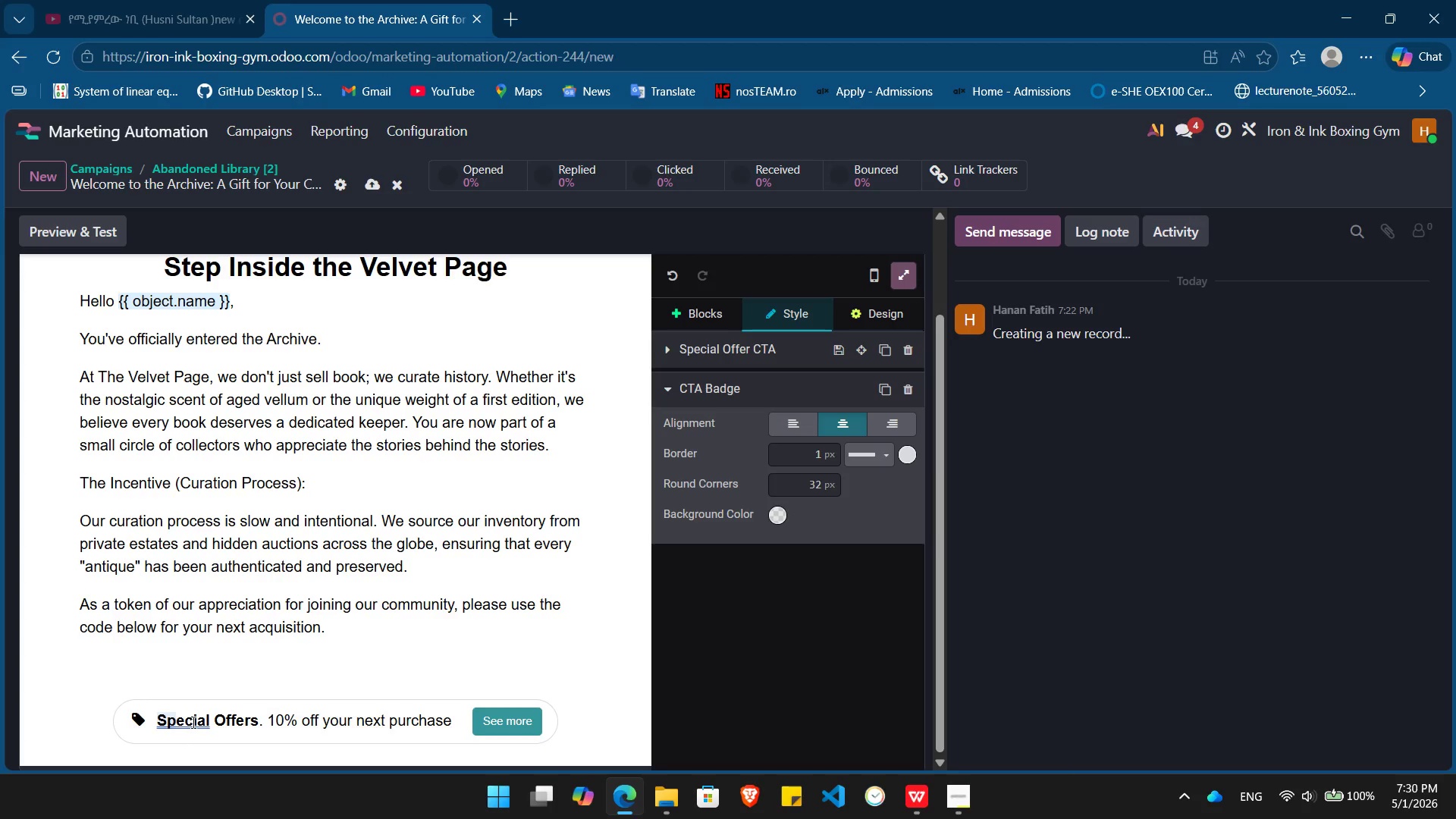 
left_click_drag(start_coordinate=[256, 723], to_coordinate=[155, 719])
 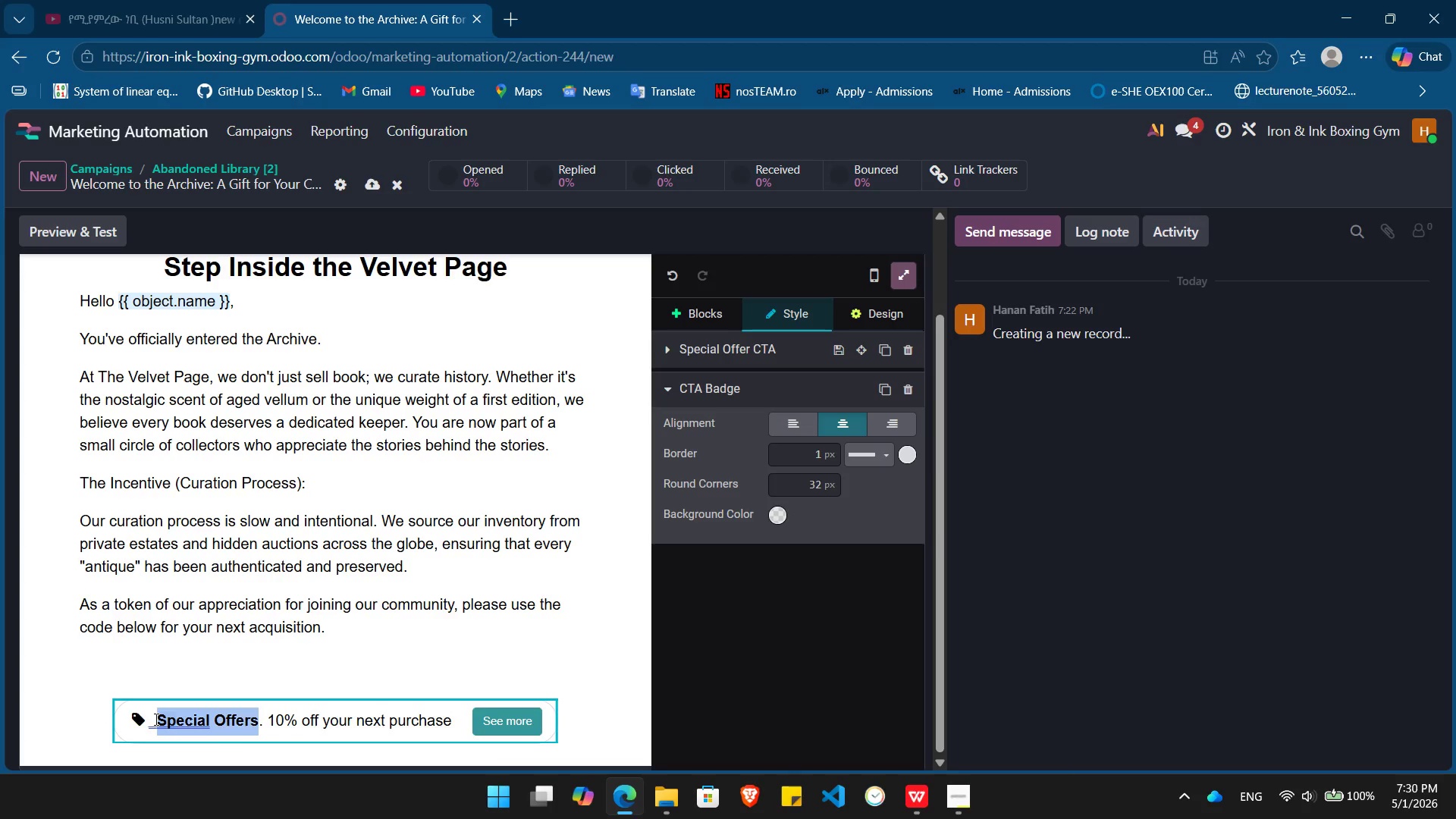 
key(Backspace)
key(Backspace)
key(Backspace)
type(ARCHIVE[End][Insert])
 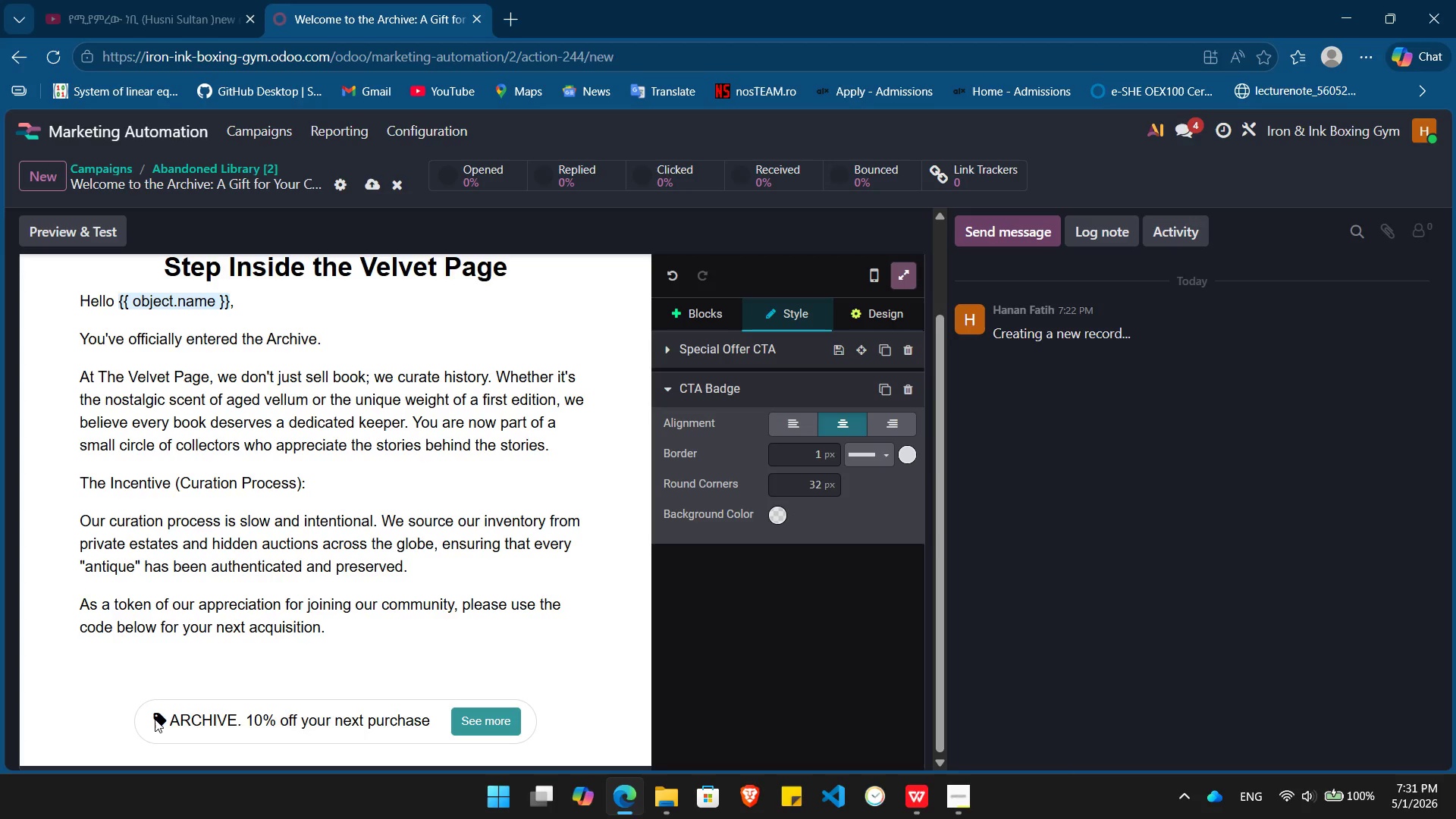 
left_click([235, 725])
 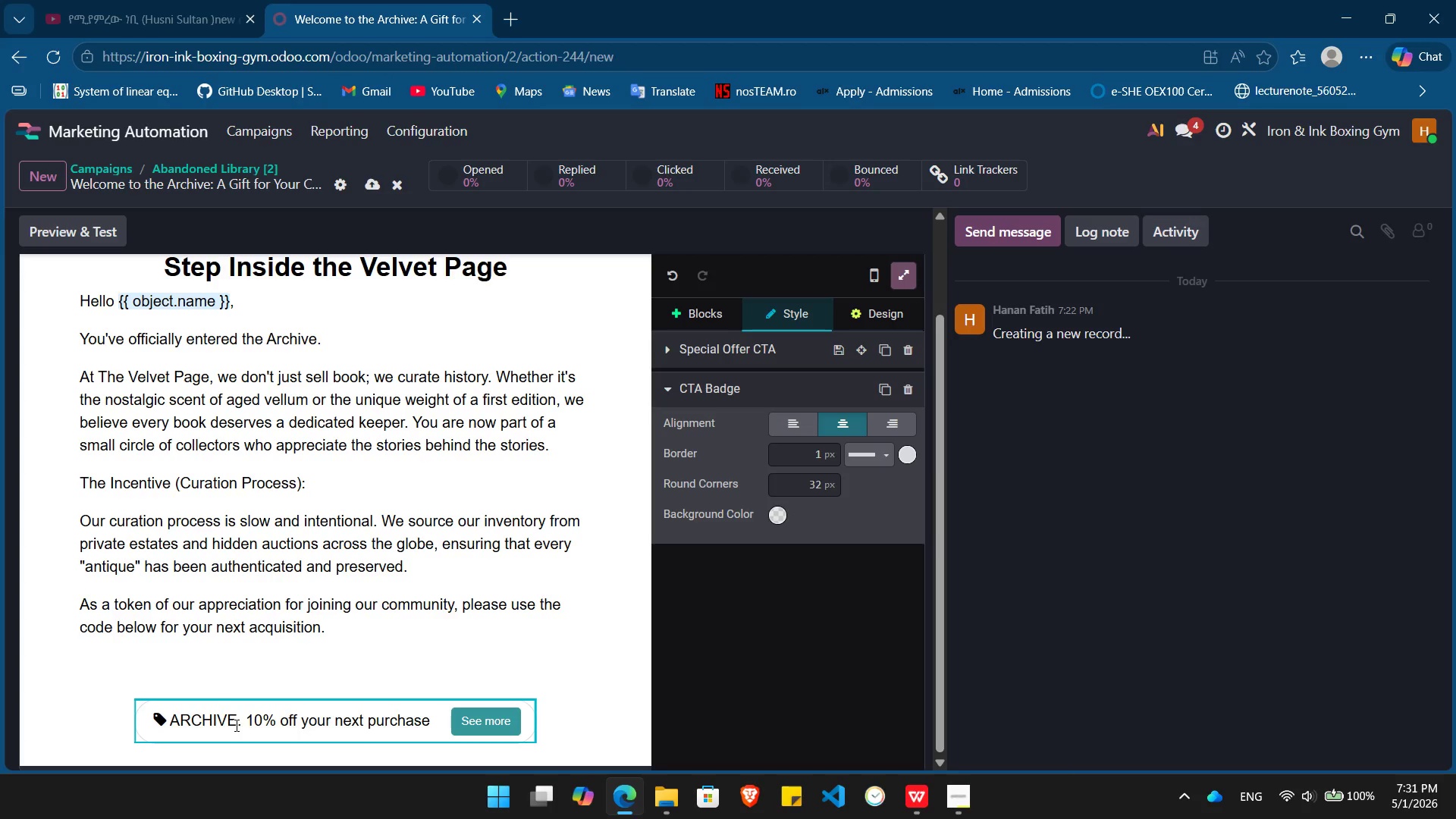 
key(Numpad1)
 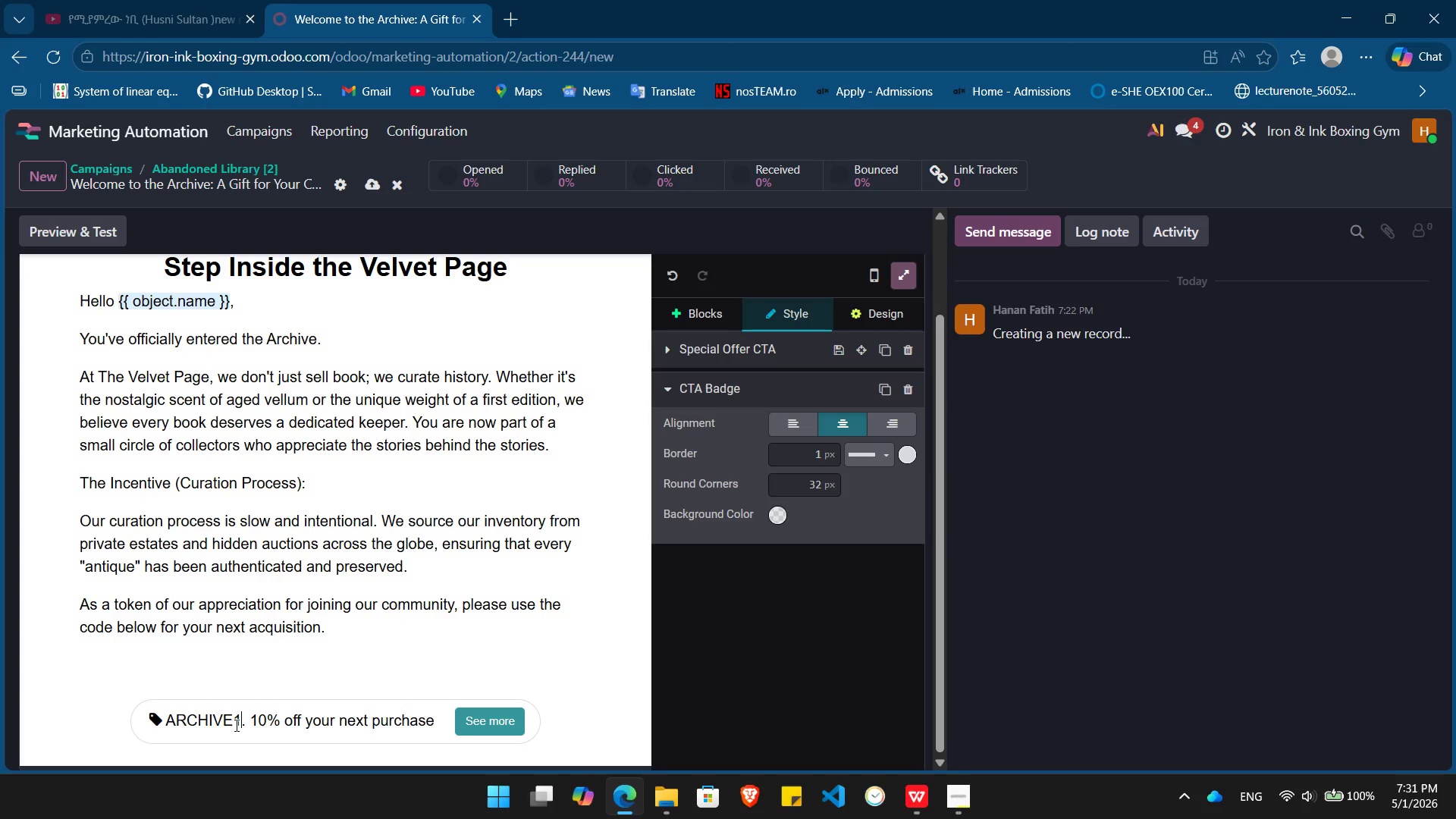 
key(Numpad0)
 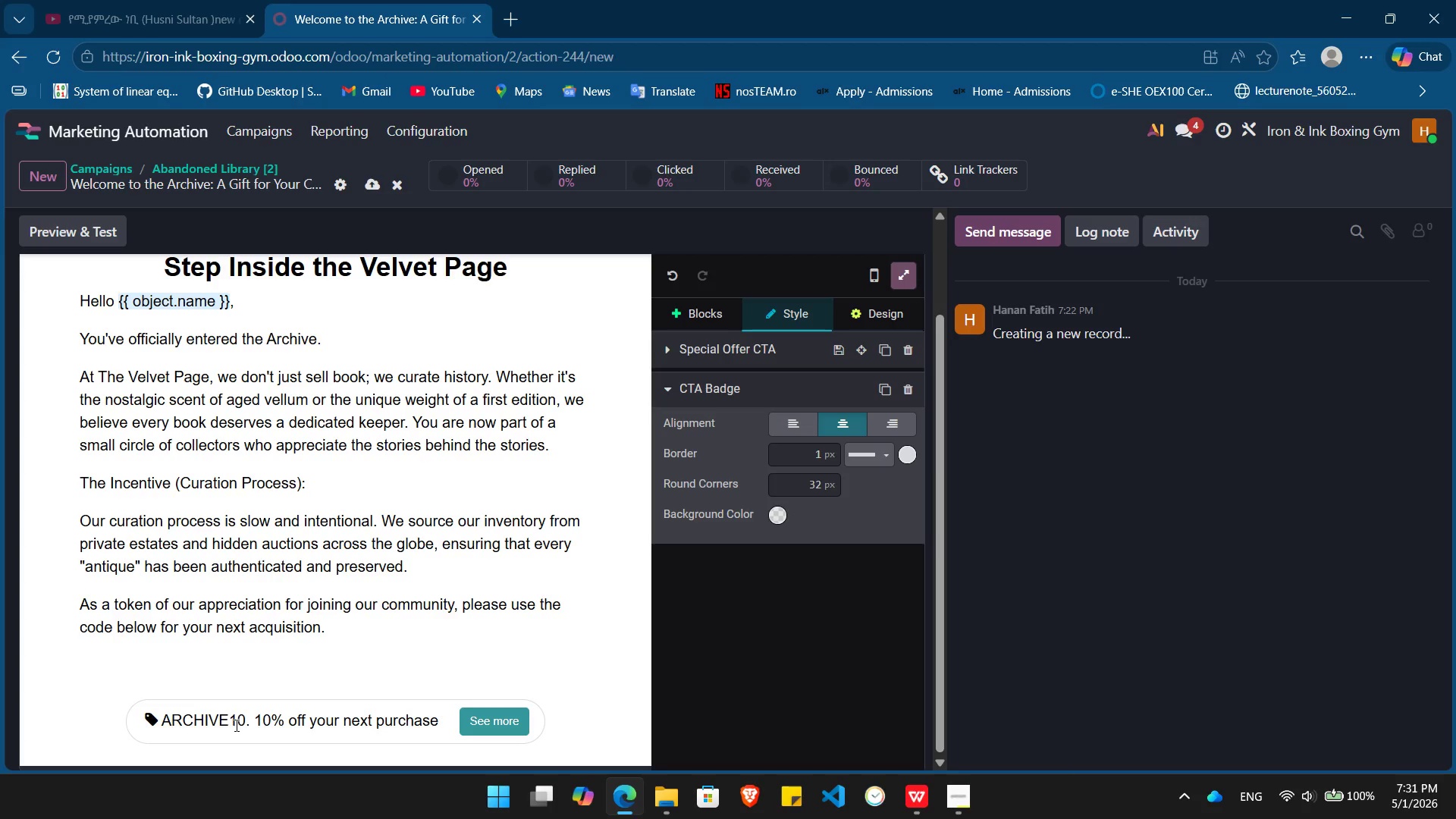 
hold_key(key=ArrowLeft, duration=0.7)
 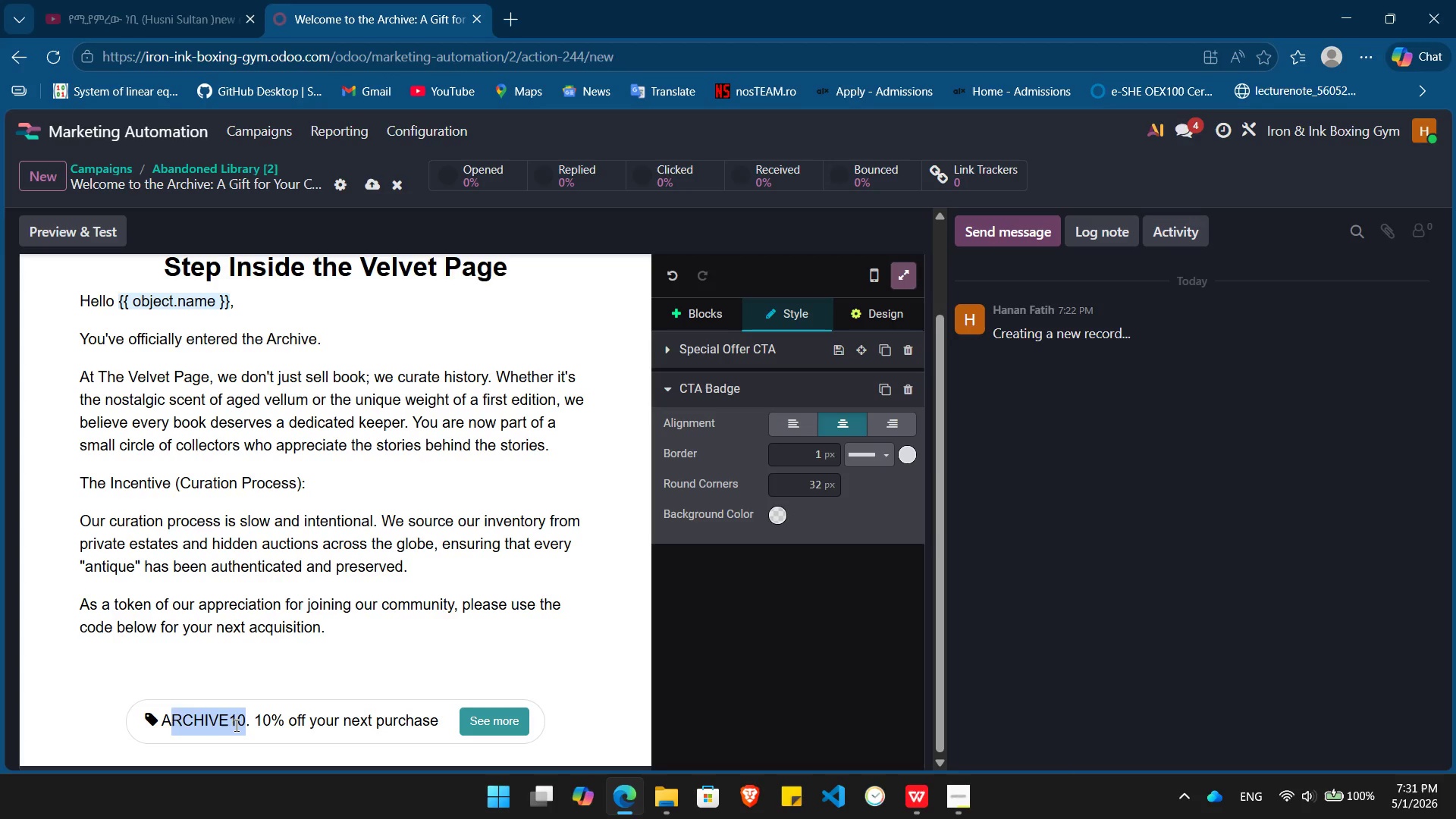 
key(Shift+ArrowLeft)
 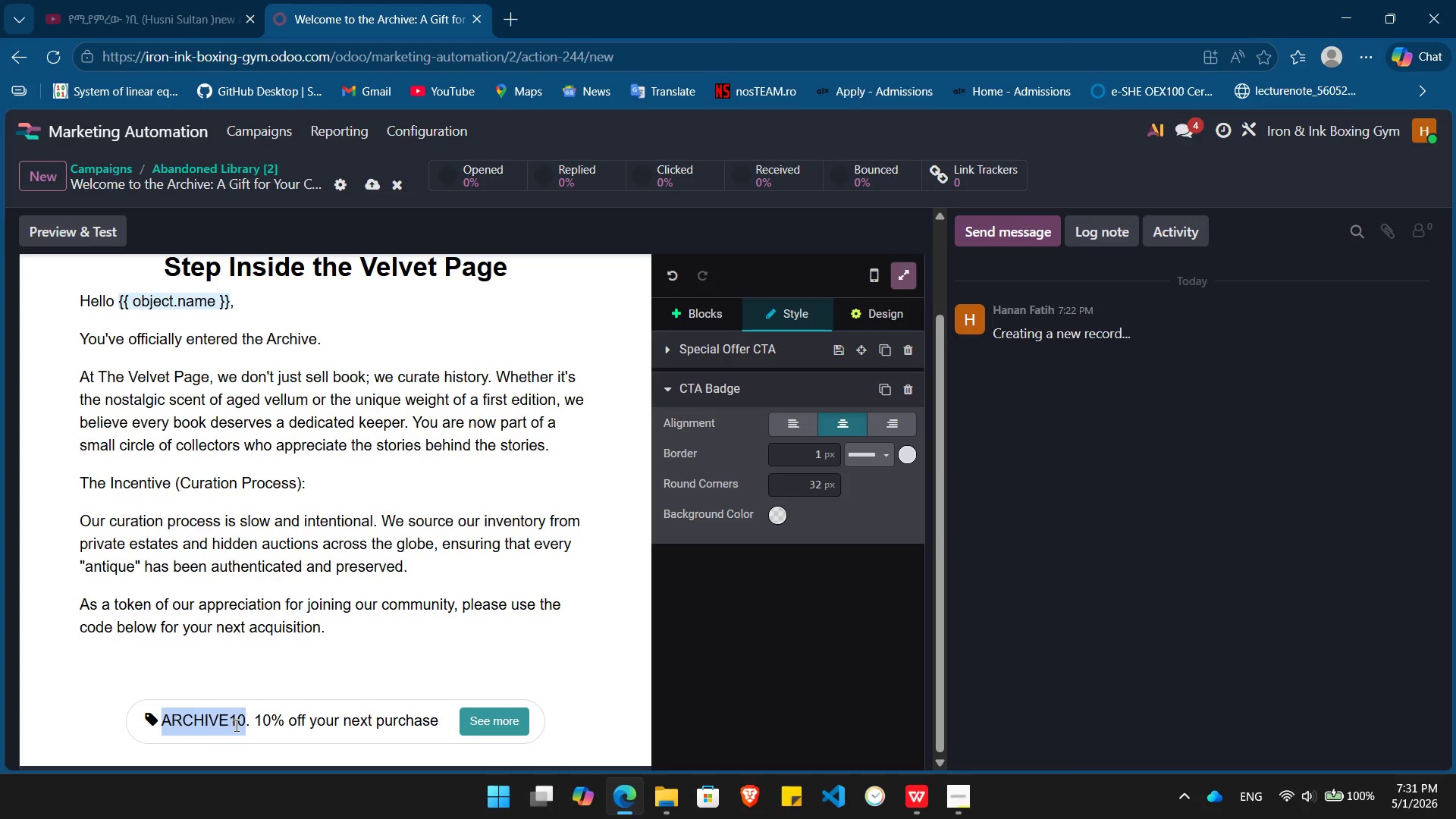 
key(Control+ControlLeft)
 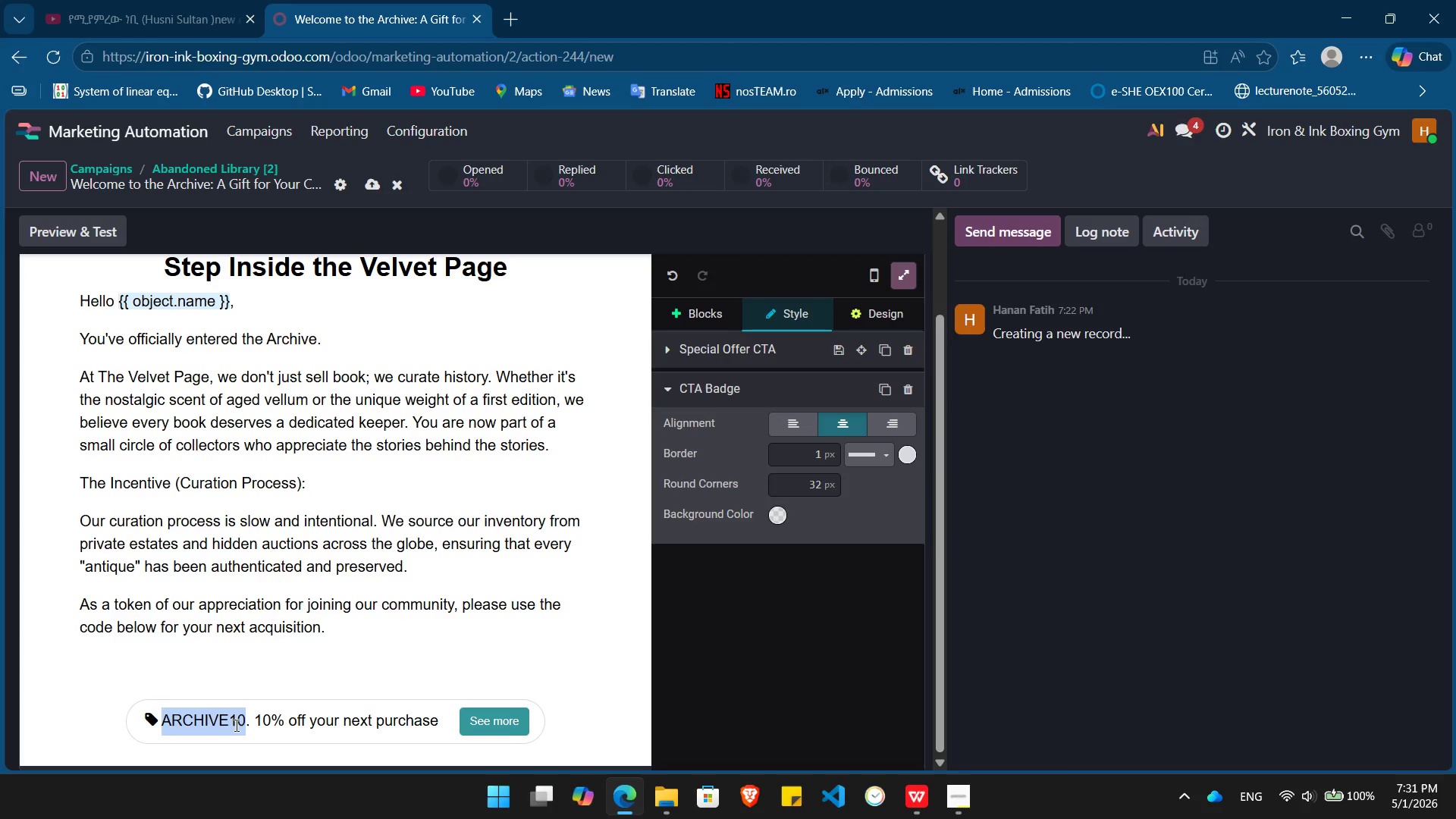 
key(Control+B)
 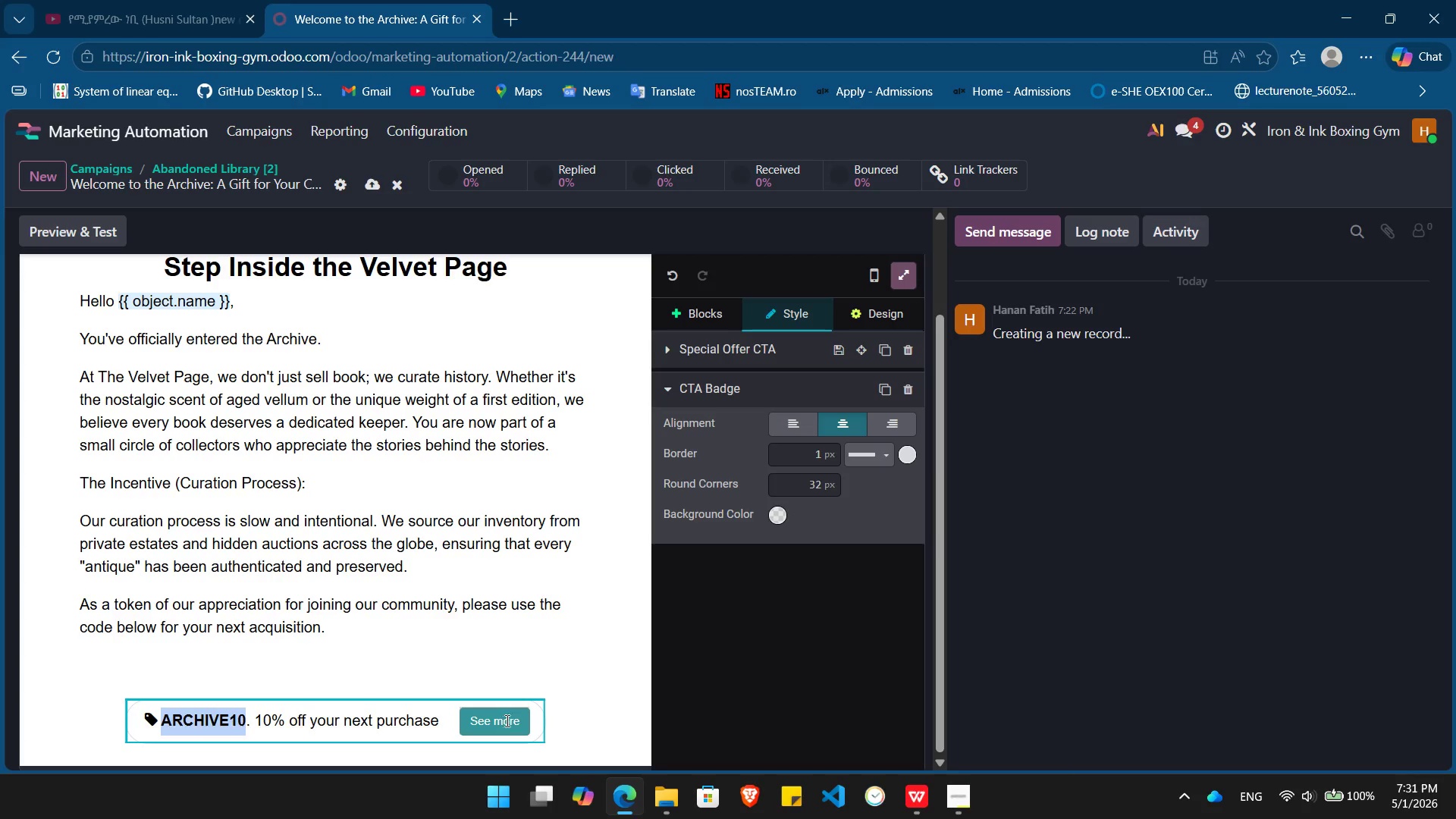 
left_click([506, 720])
 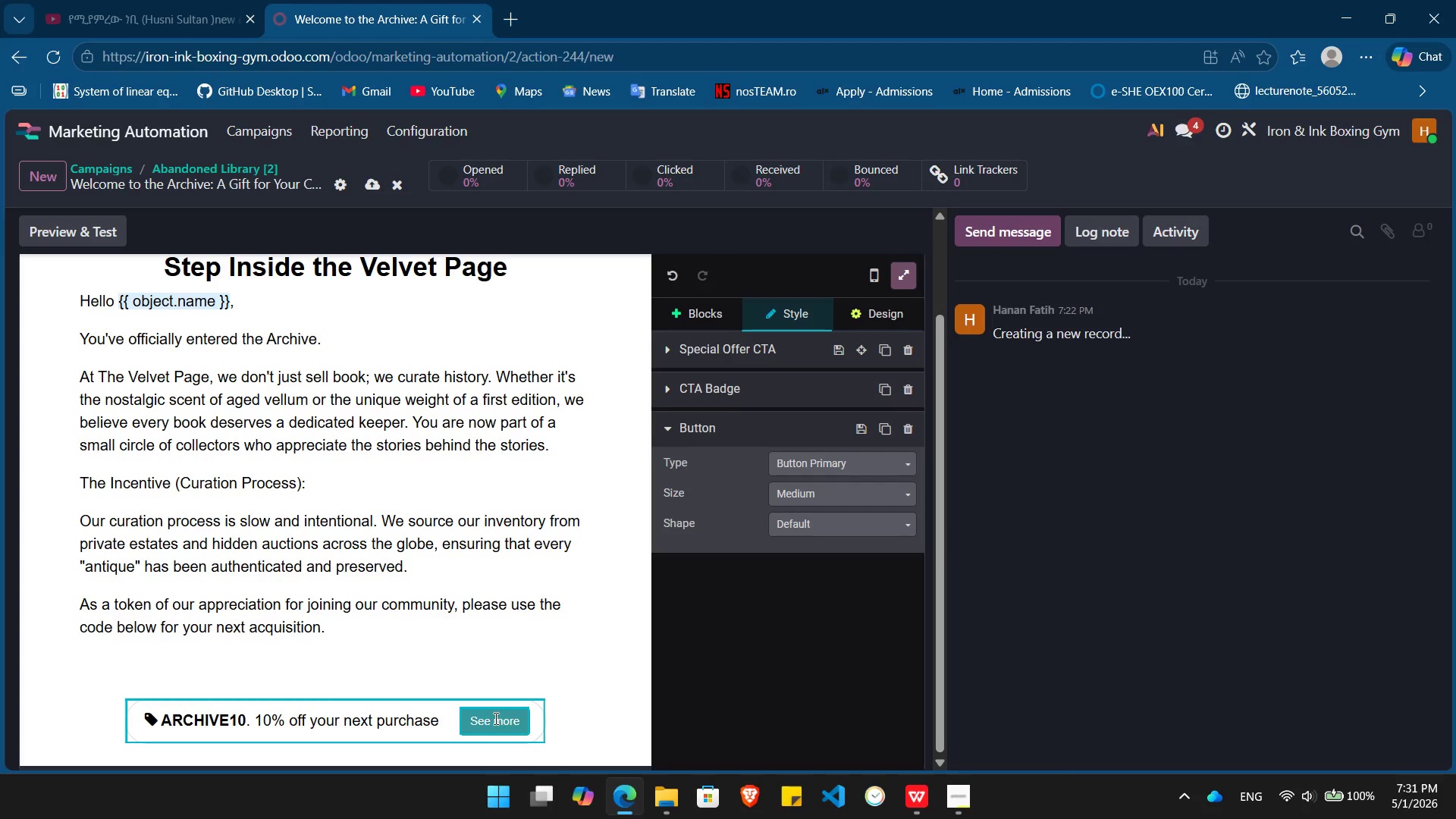 
left_click([493, 718])
 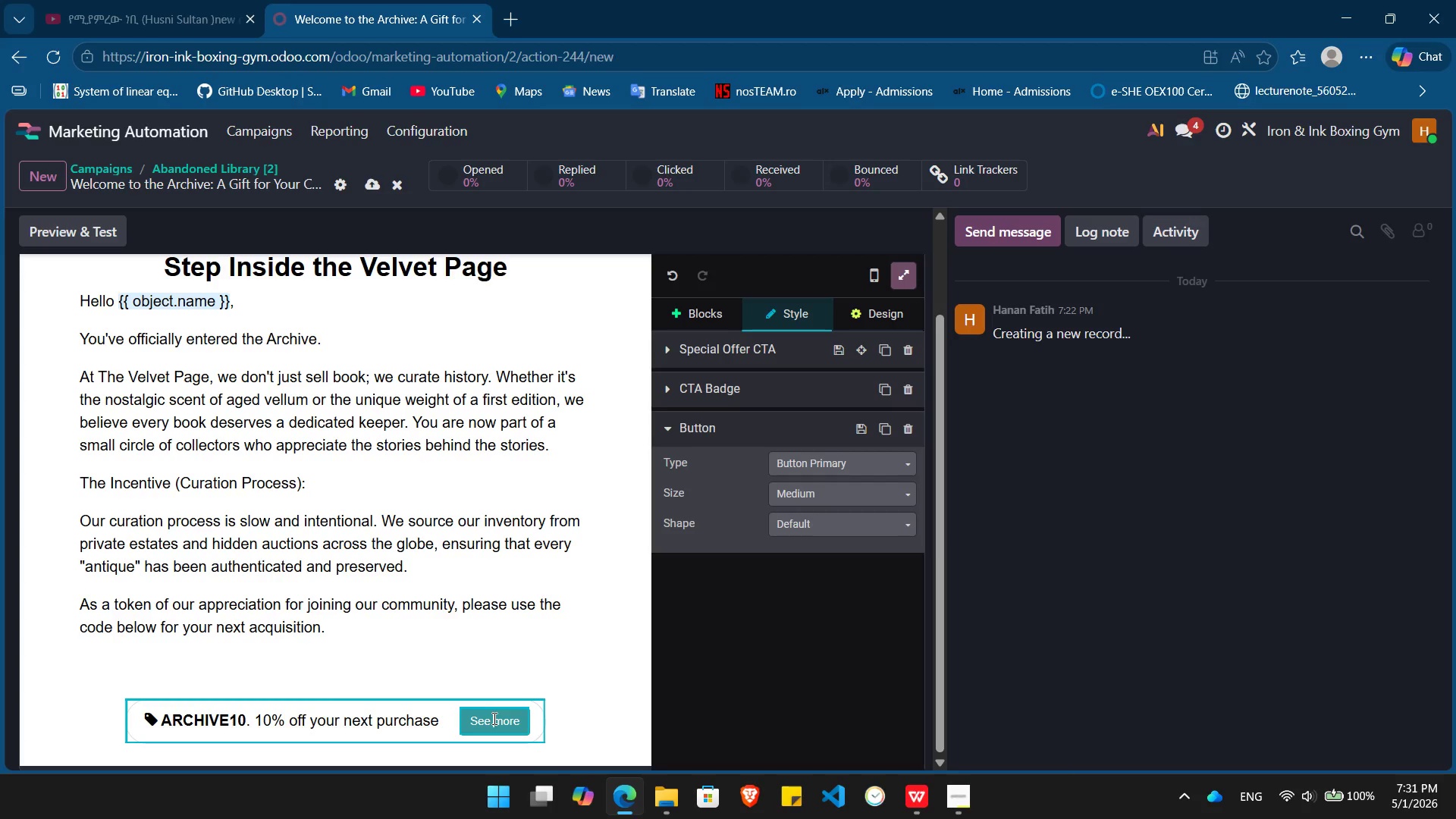 
double_click([493, 718])
 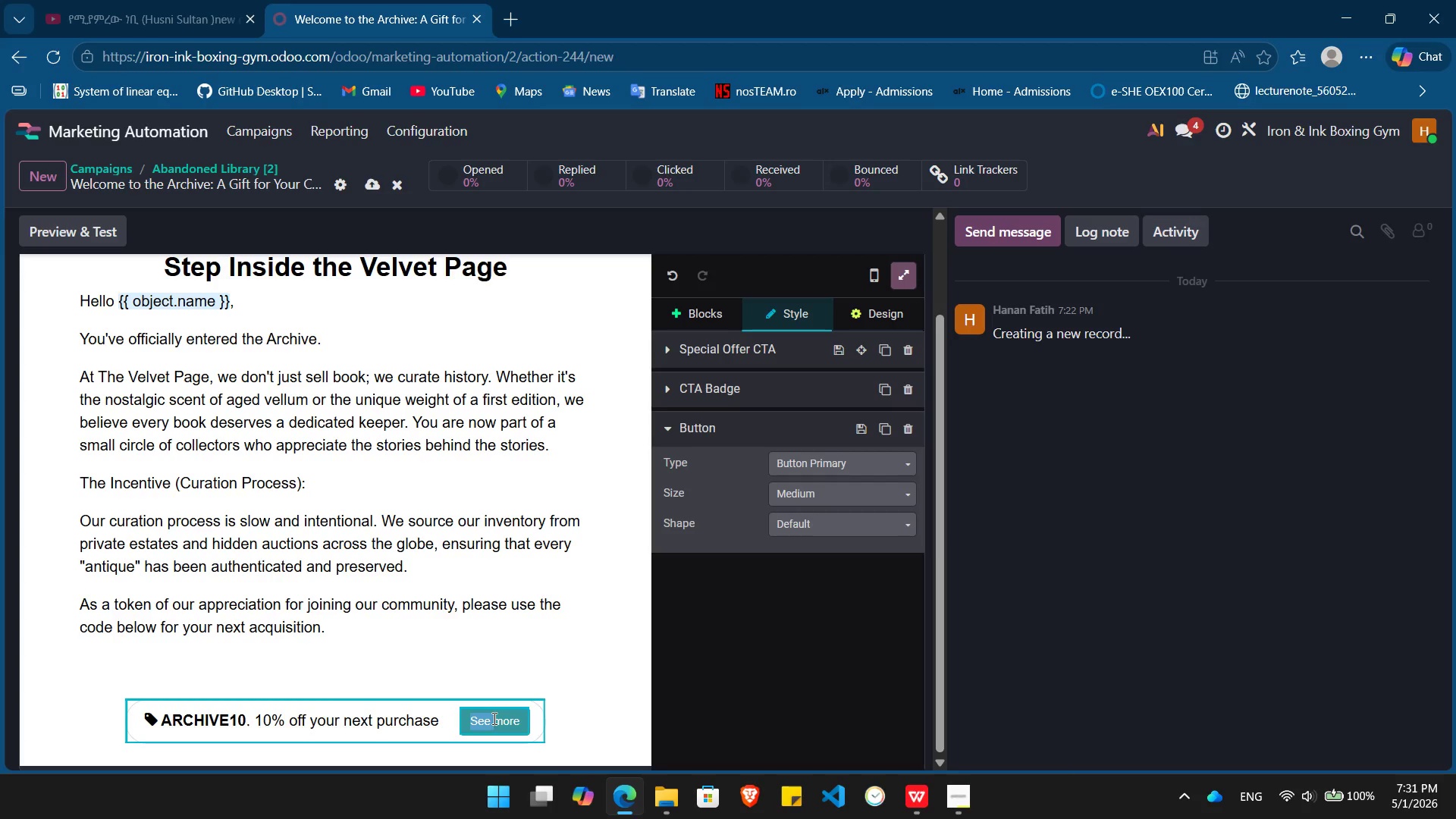 
left_click([493, 718])
 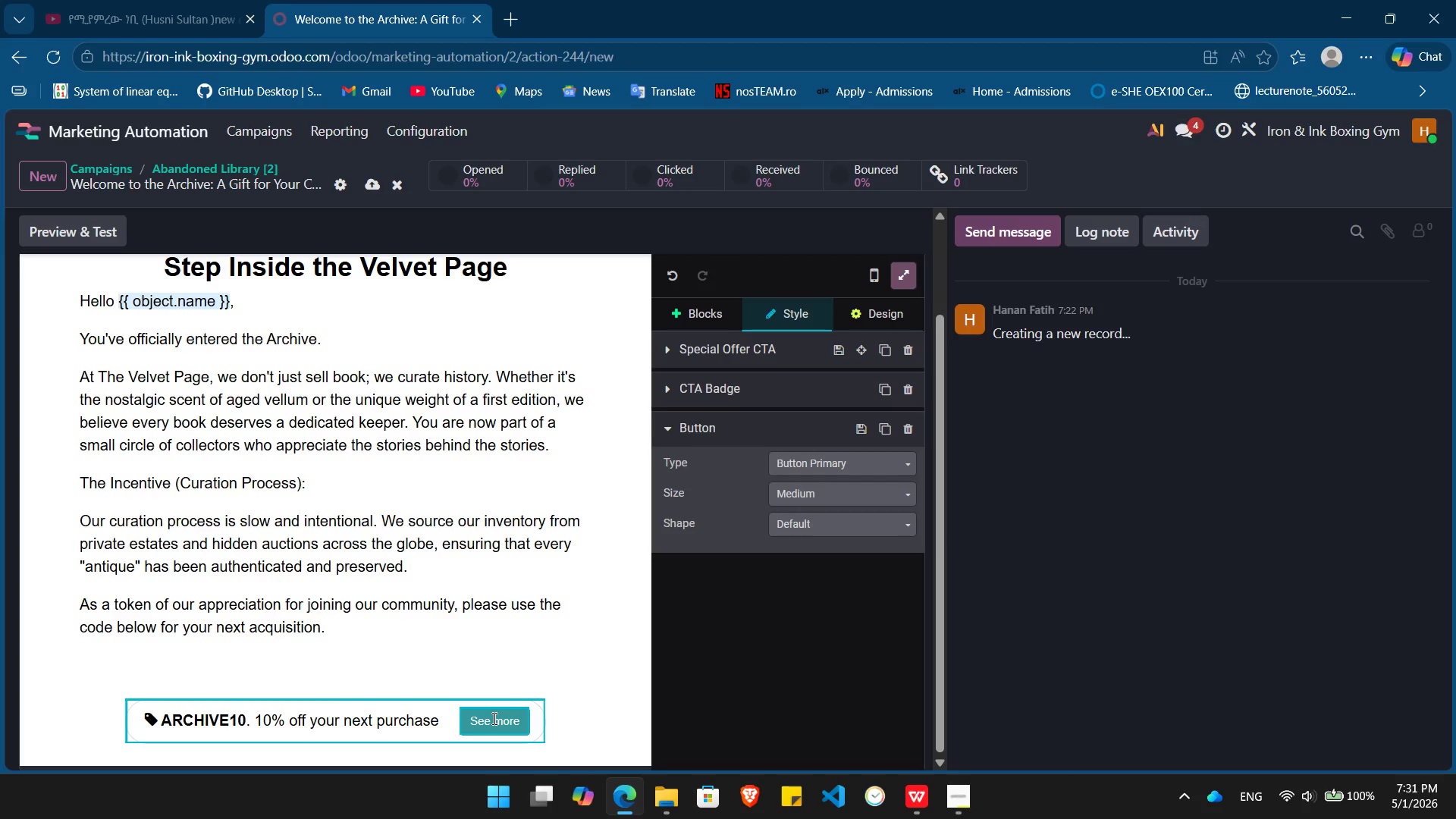 
double_click([493, 718])
 